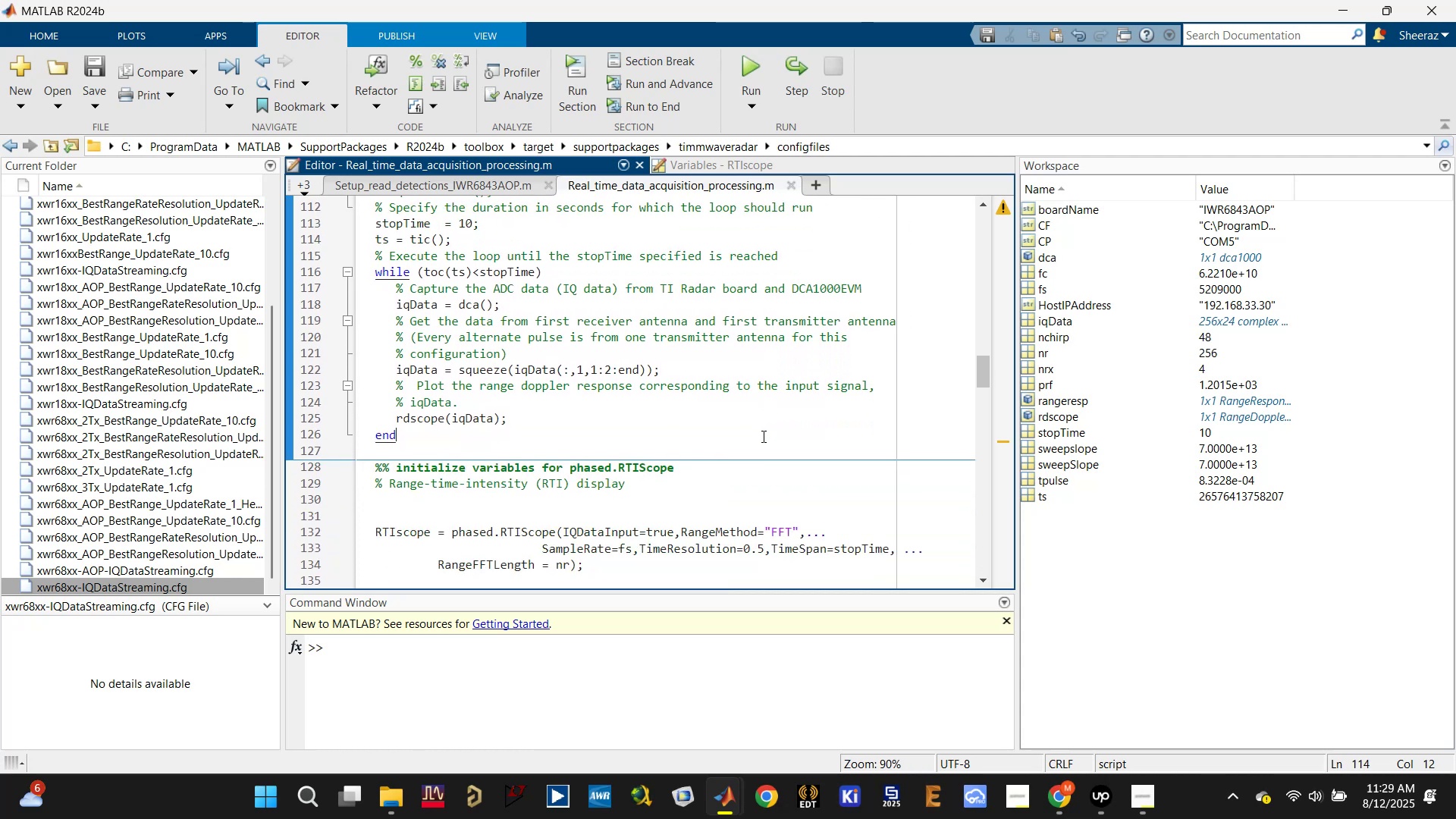 
scroll: coordinate [761, 438], scroll_direction: down, amount: 2.0
 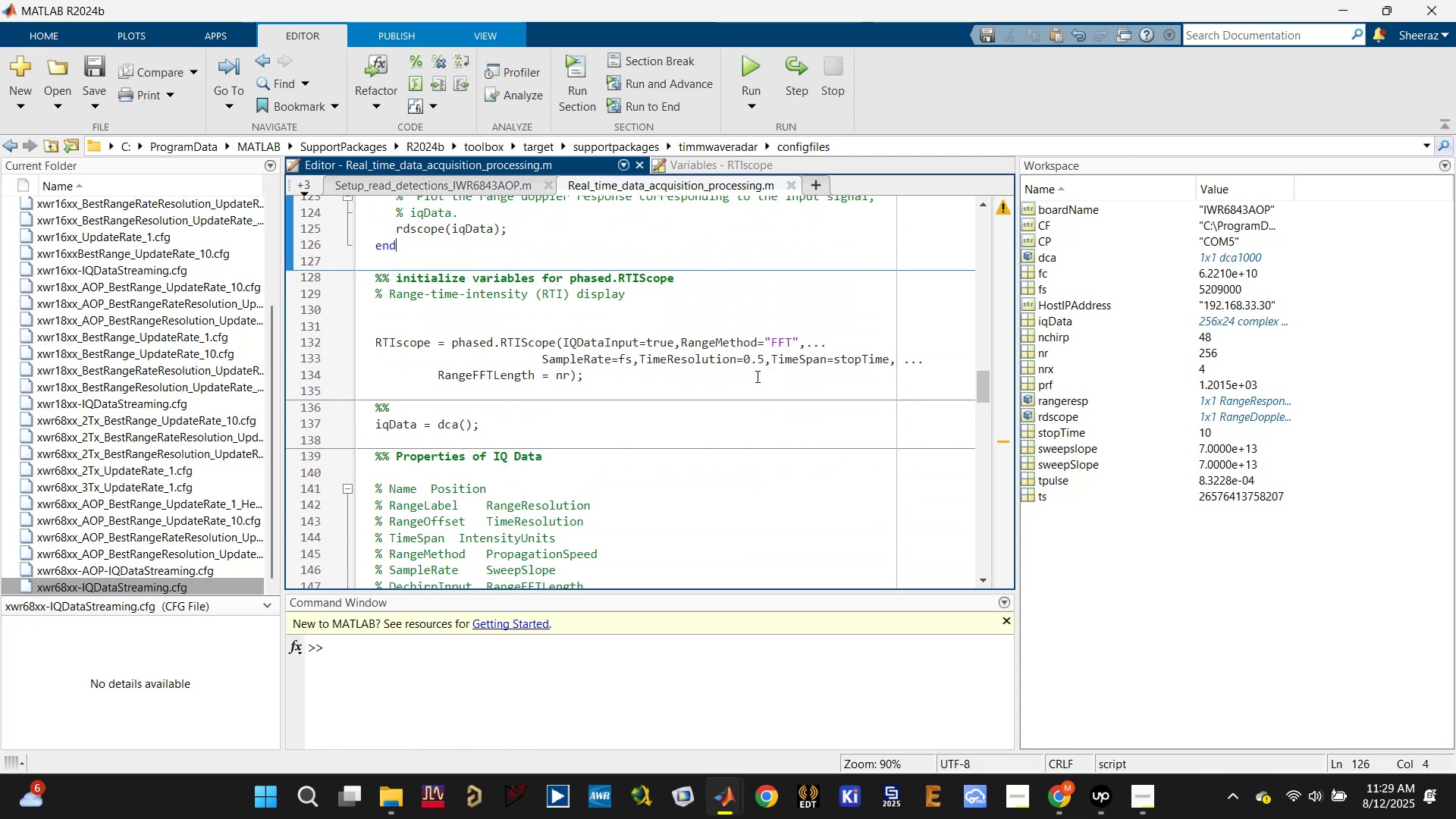 
left_click([753, 315])
 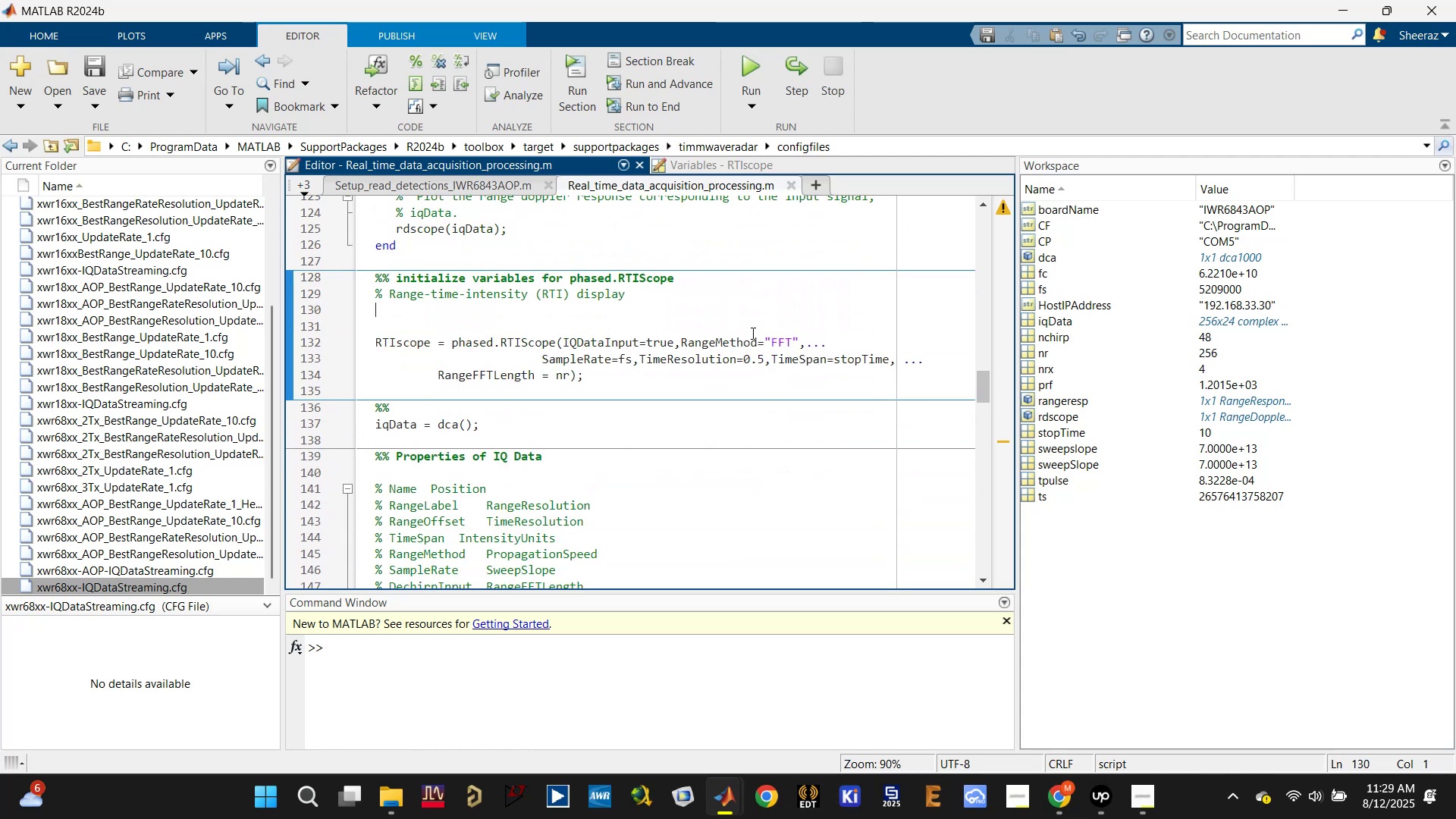 
key(Control+Enter)
 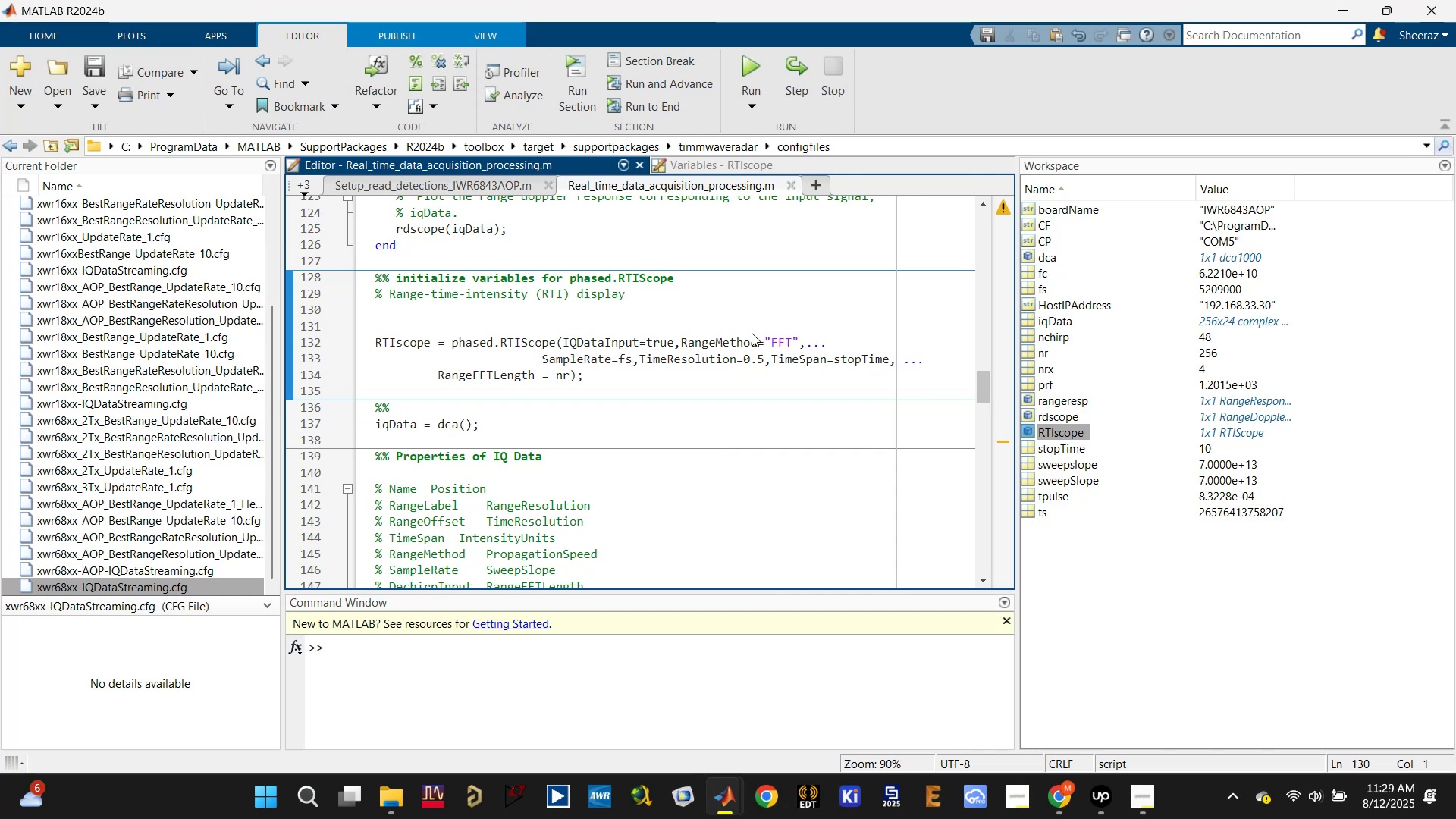 
wait(7.25)
 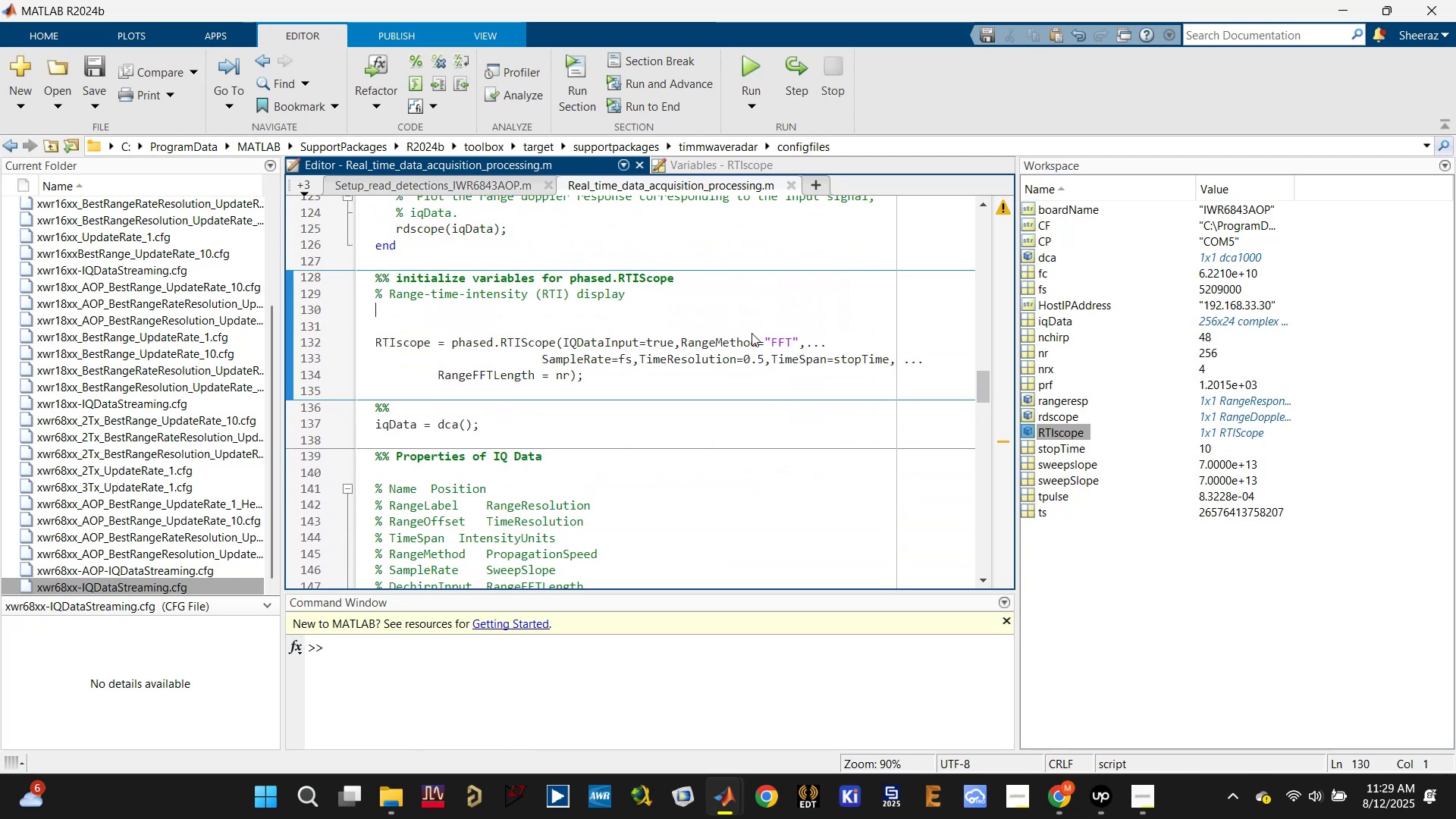 
scroll: coordinate [472, 441], scroll_direction: up, amount: 10.0
 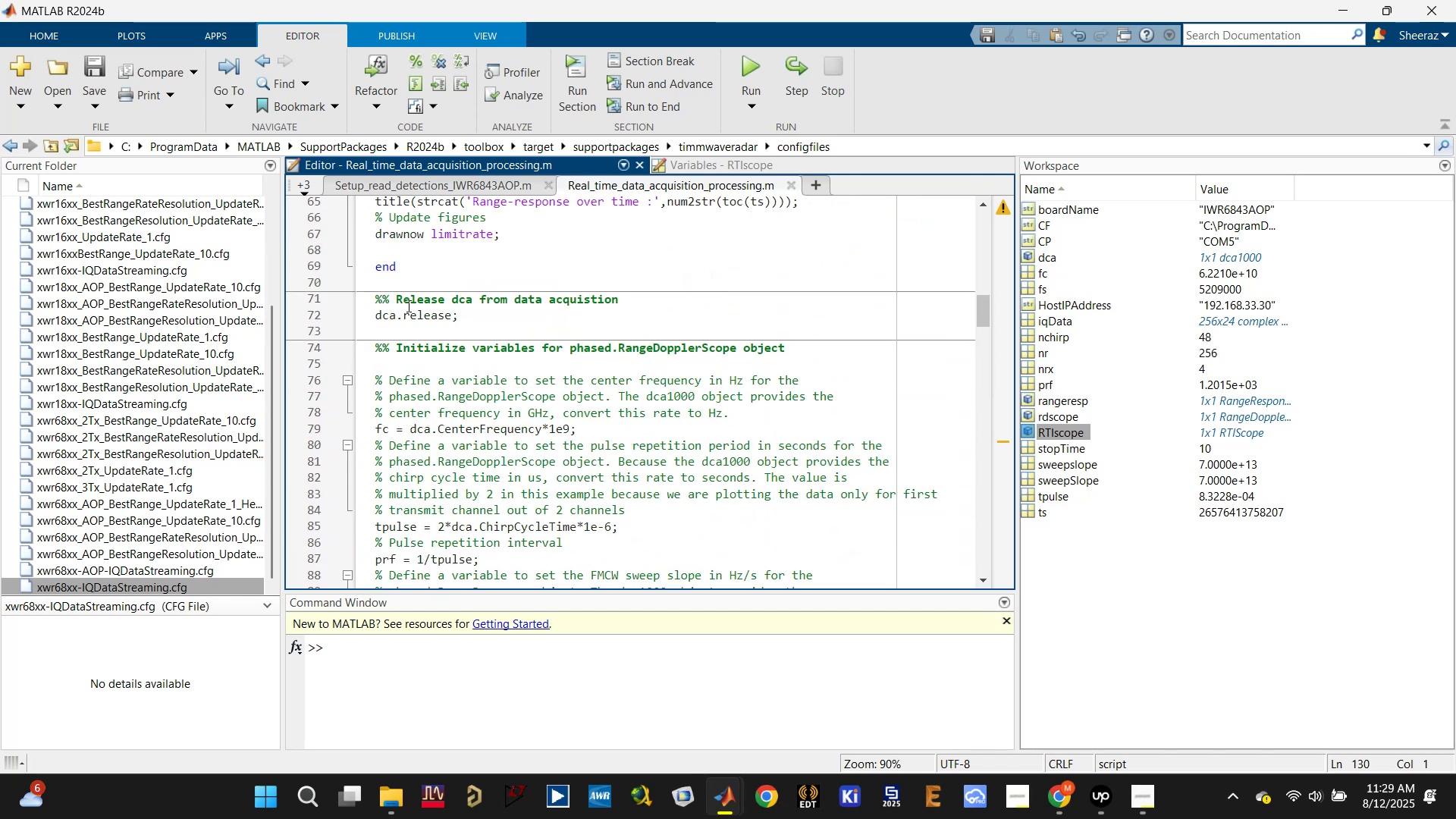 
left_click([592, 323])
 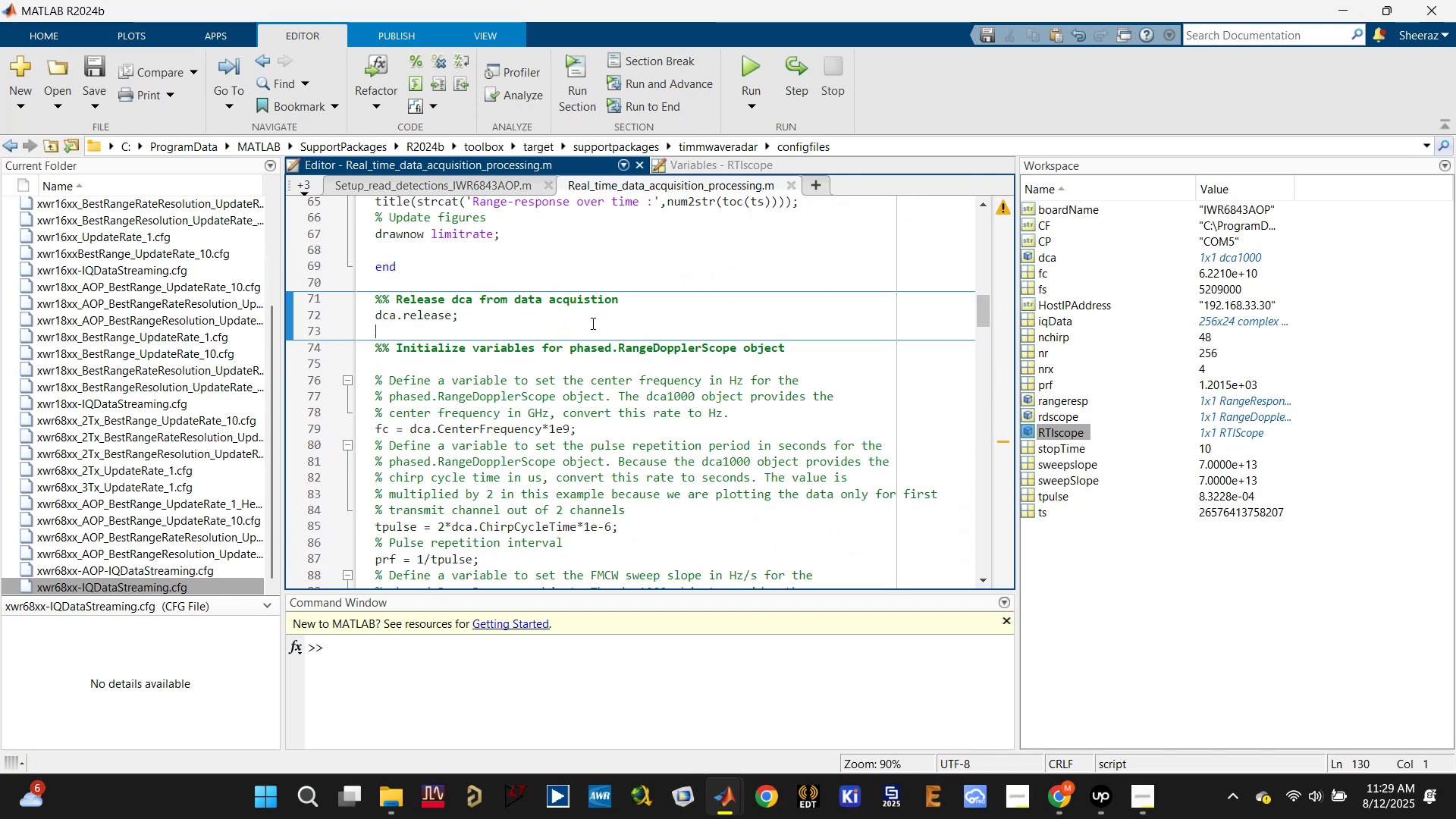 
key(Control+Enter)
 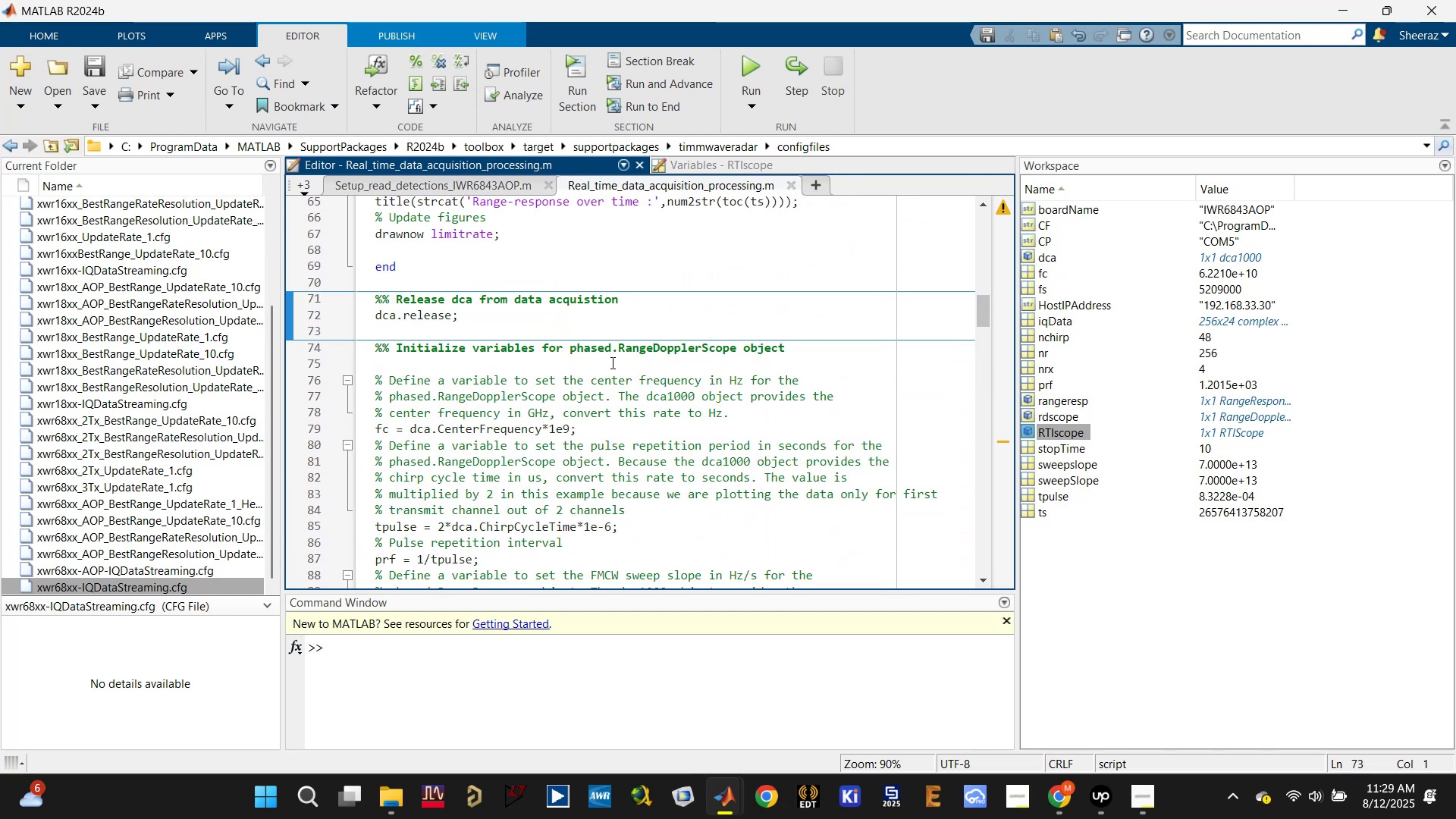 
scroll: coordinate [657, 339], scroll_direction: down, amount: 6.0
 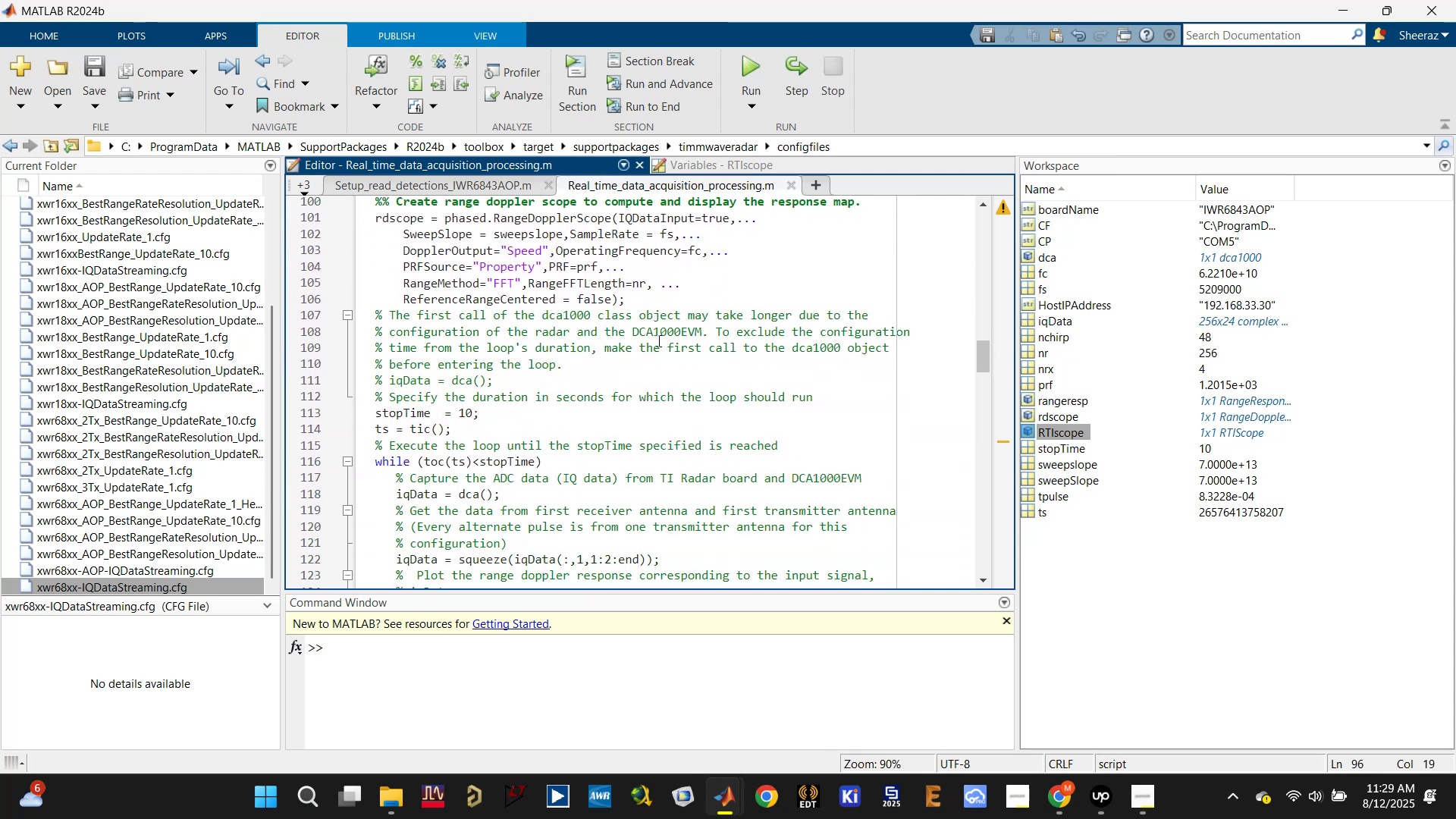 
scroll: coordinate [686, 313], scroll_direction: up, amount: 1.0
 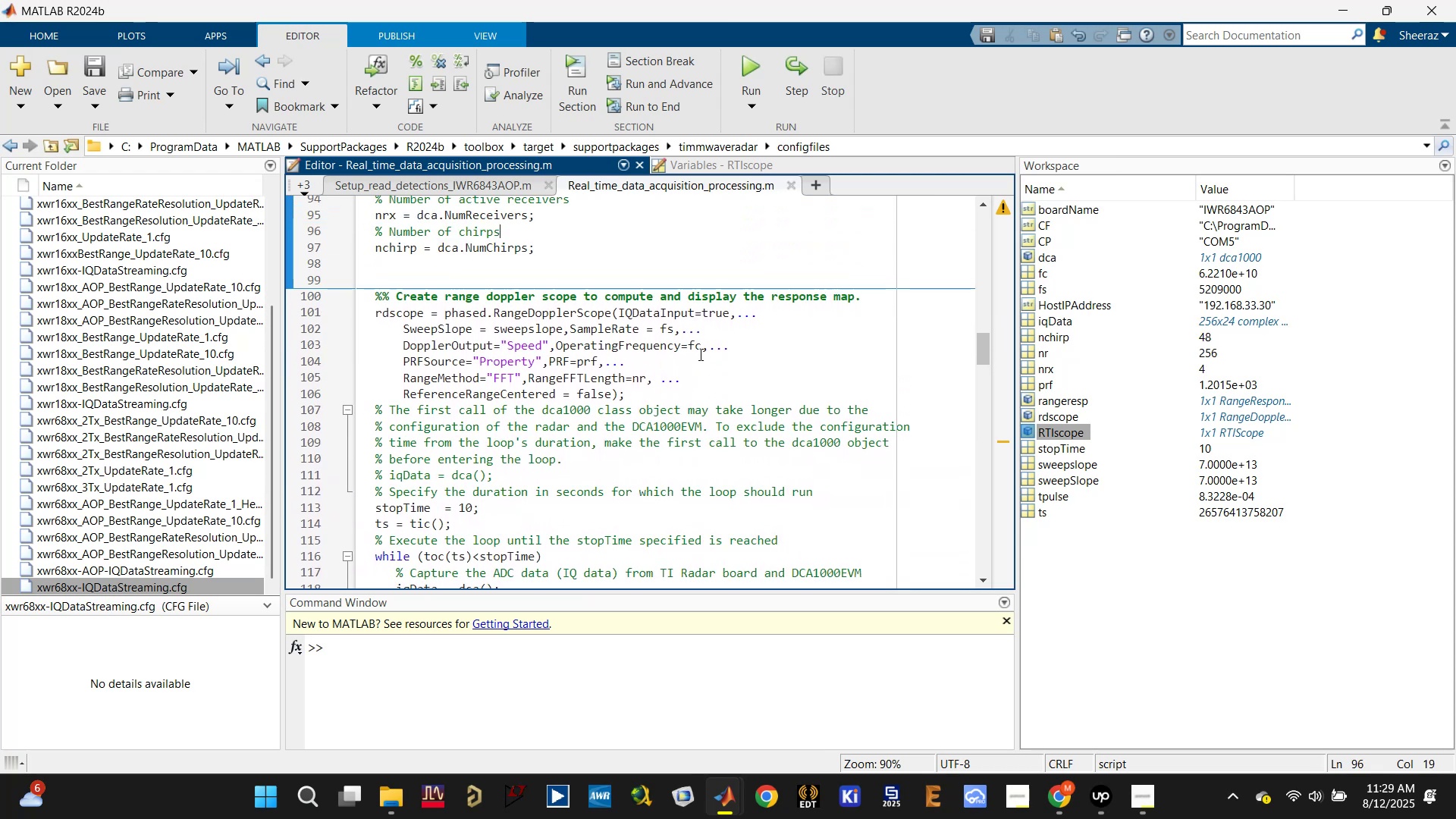 
left_click([748, 386])
 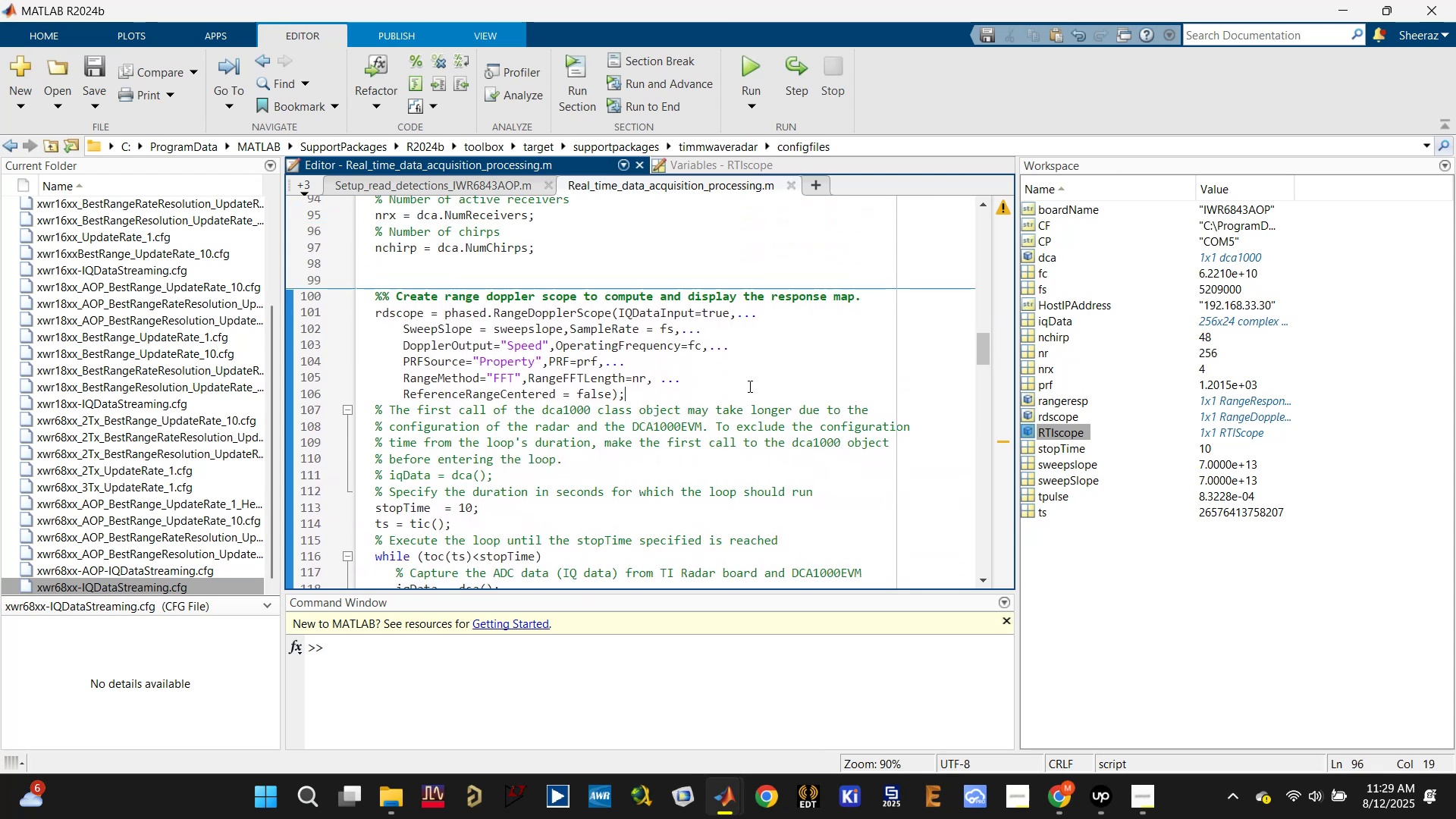 
scroll: coordinate [748, 386], scroll_direction: down, amount: 3.0
 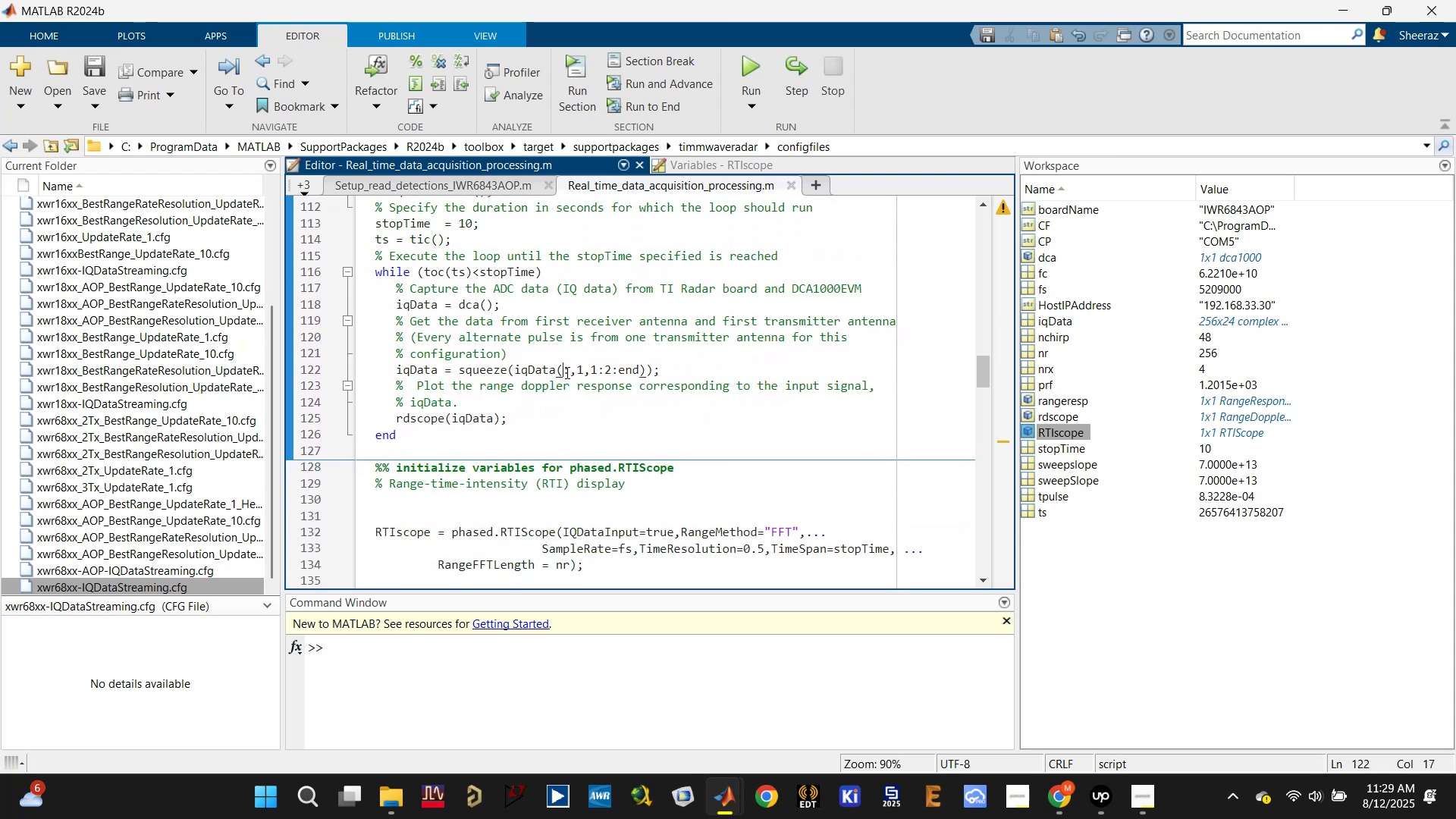 
left_click([521, 419])
 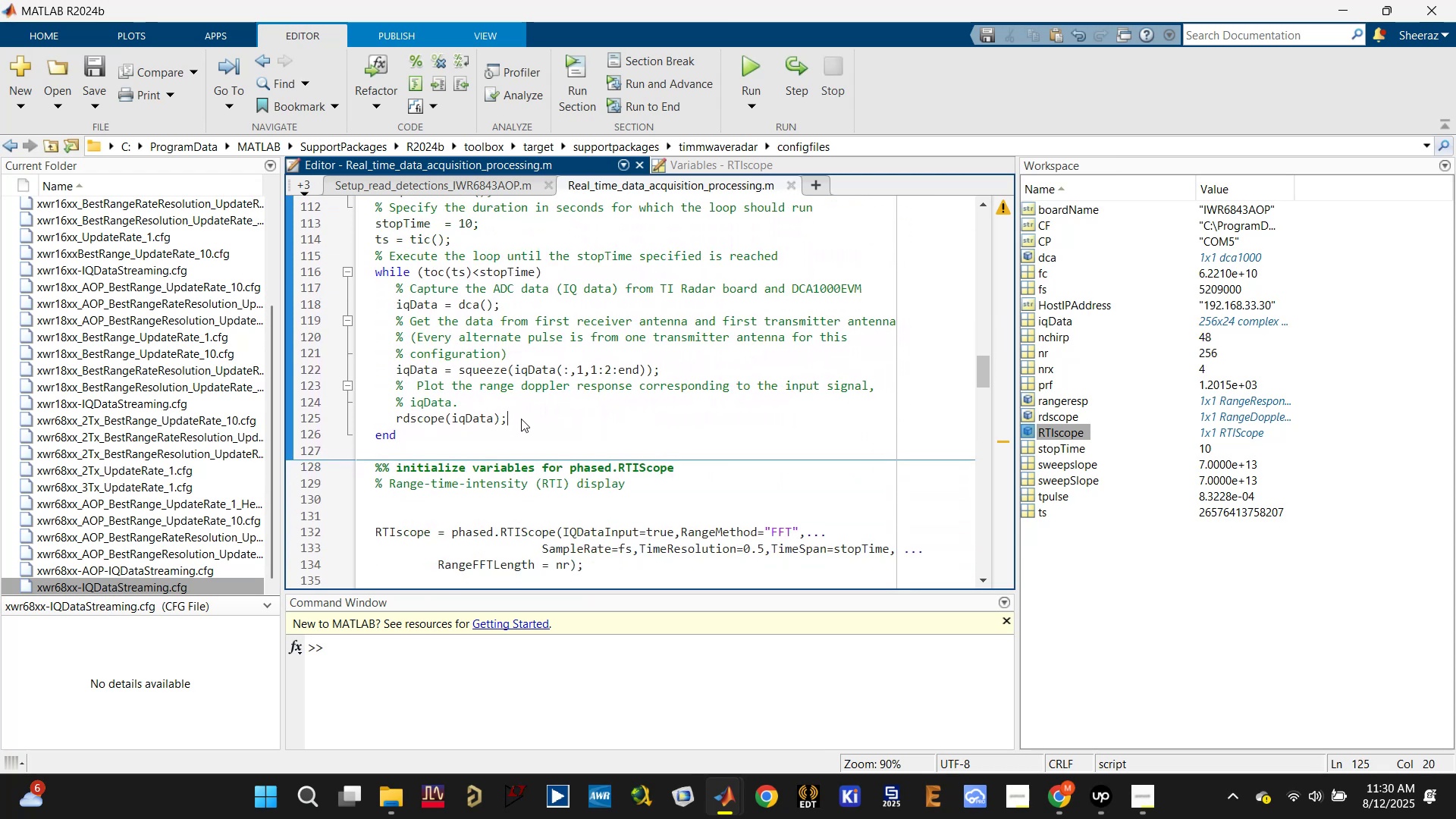 
scroll: coordinate [521, 419], scroll_direction: down, amount: 2.0
 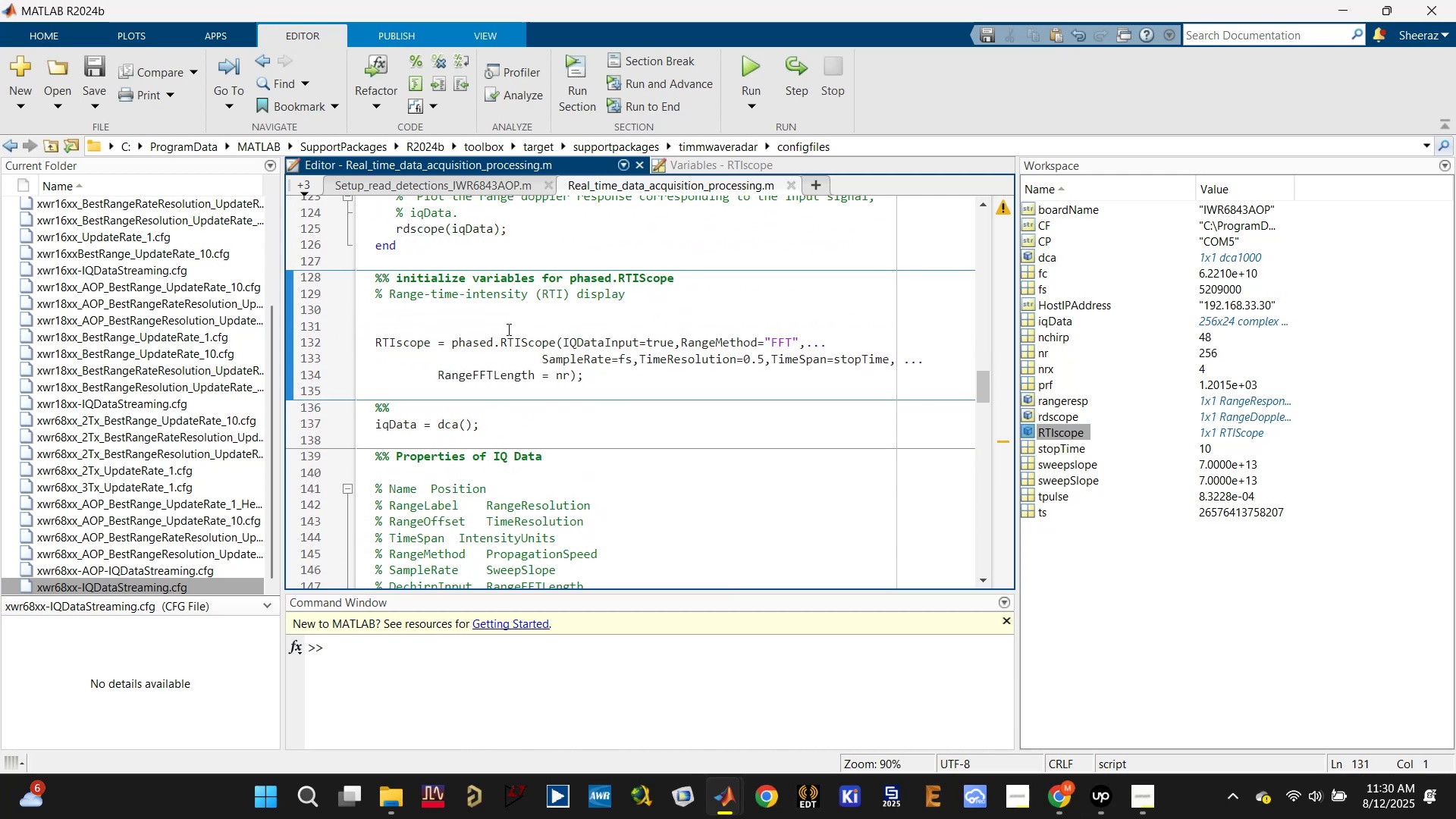 
hold_key(key=ControlLeft, duration=1.18)
 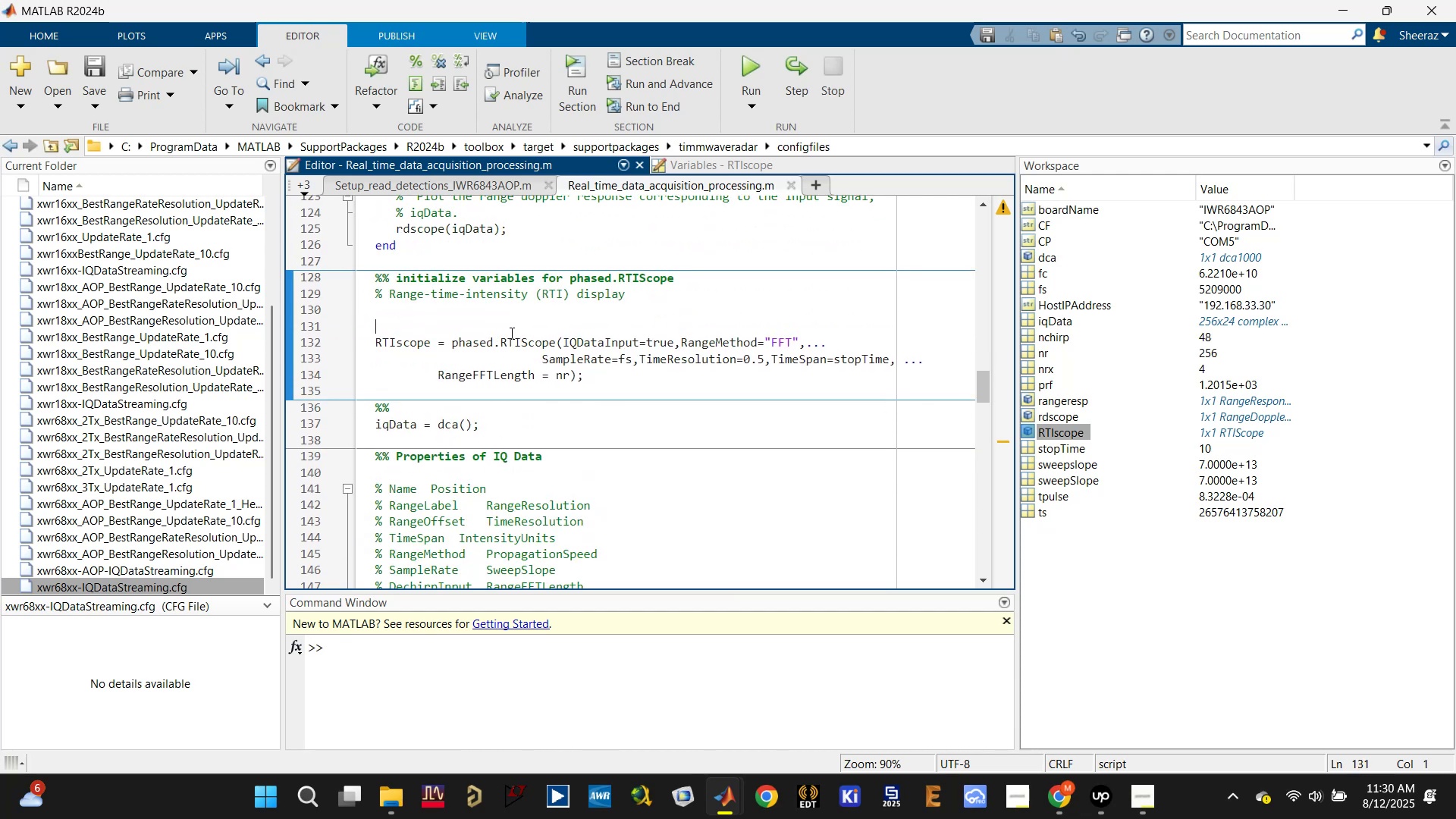 
scroll: coordinate [504, 350], scroll_direction: down, amount: 2.0
 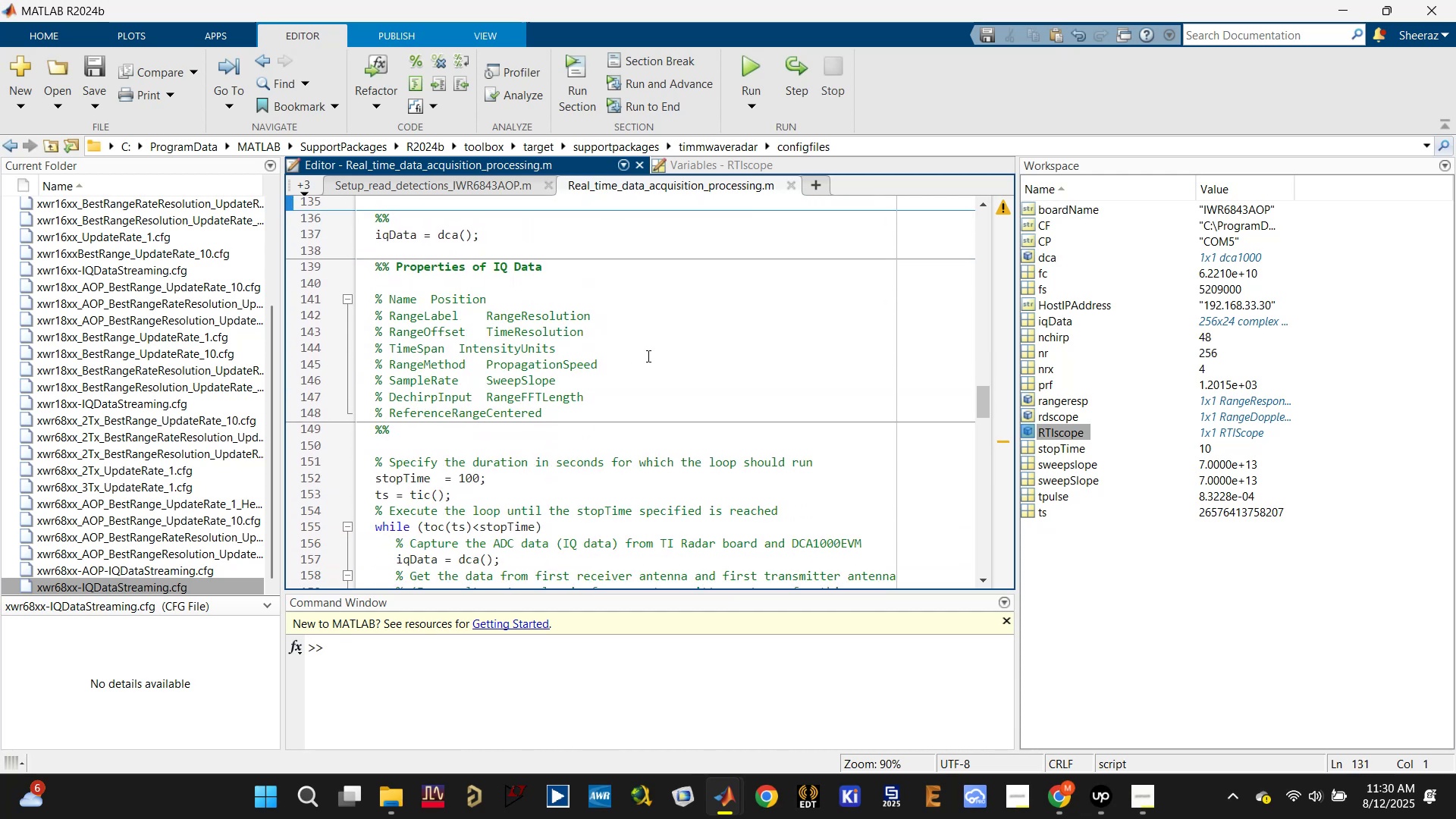 
left_click([689, 344])
 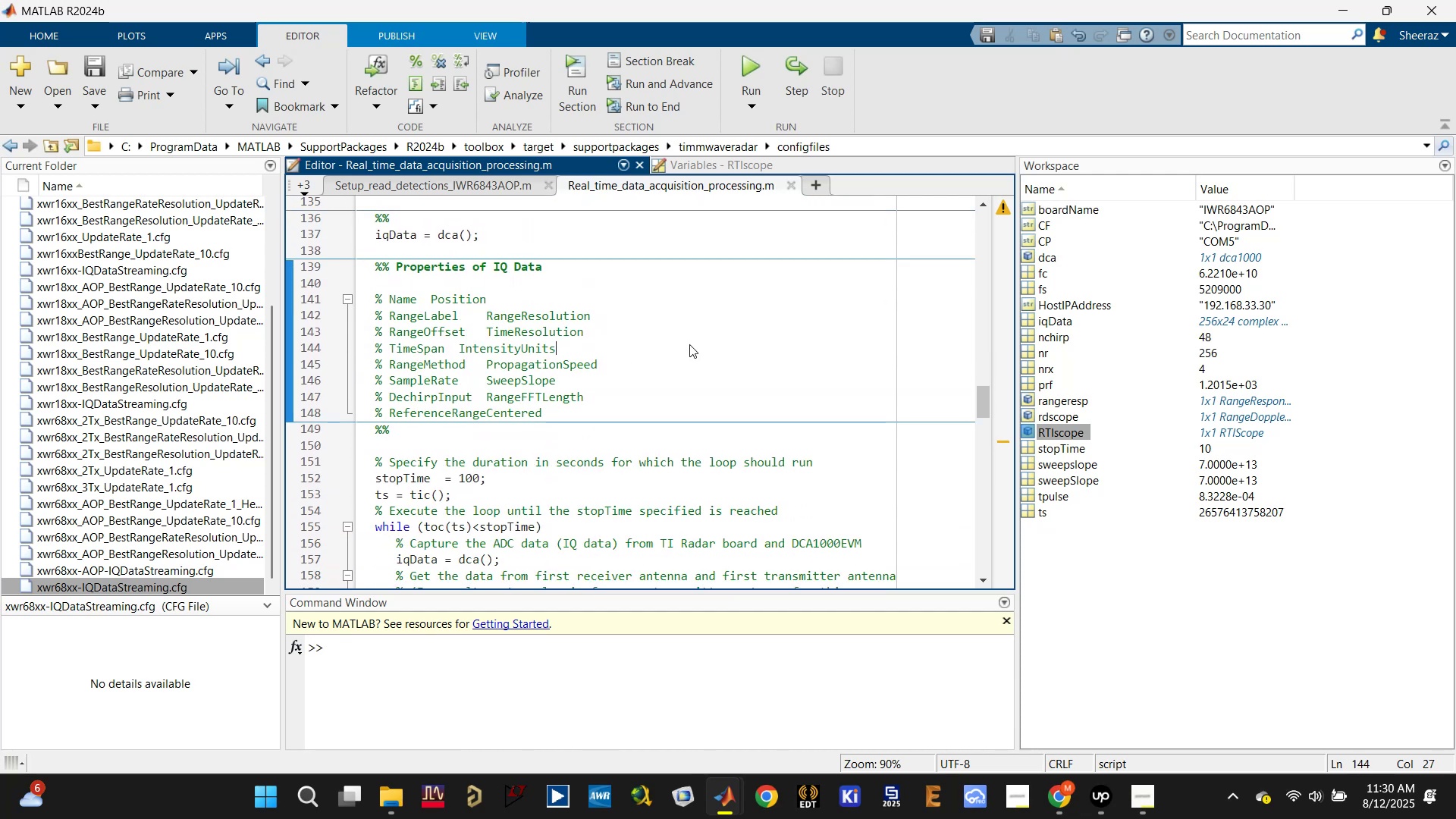 
scroll: coordinate [689, 344], scroll_direction: down, amount: 2.0
 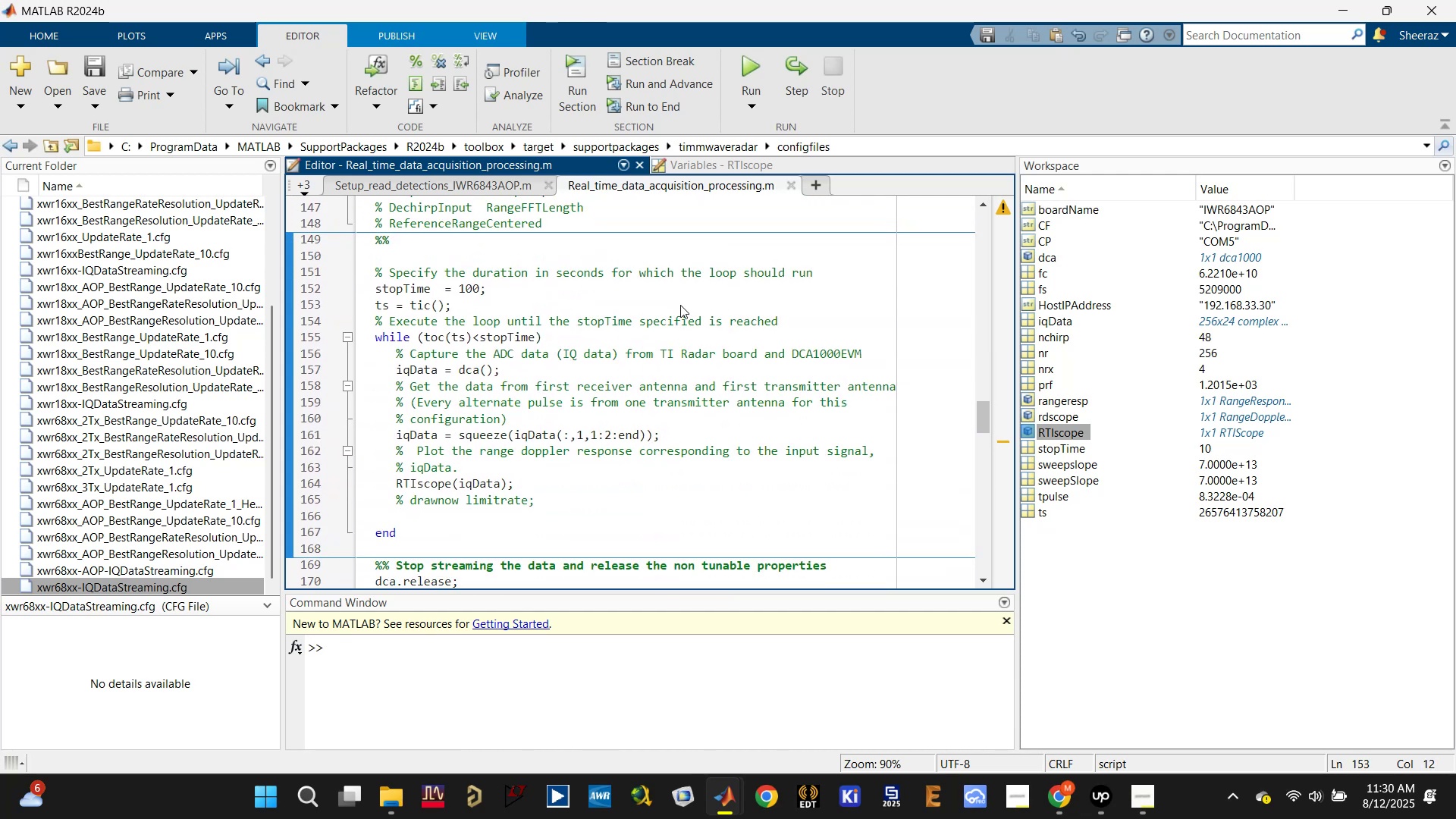 
key(Control+Enter)
 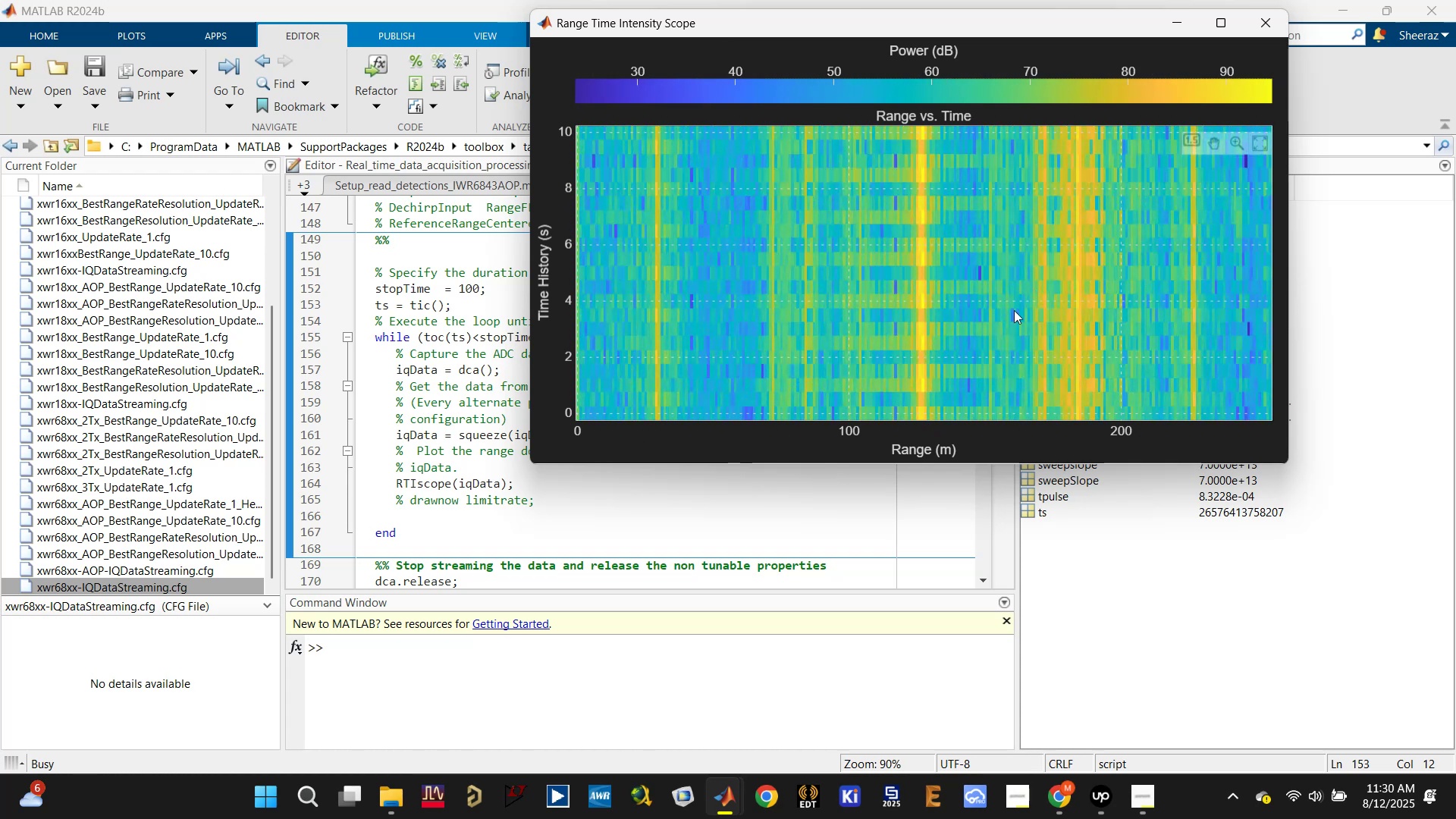 
wait(34.69)
 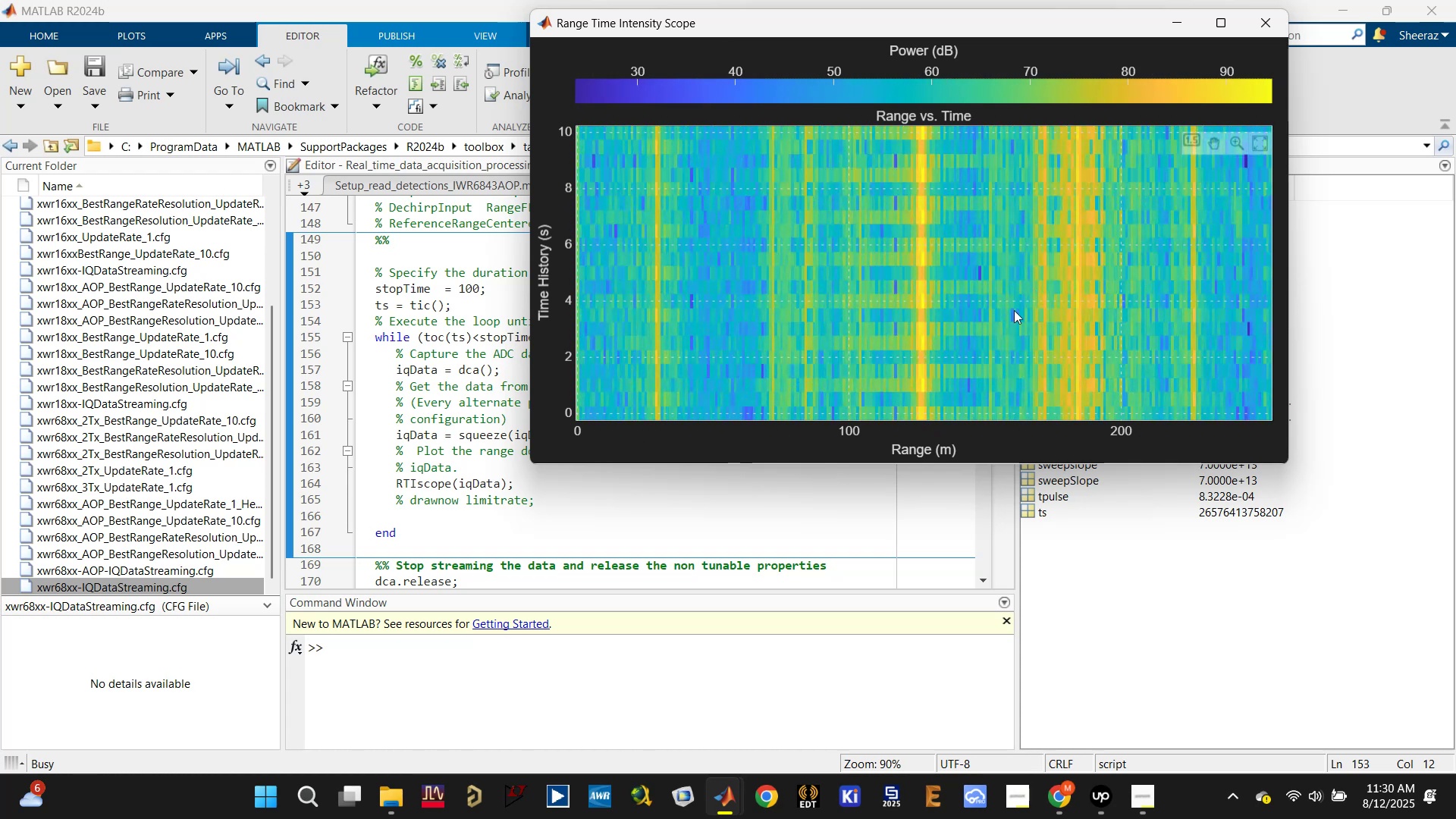 
left_click([596, 516])
 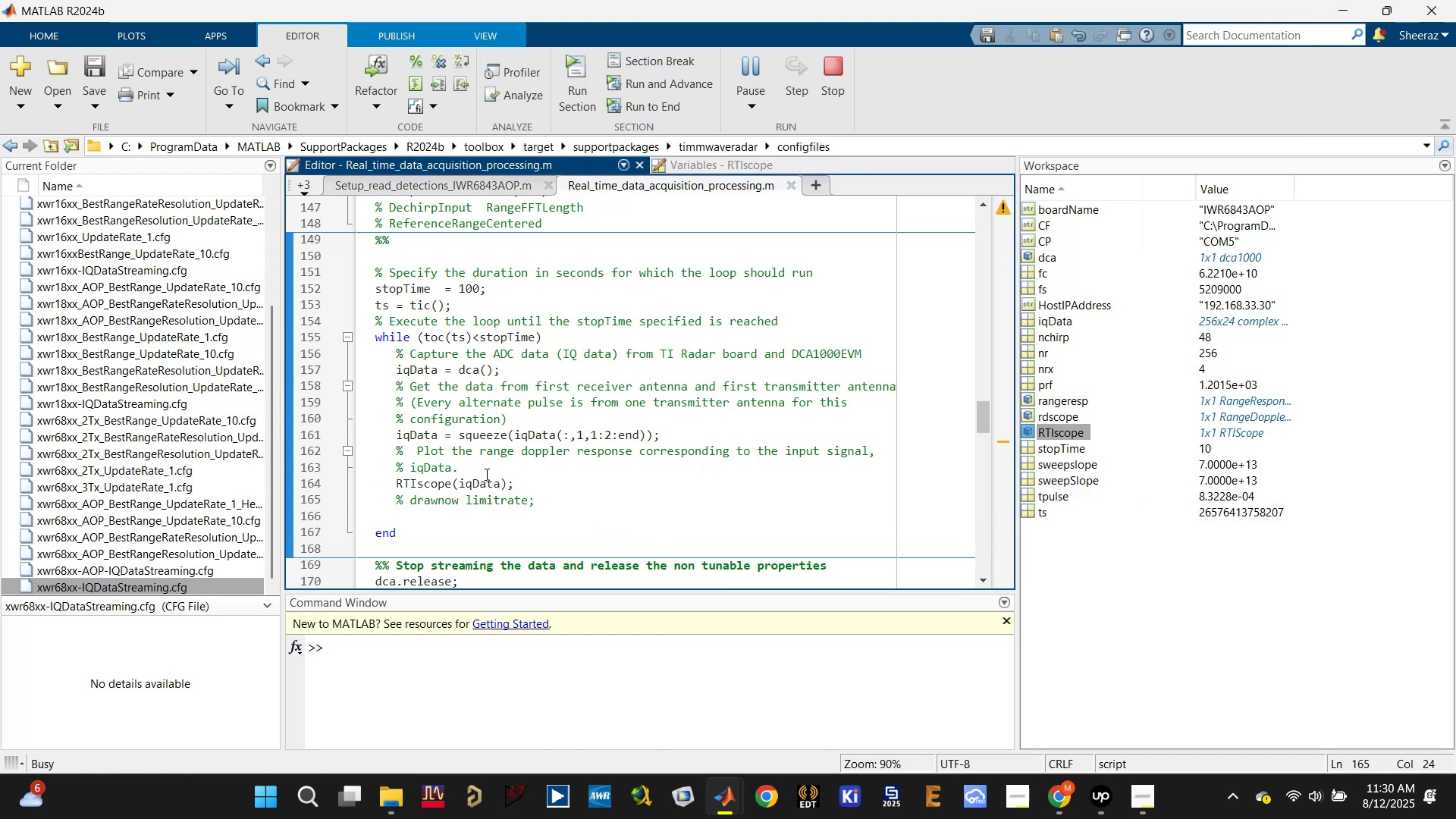 
double_click([492, 479])
 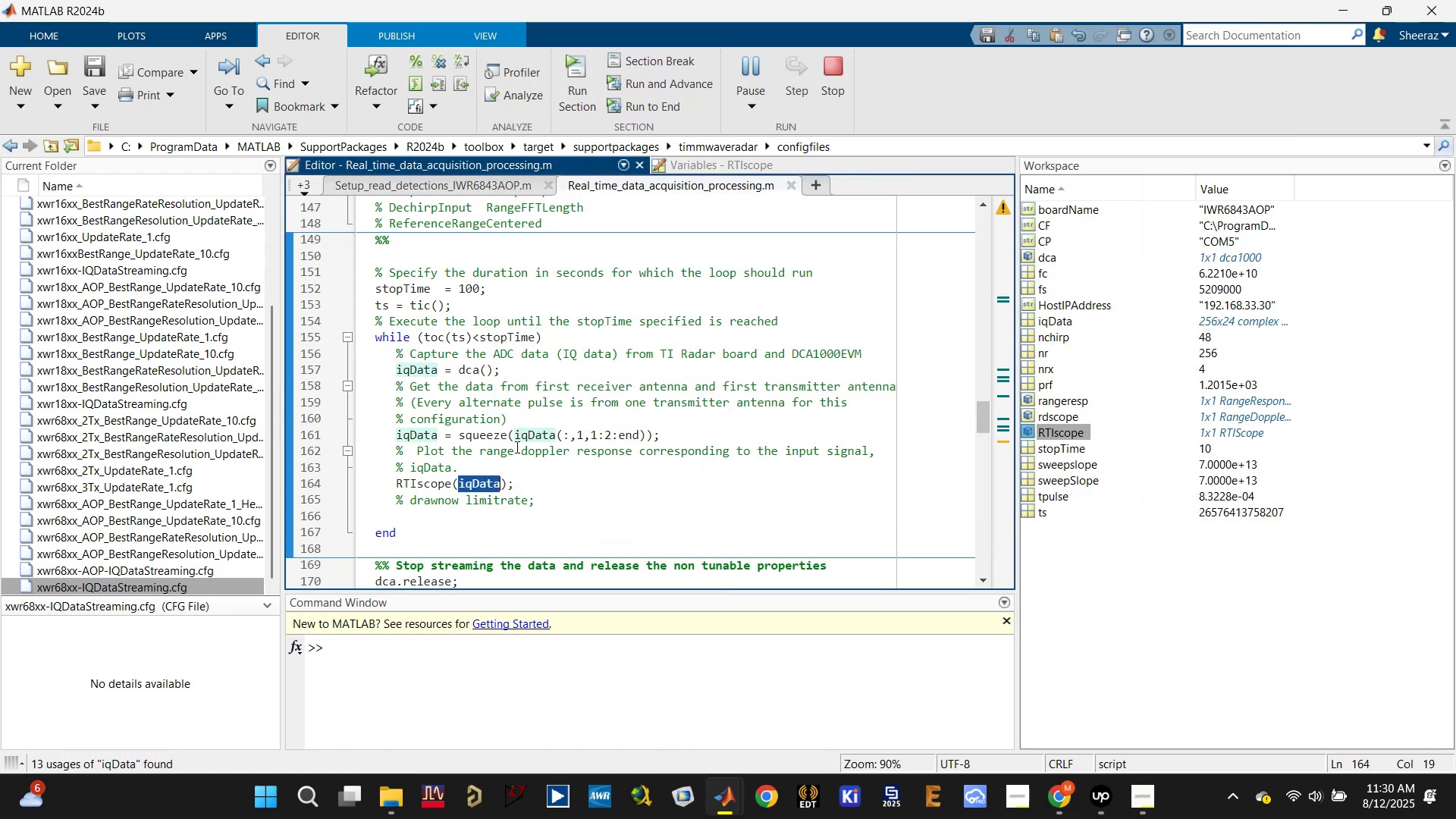 
left_click([545, 434])
 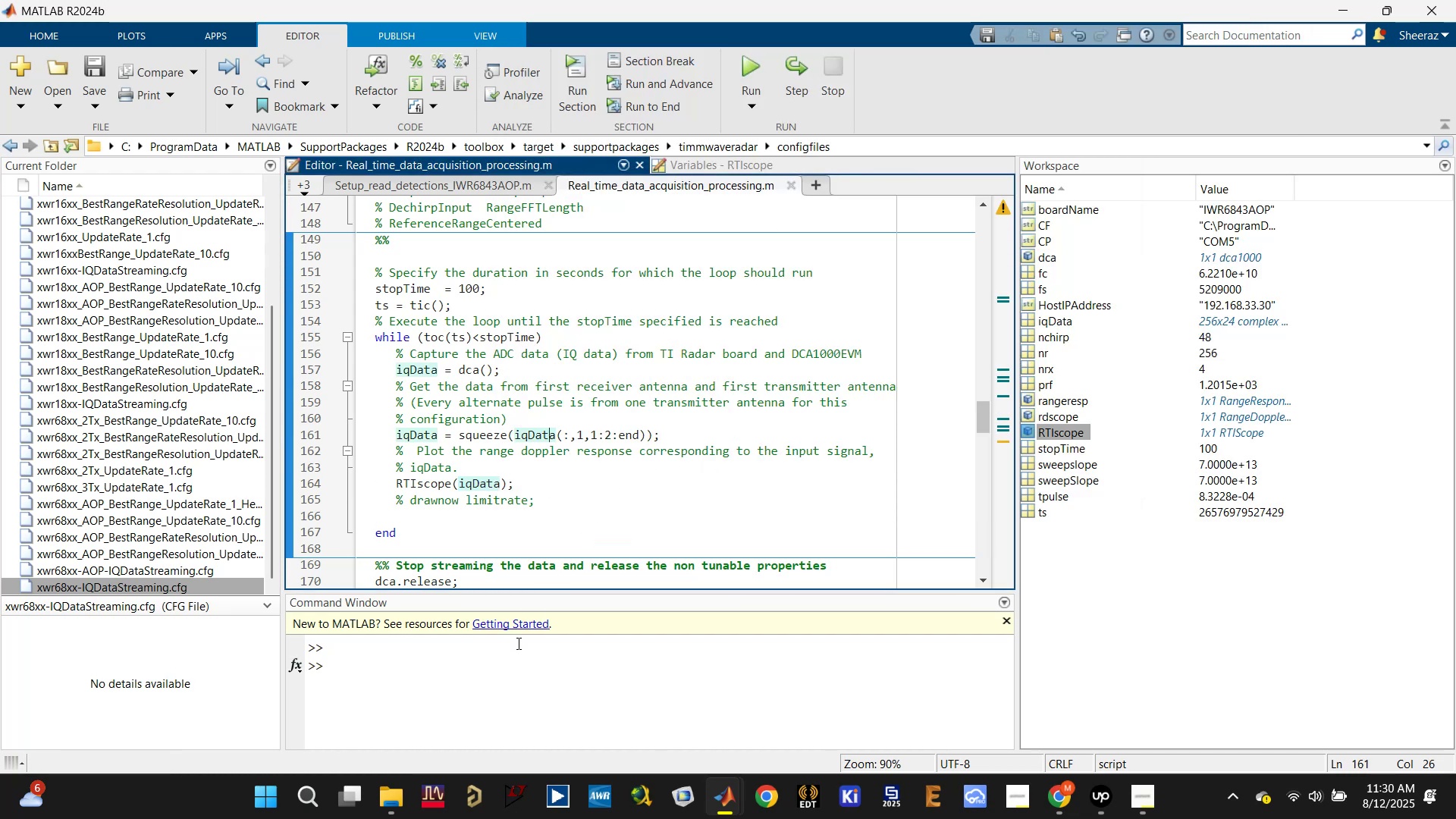 
scroll: coordinate [462, 573], scroll_direction: down, amount: 1.0
 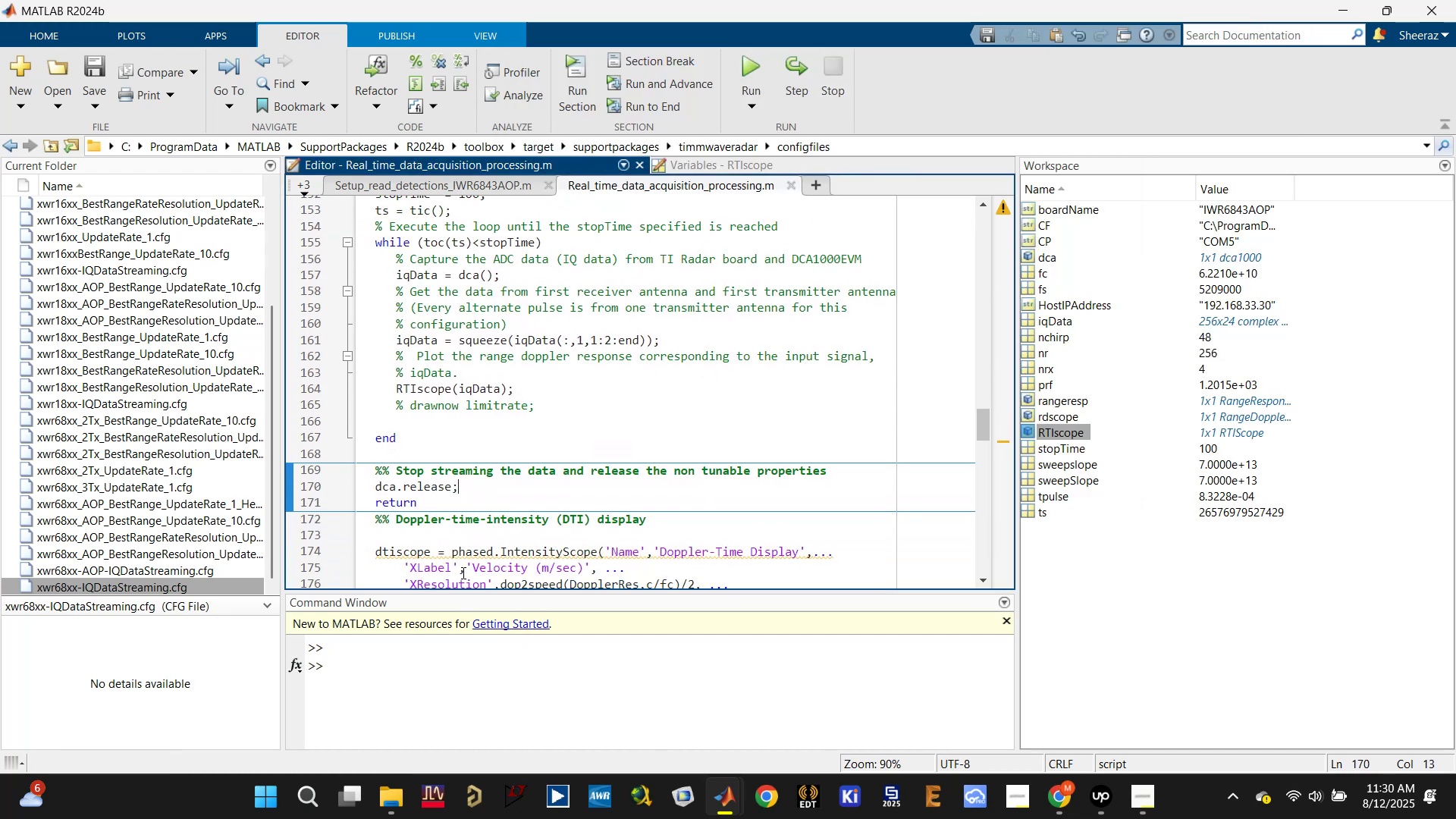 
key(Control+Enter)
 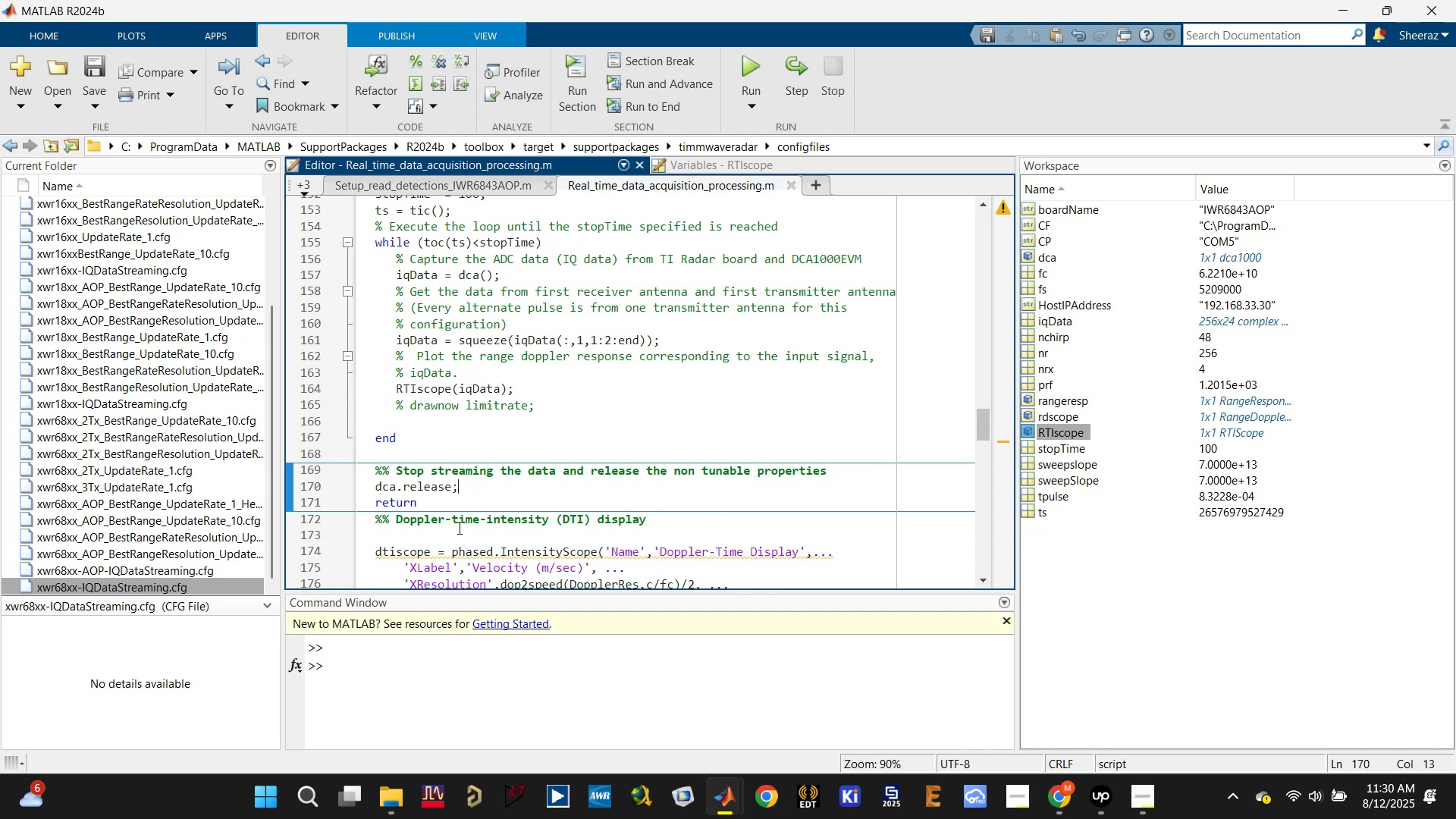 
double_click([459, 497])
 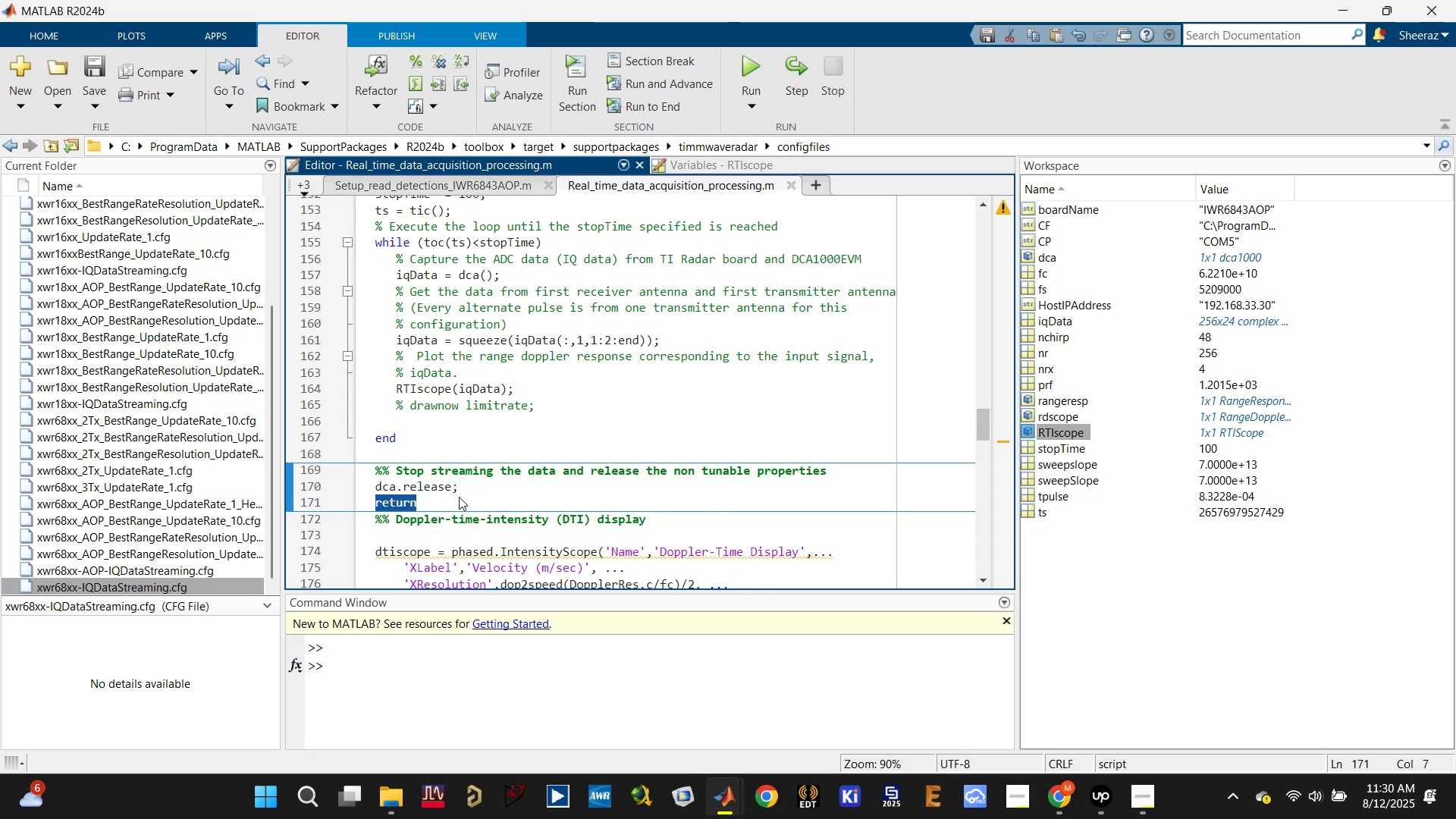 
key(Backspace)
 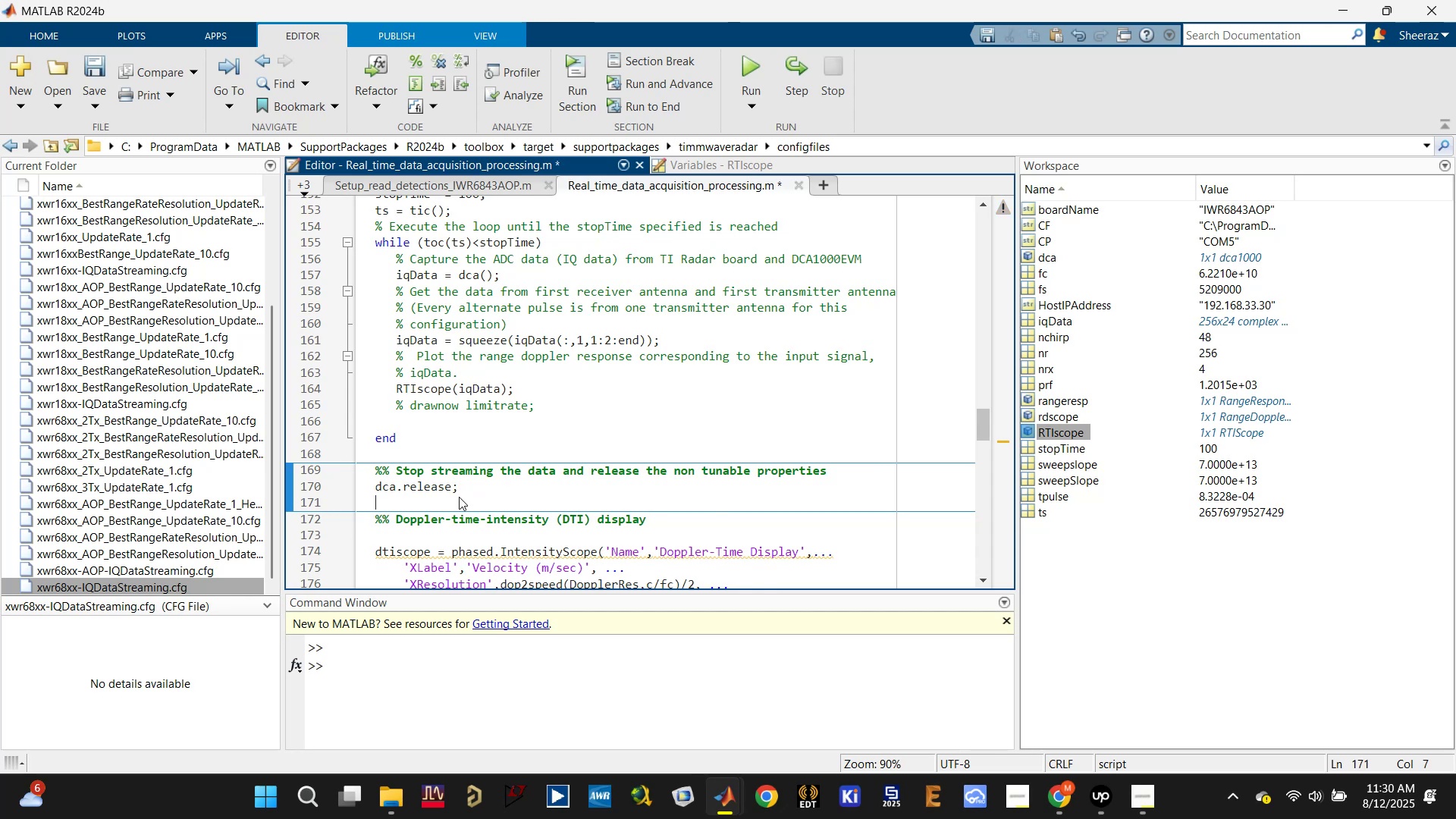 
key(Control+S)
 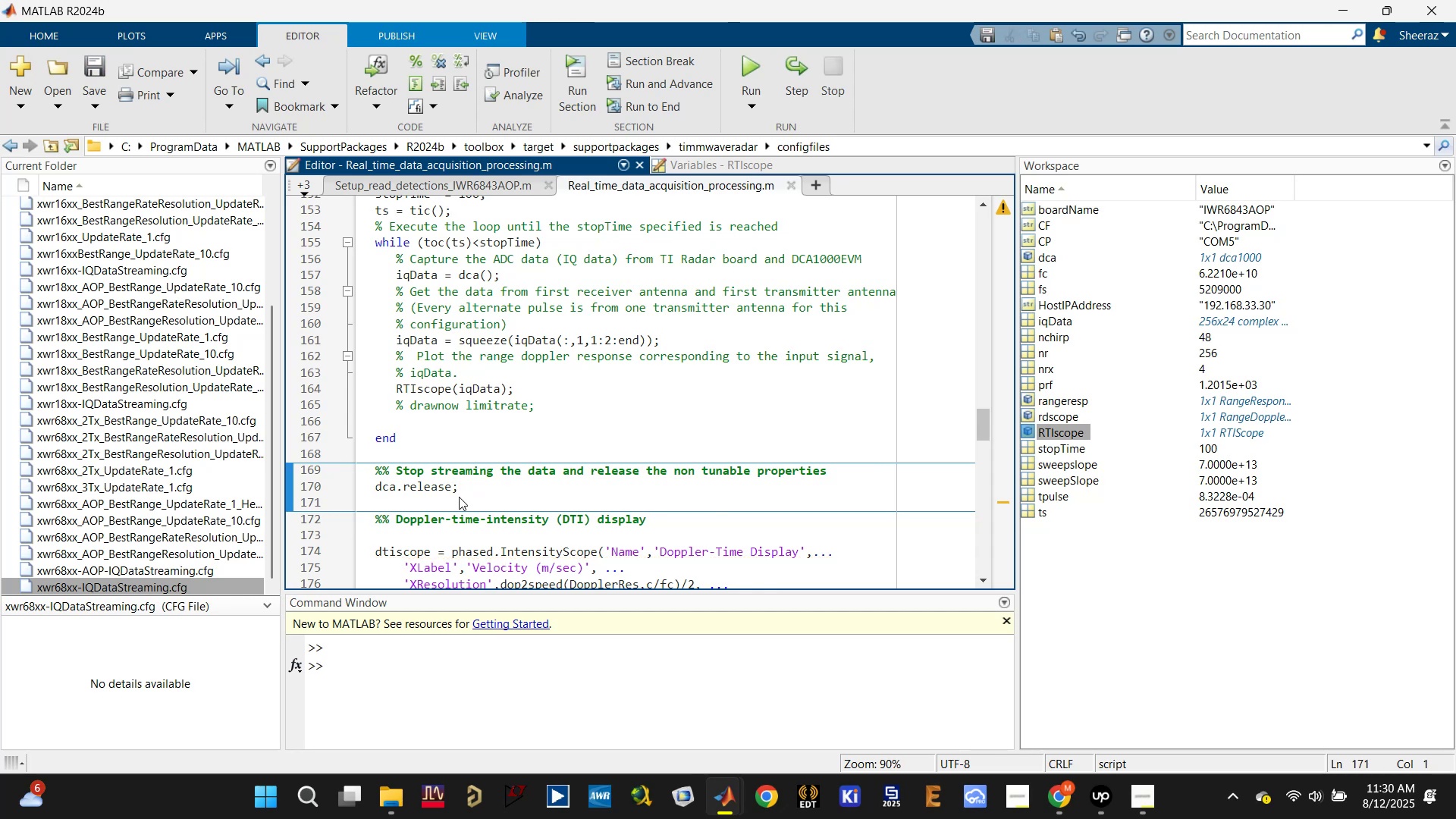 
scroll: coordinate [480, 494], scroll_direction: none, amount: 0.0
 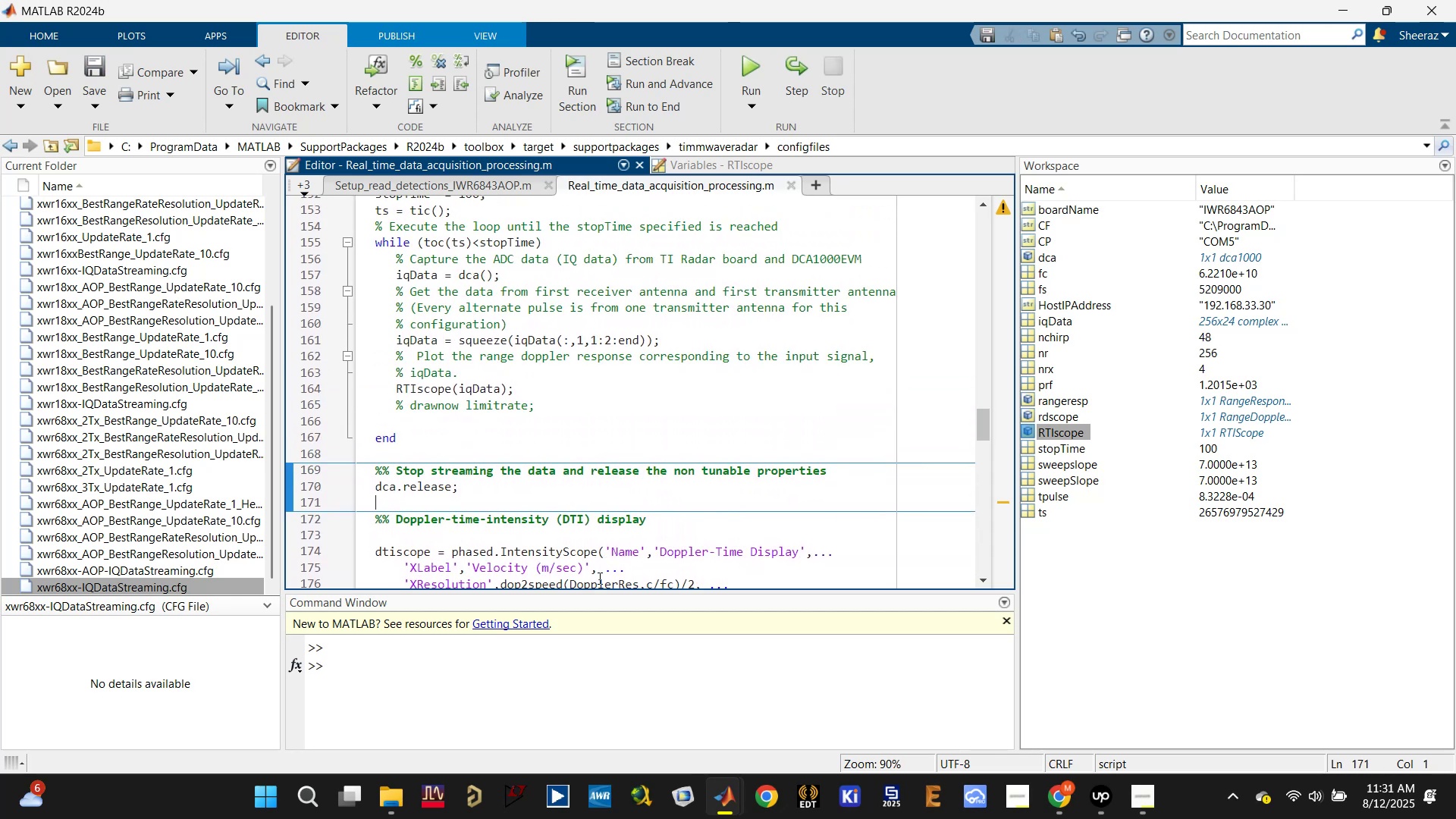 
scroll: coordinate [600, 579], scroll_direction: down, amount: 1.0
 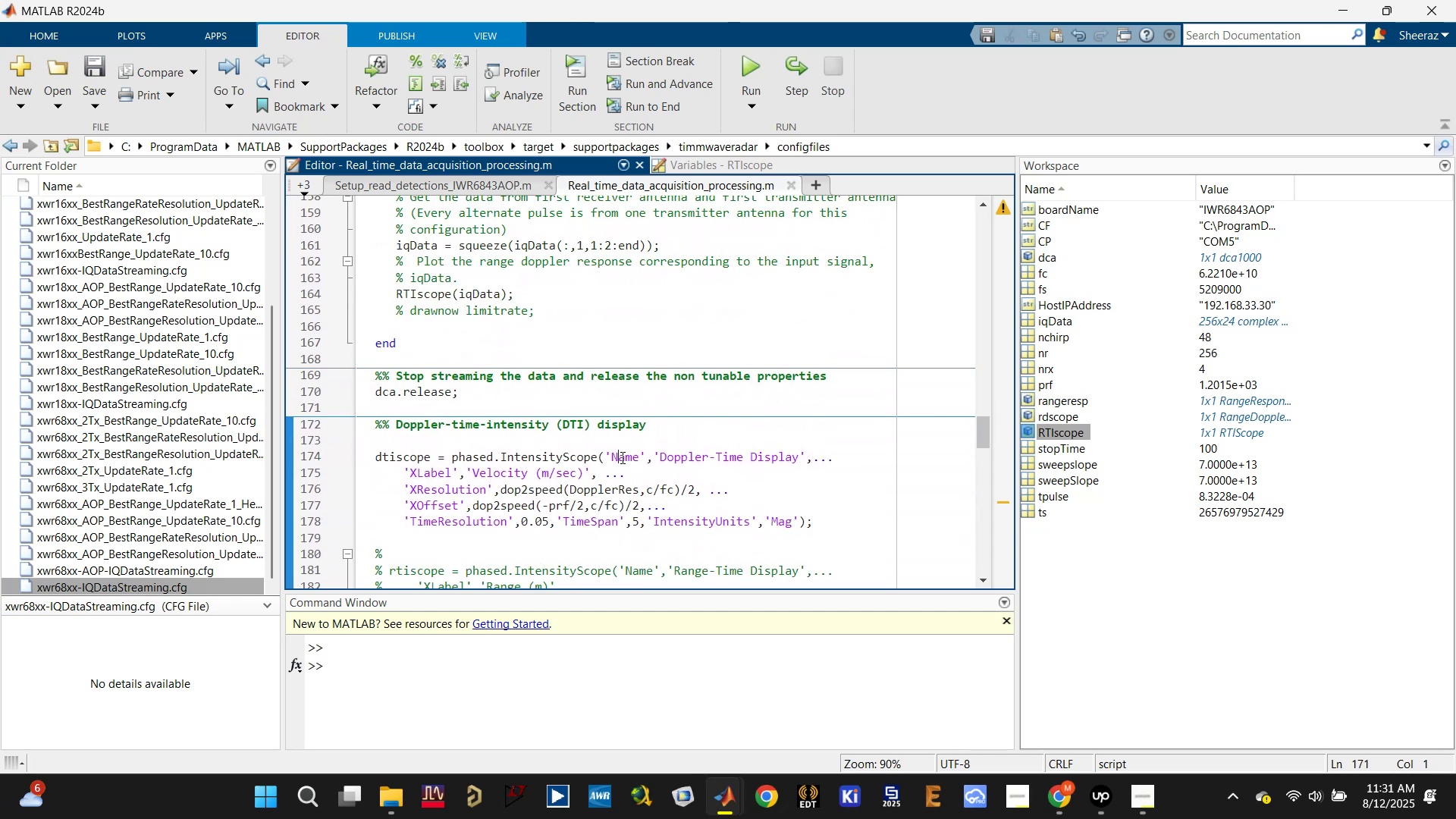 
double_click([684, 454])
 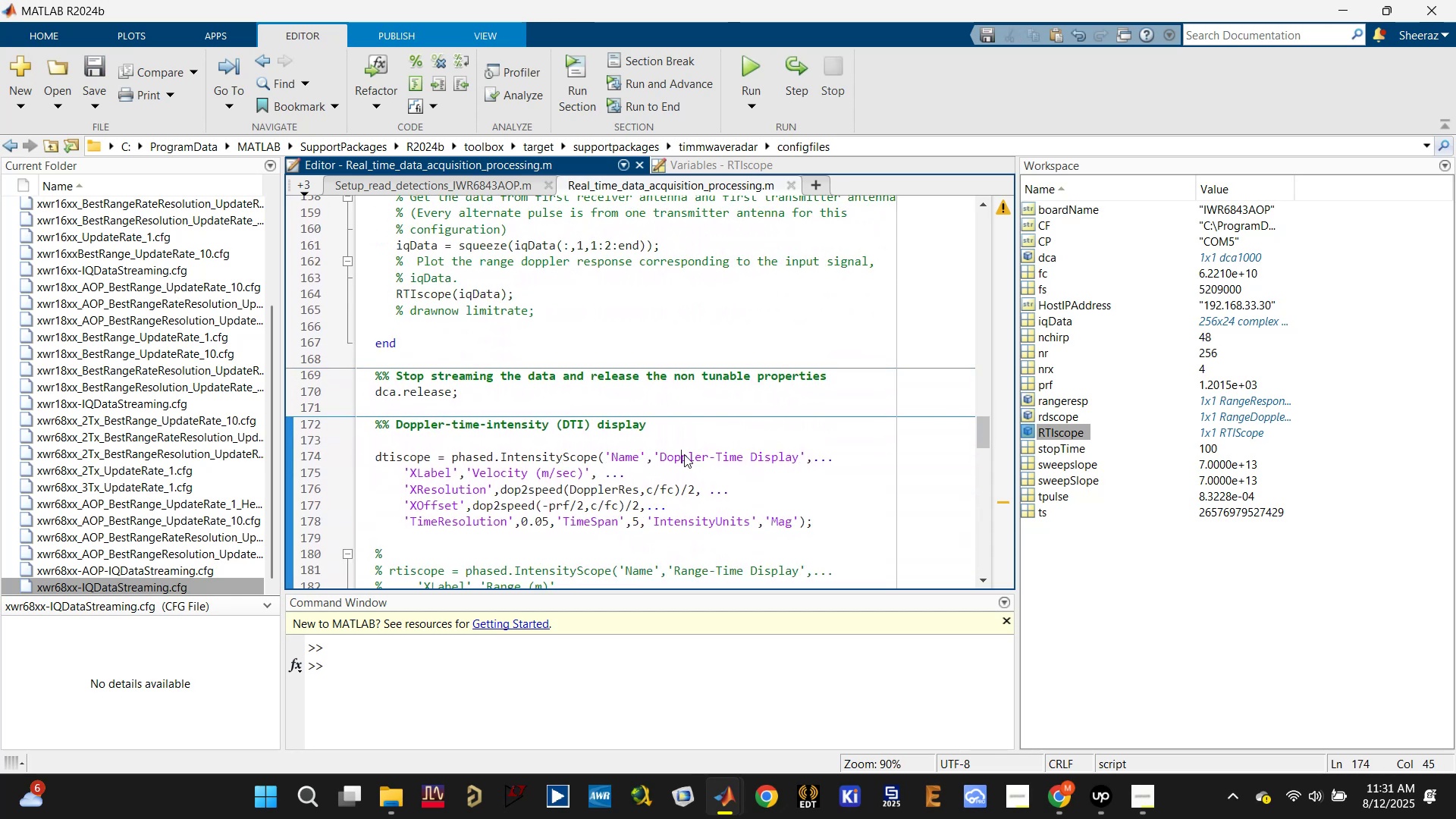 
scroll: coordinate [677, 458], scroll_direction: down, amount: 3.0
 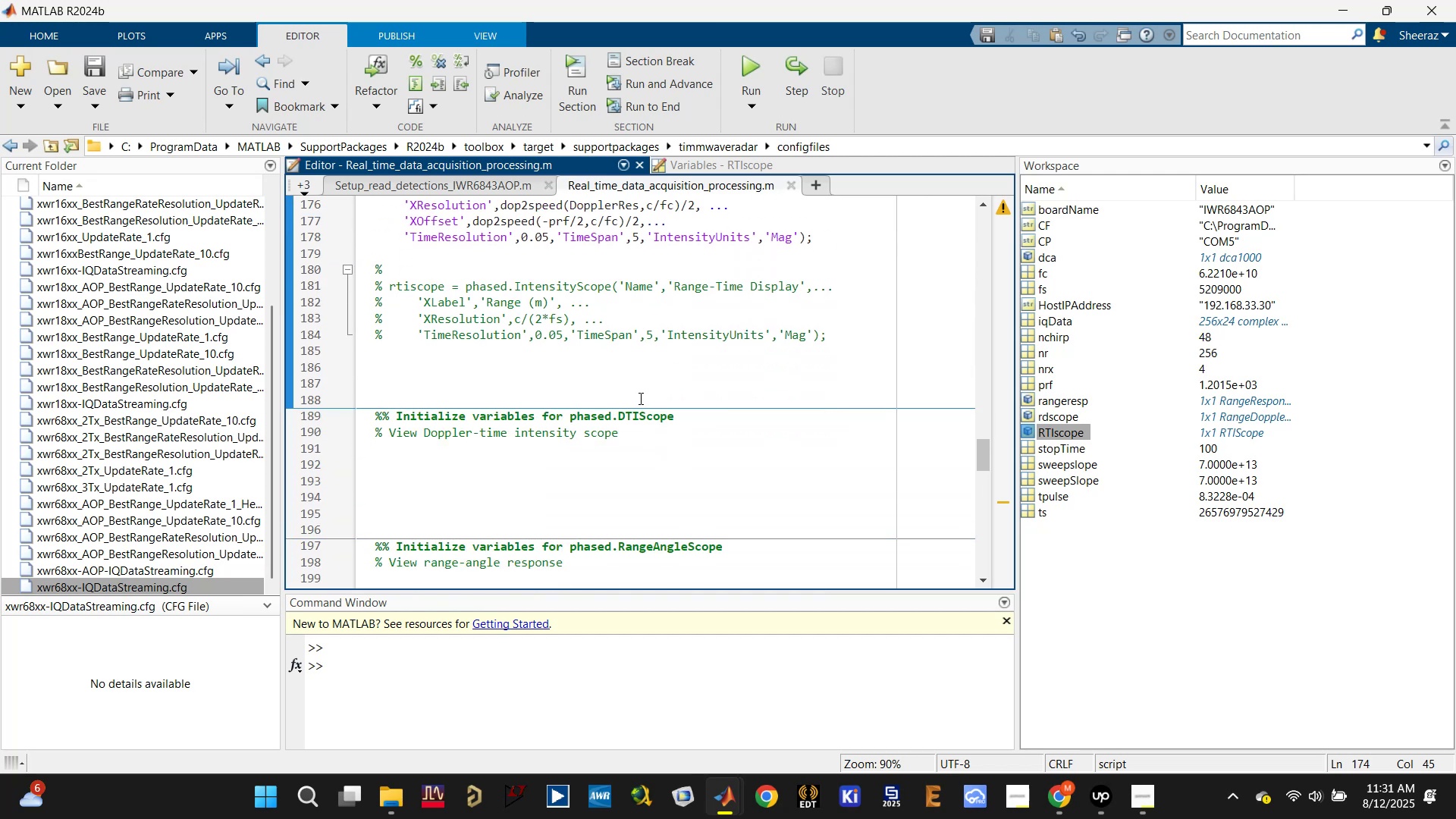 
left_click([639, 368])
 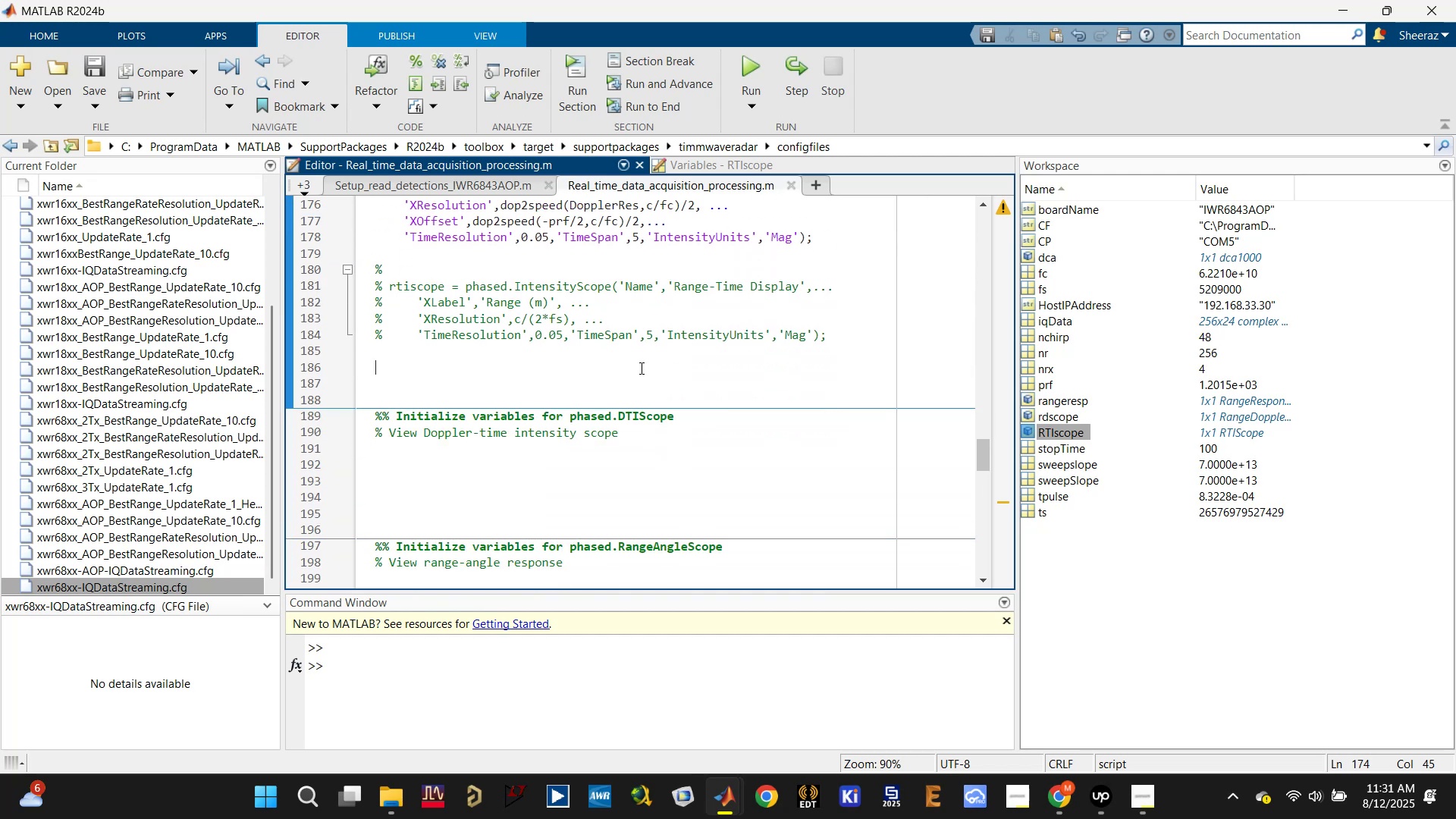 
key(Control+Enter)
 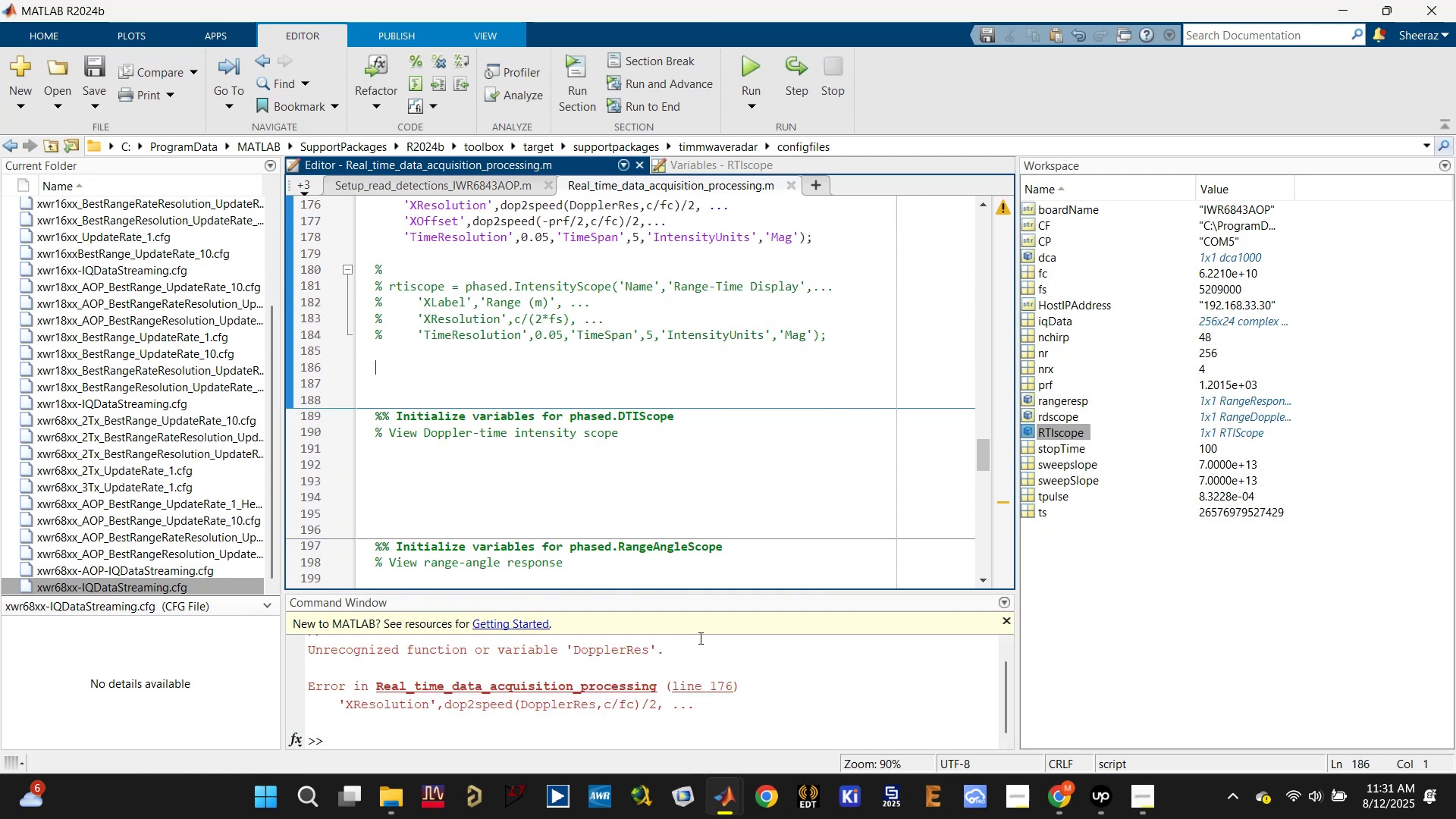 
scroll: coordinate [672, 455], scroll_direction: up, amount: 1.0
 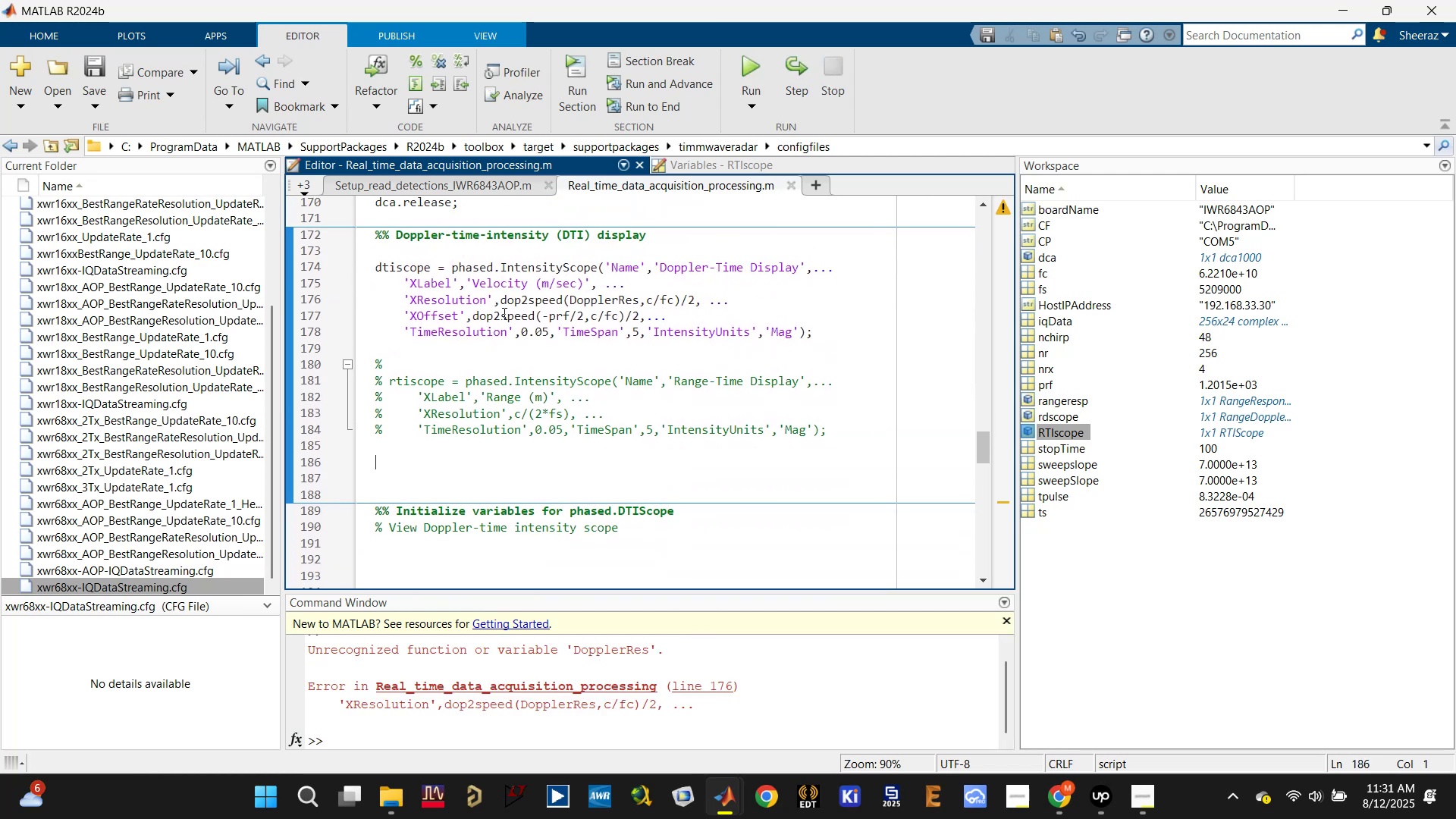 
double_click([444, 293])
 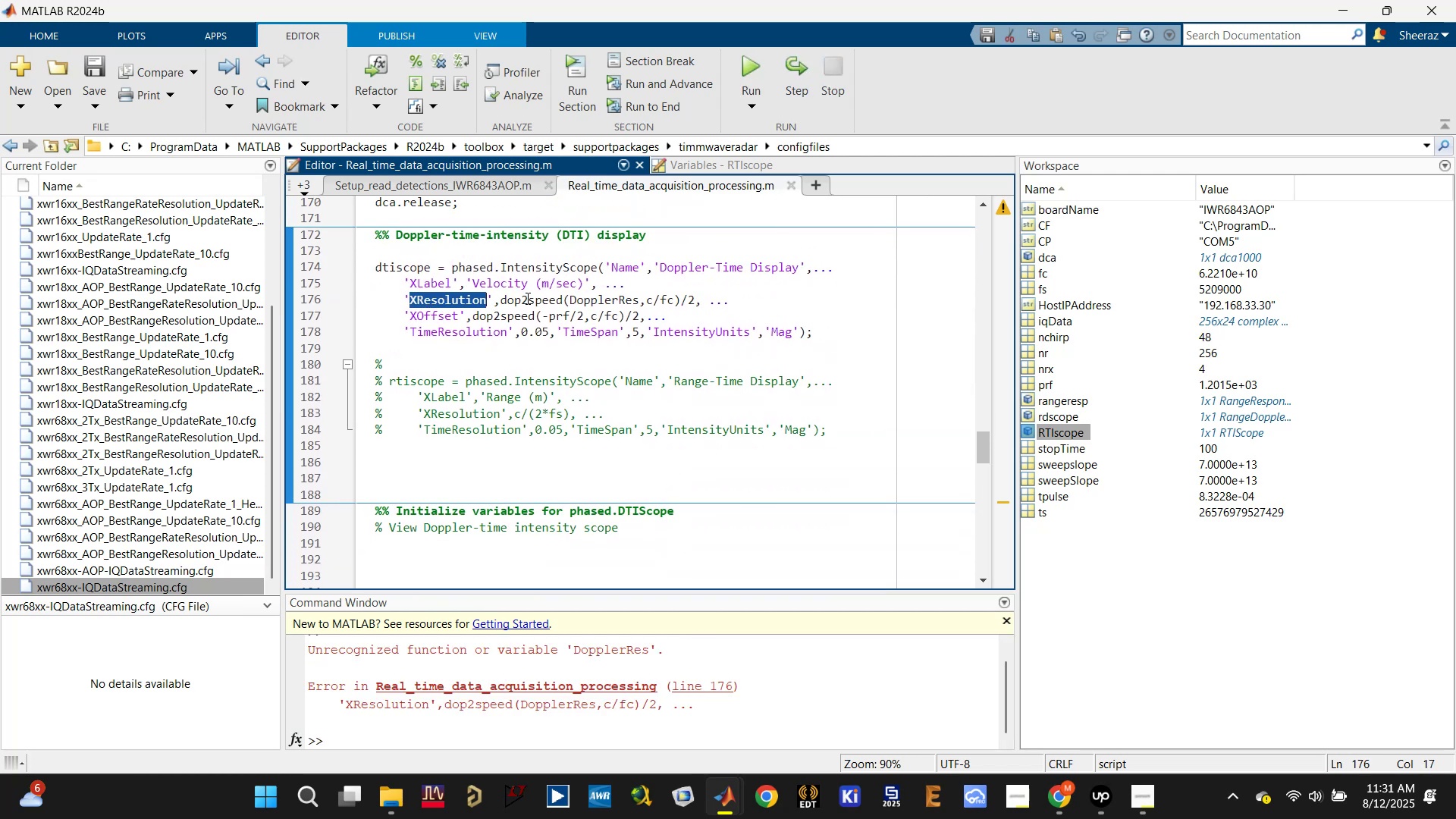 
triple_click([584, 300])
 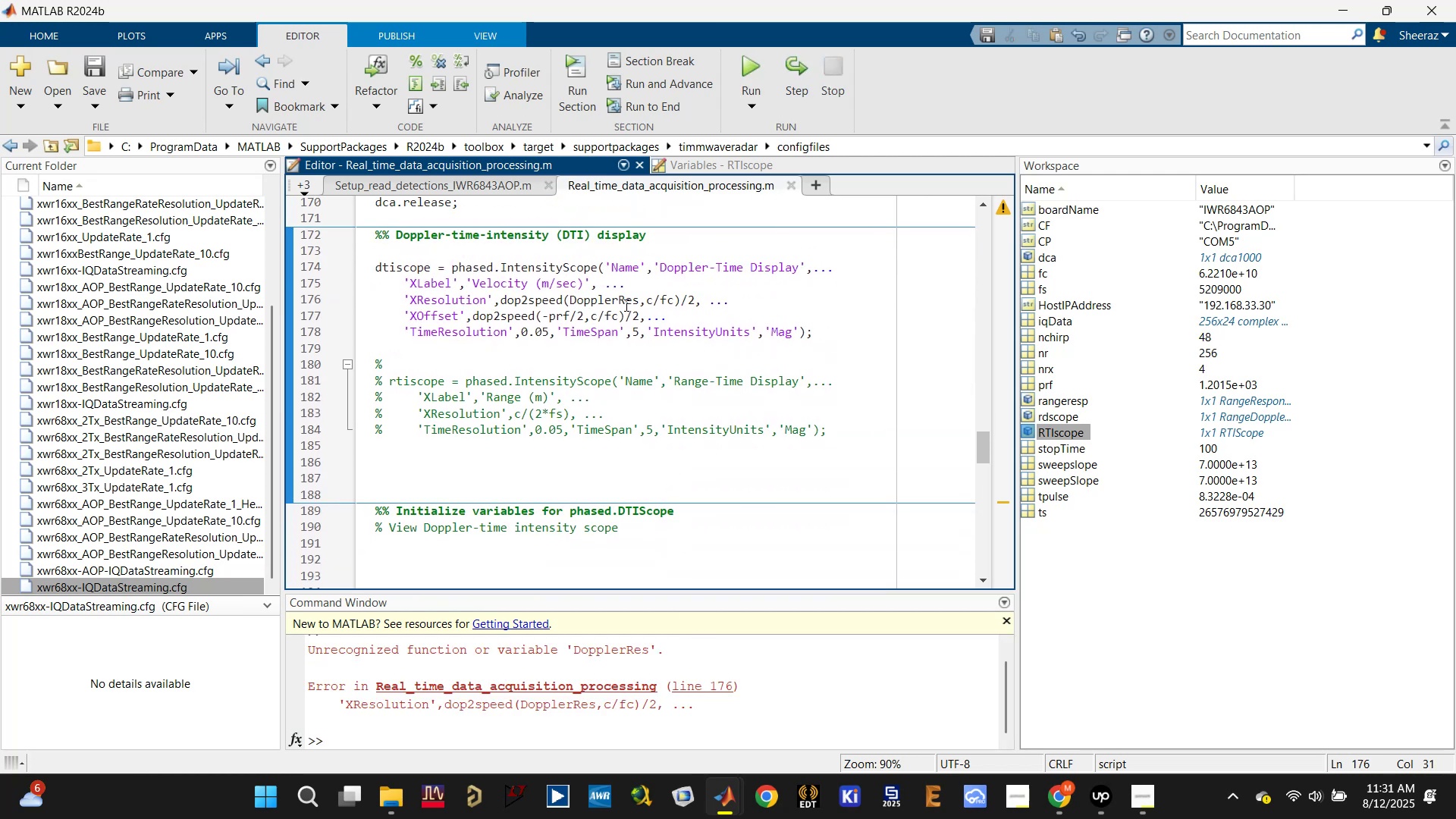 
scroll: coordinate [617, 296], scroll_direction: down, amount: 4.0
 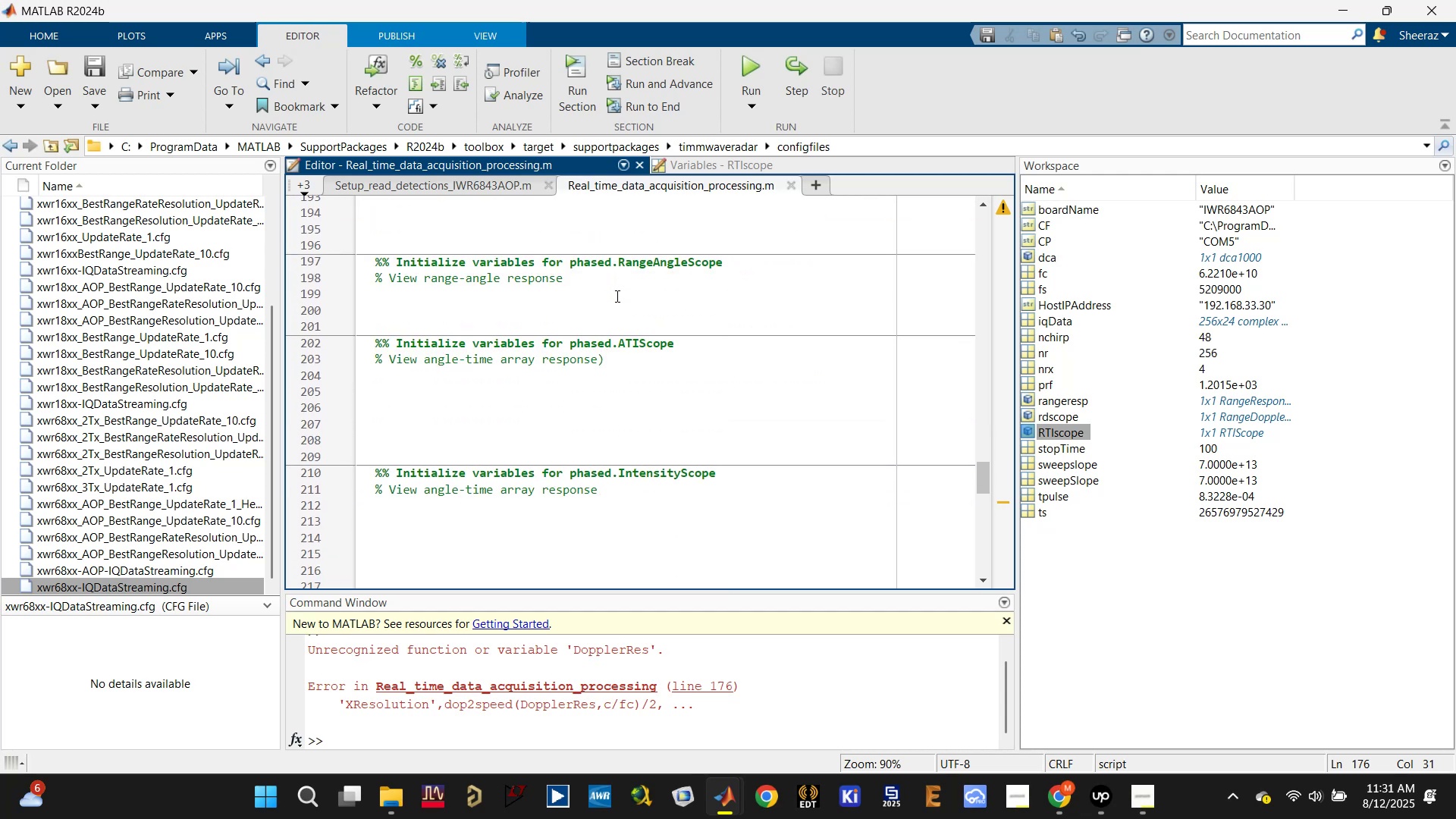 
scroll: coordinate [486, 450], scroll_direction: up, amount: 11.0
 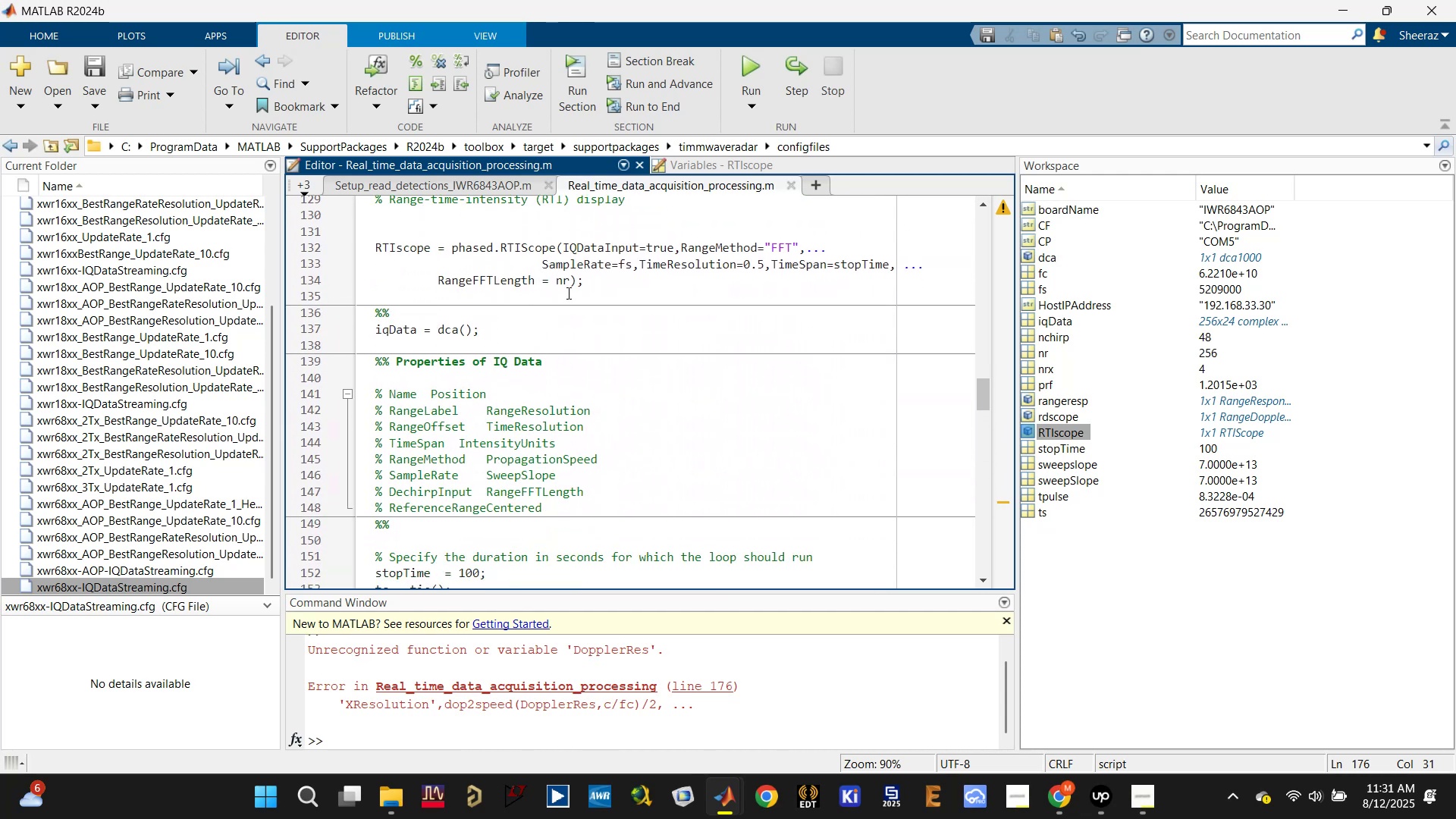 
left_click_drag(start_coordinate=[589, 281], to_coordinate=[378, 236])
 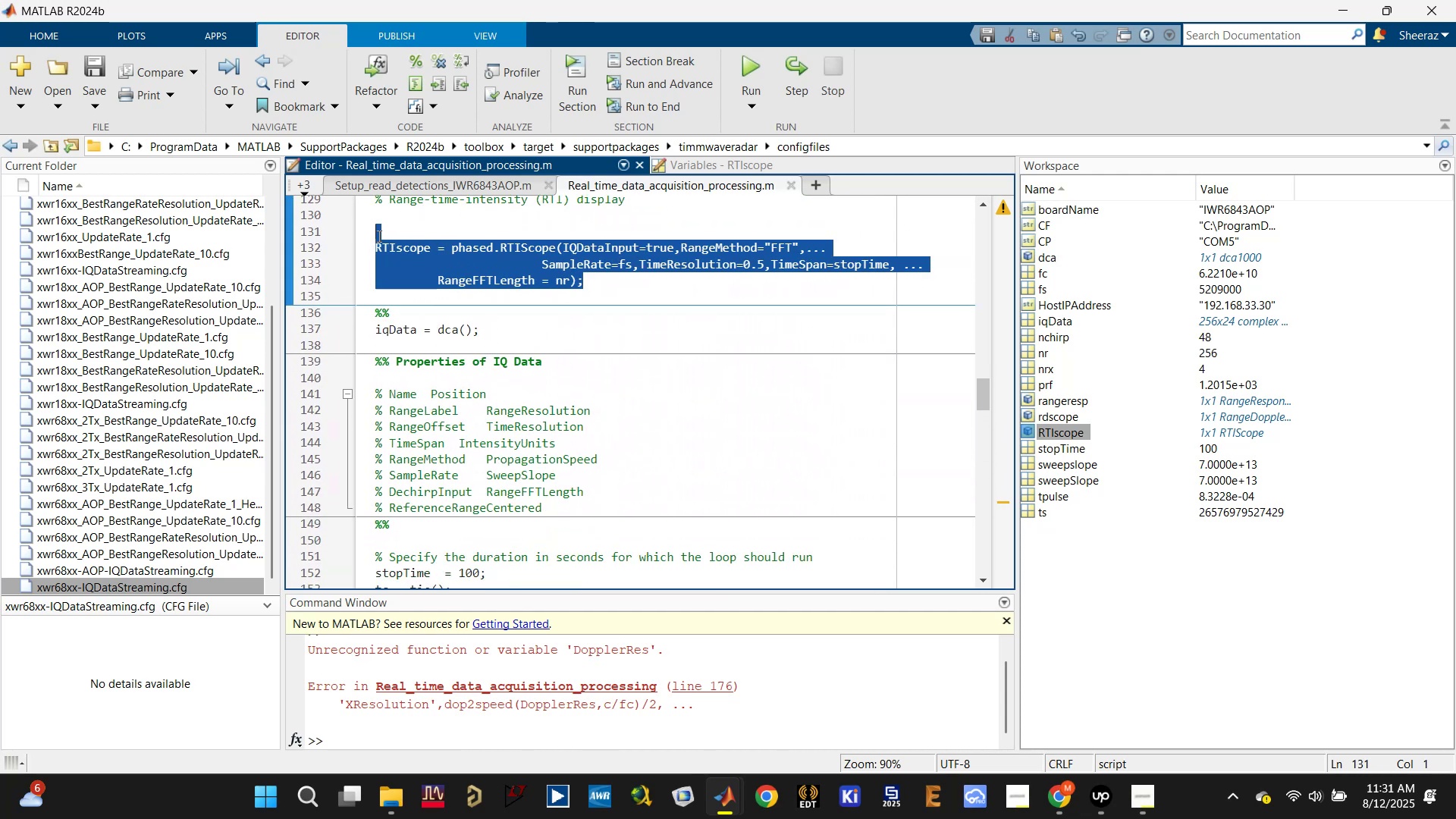 
key(Control+C)
 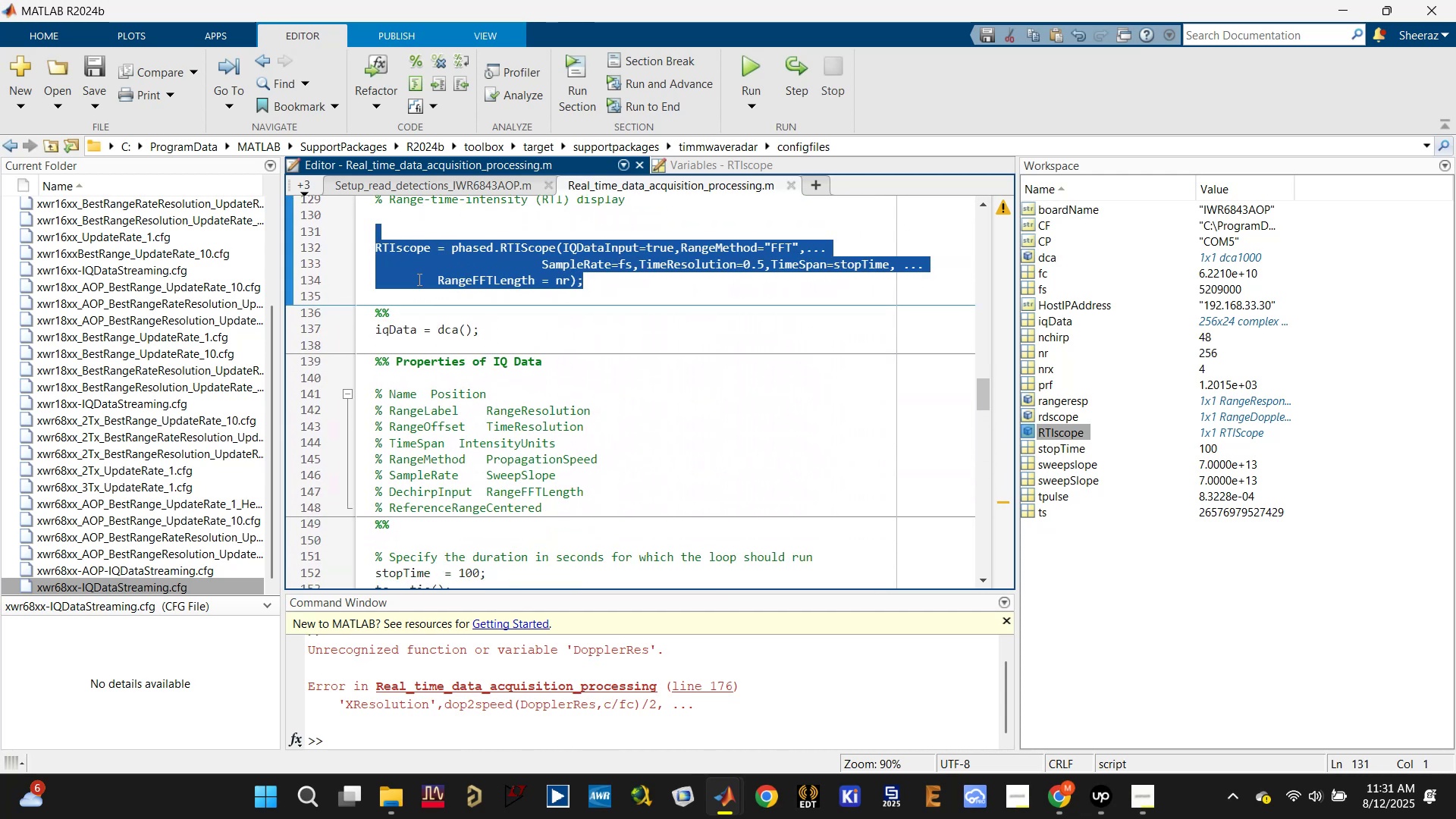 
scroll: coordinate [488, 416], scroll_direction: down, amount: 6.0
 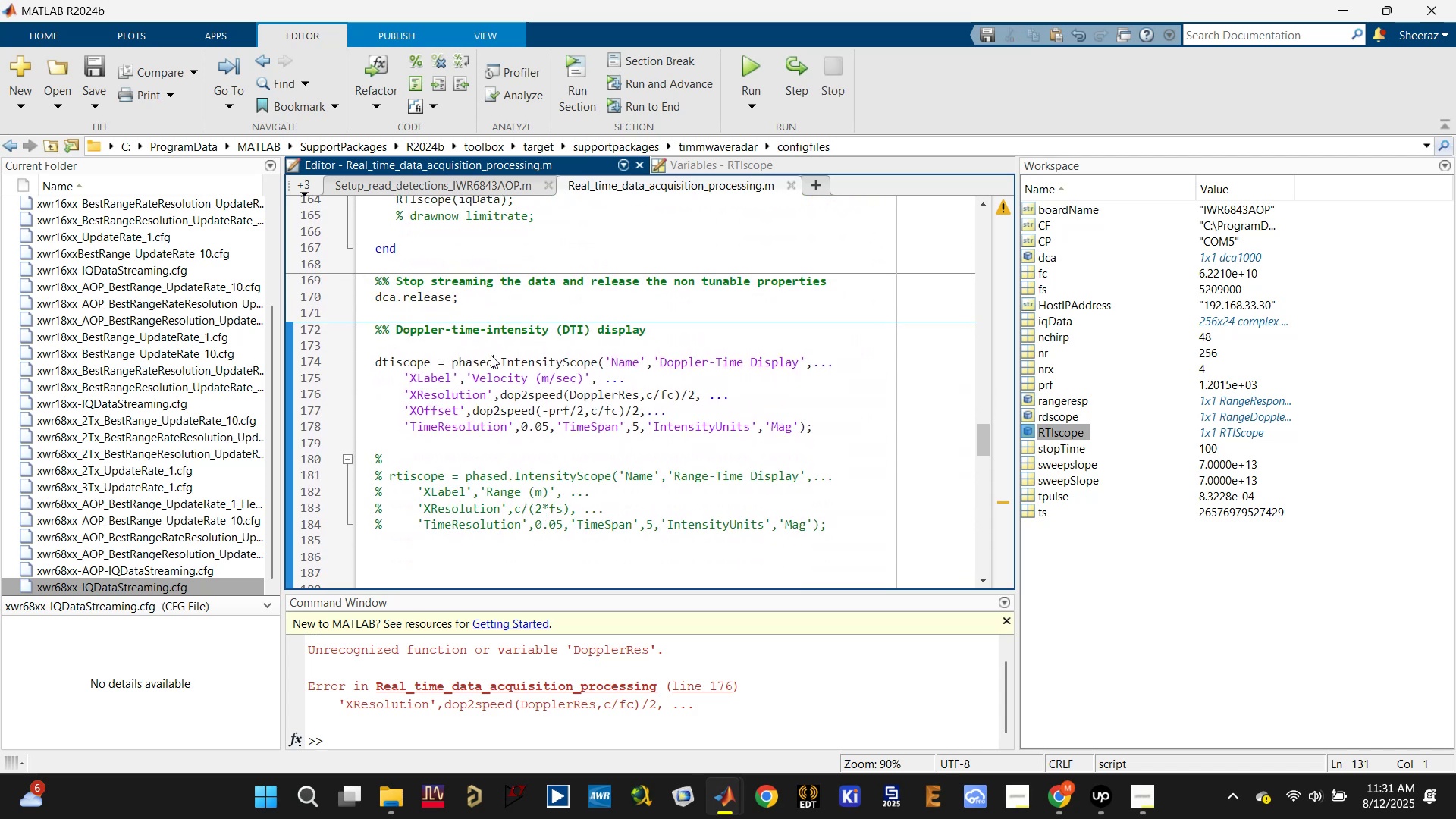 
double_click([491, 351])
 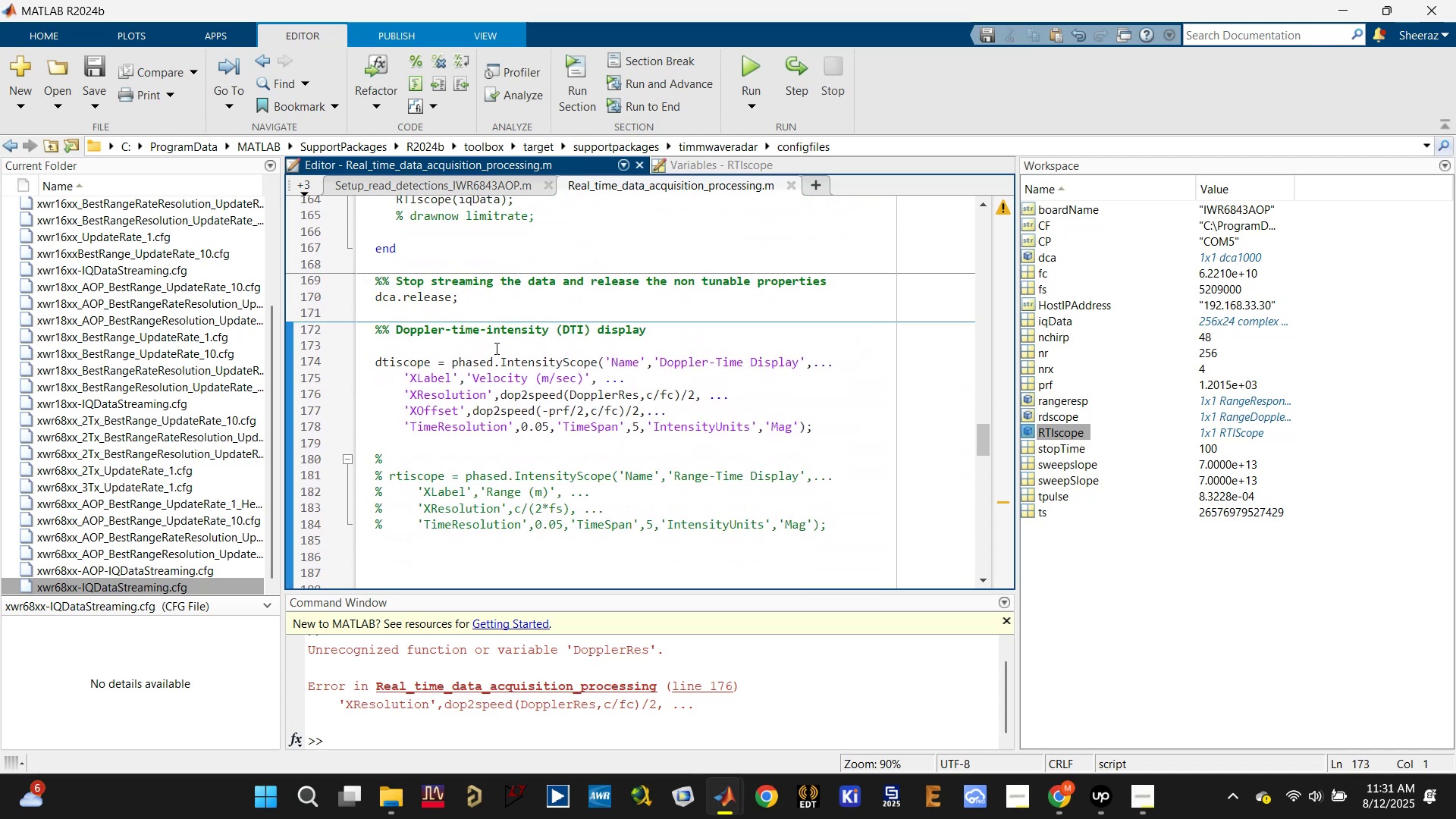 
key(Enter)
 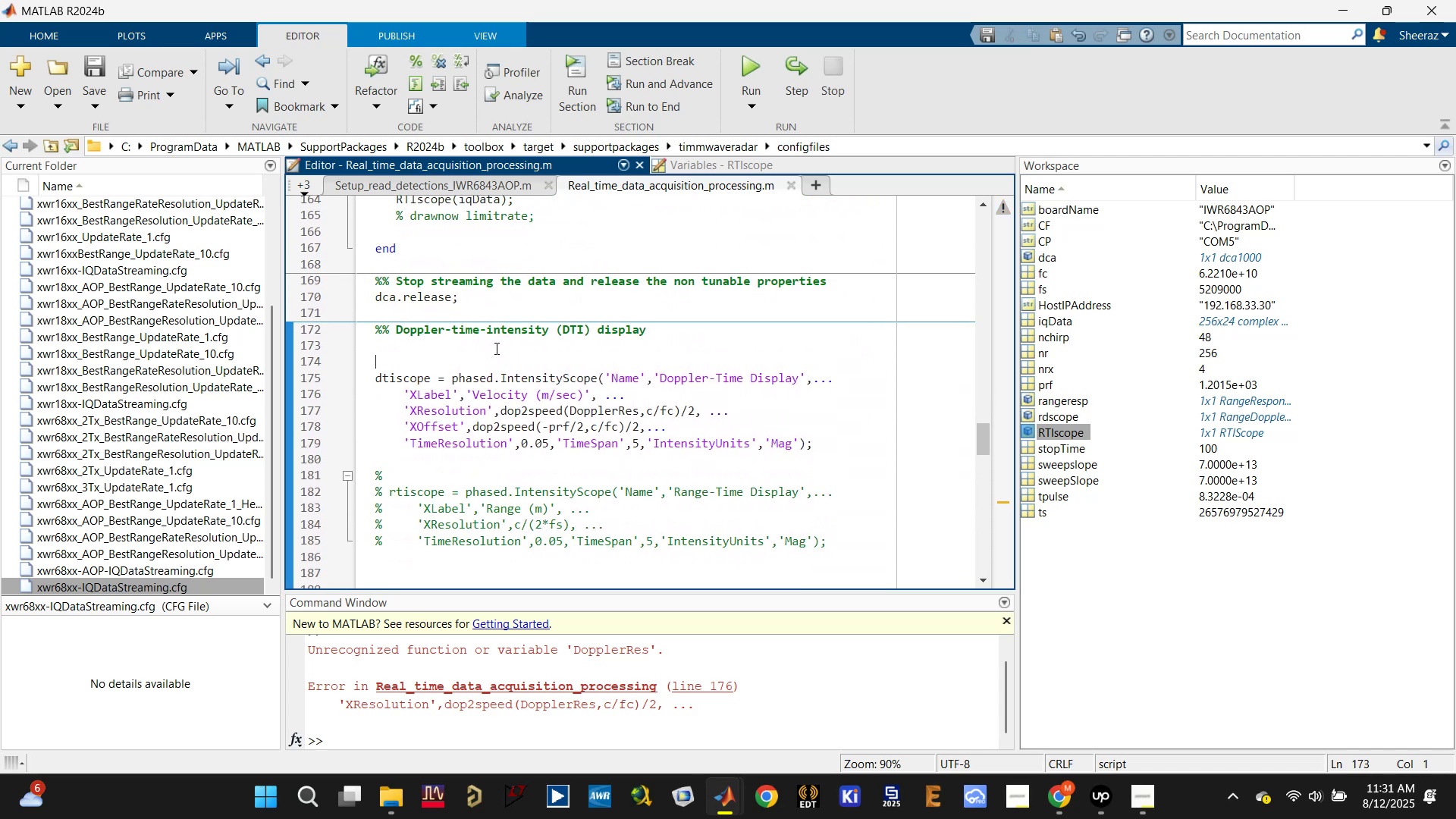 
key(Enter)
 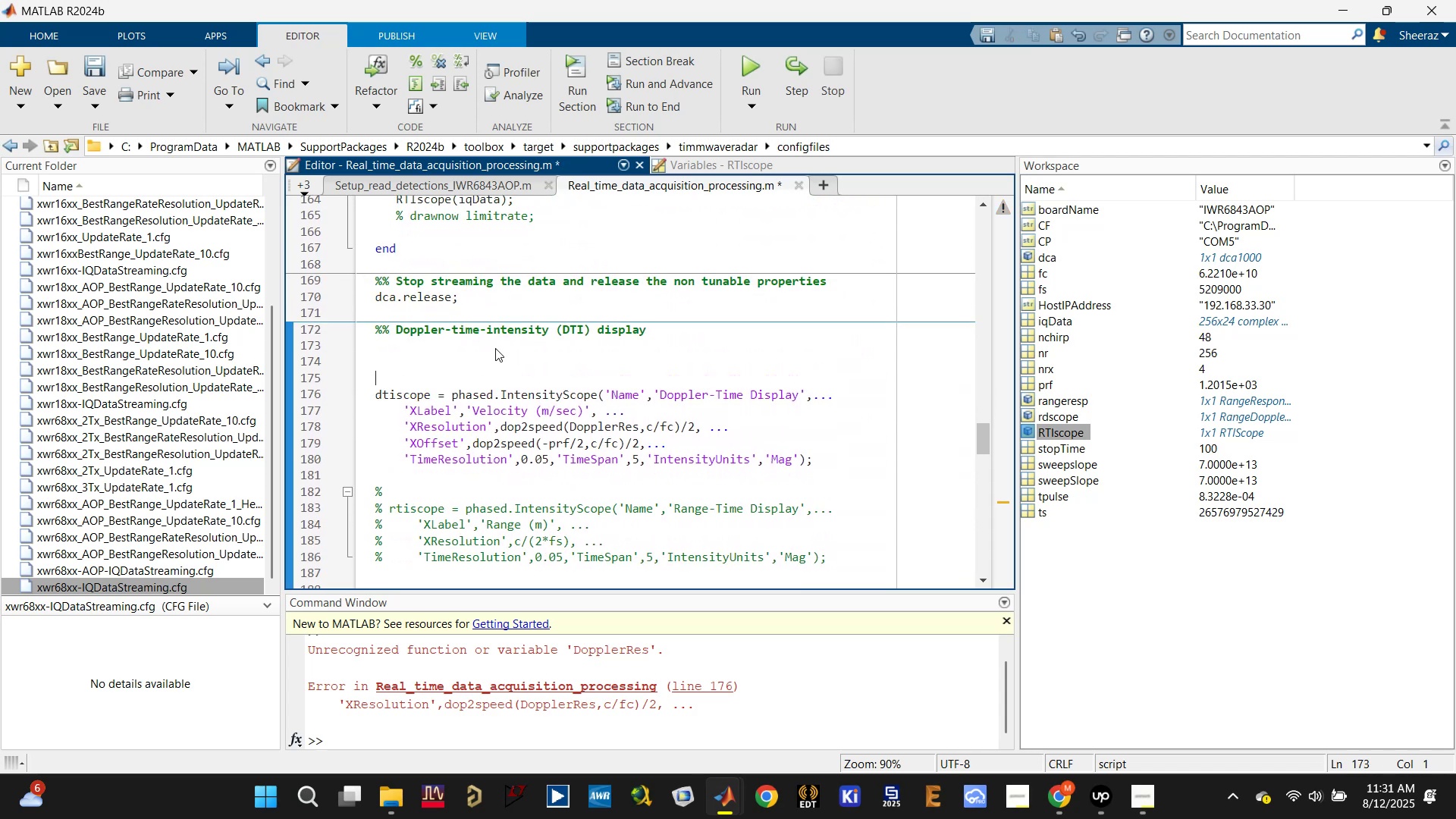 
key(Enter)
 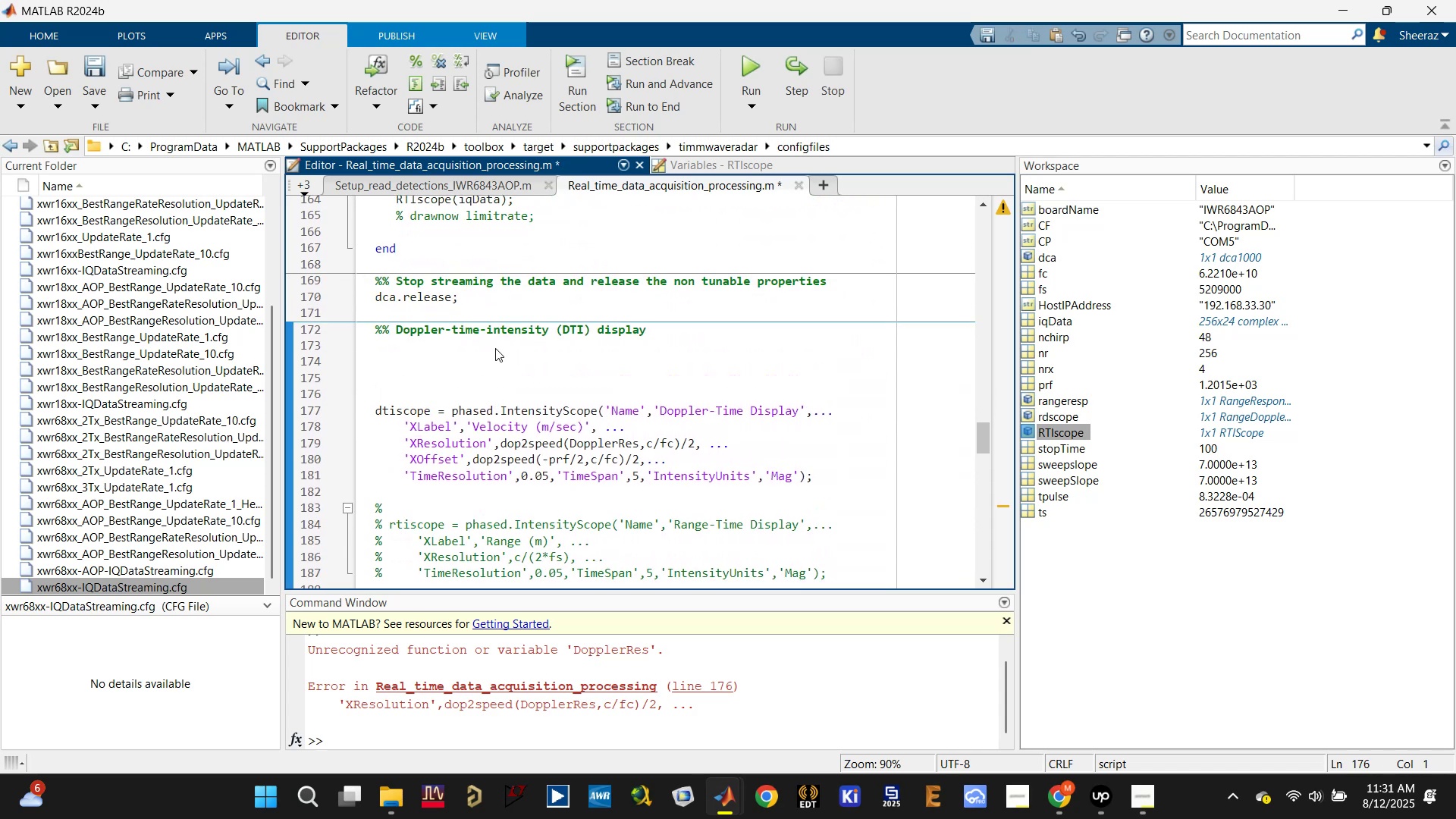 
key(ArrowUp)
 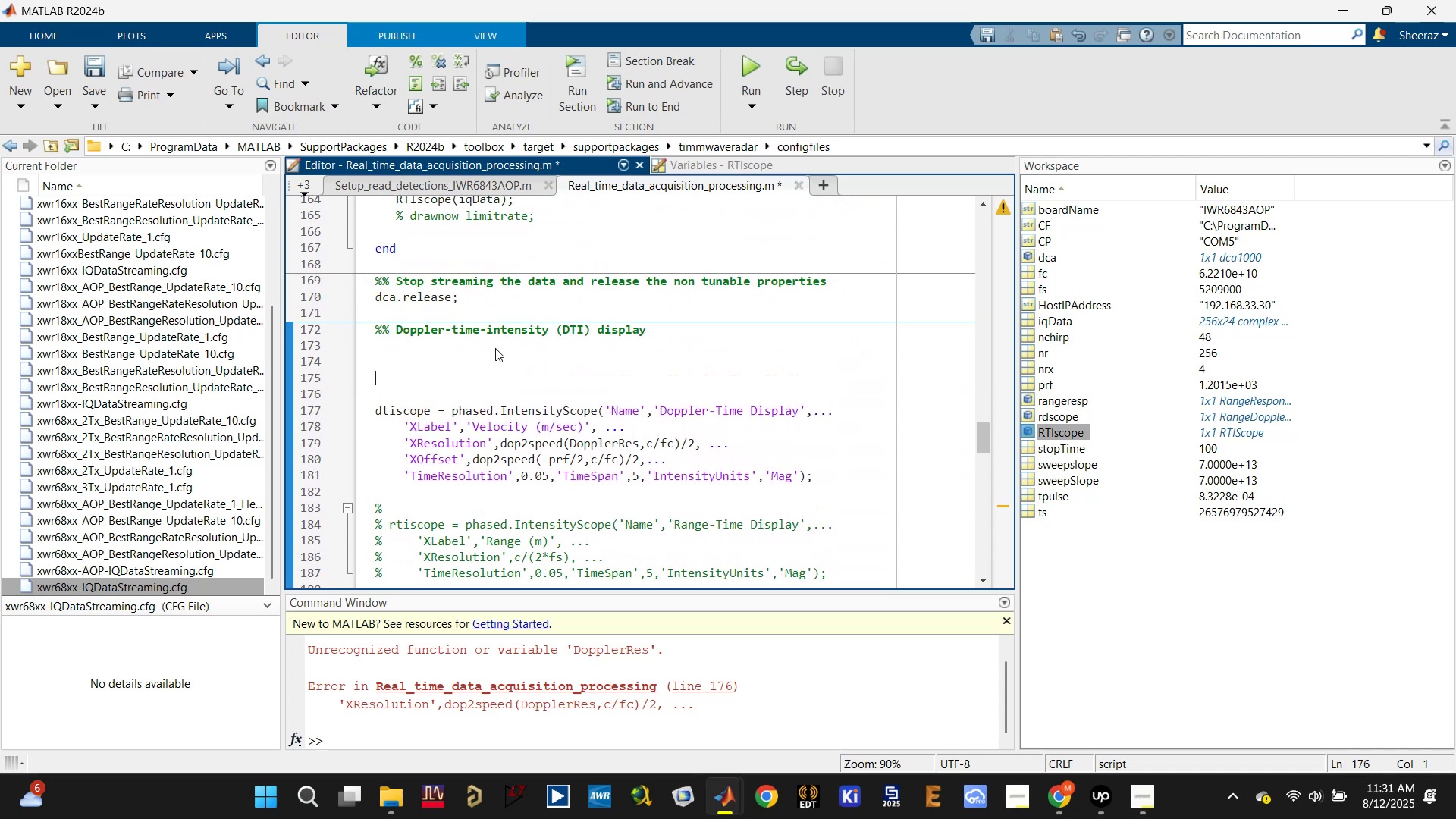 
key(ArrowUp)
 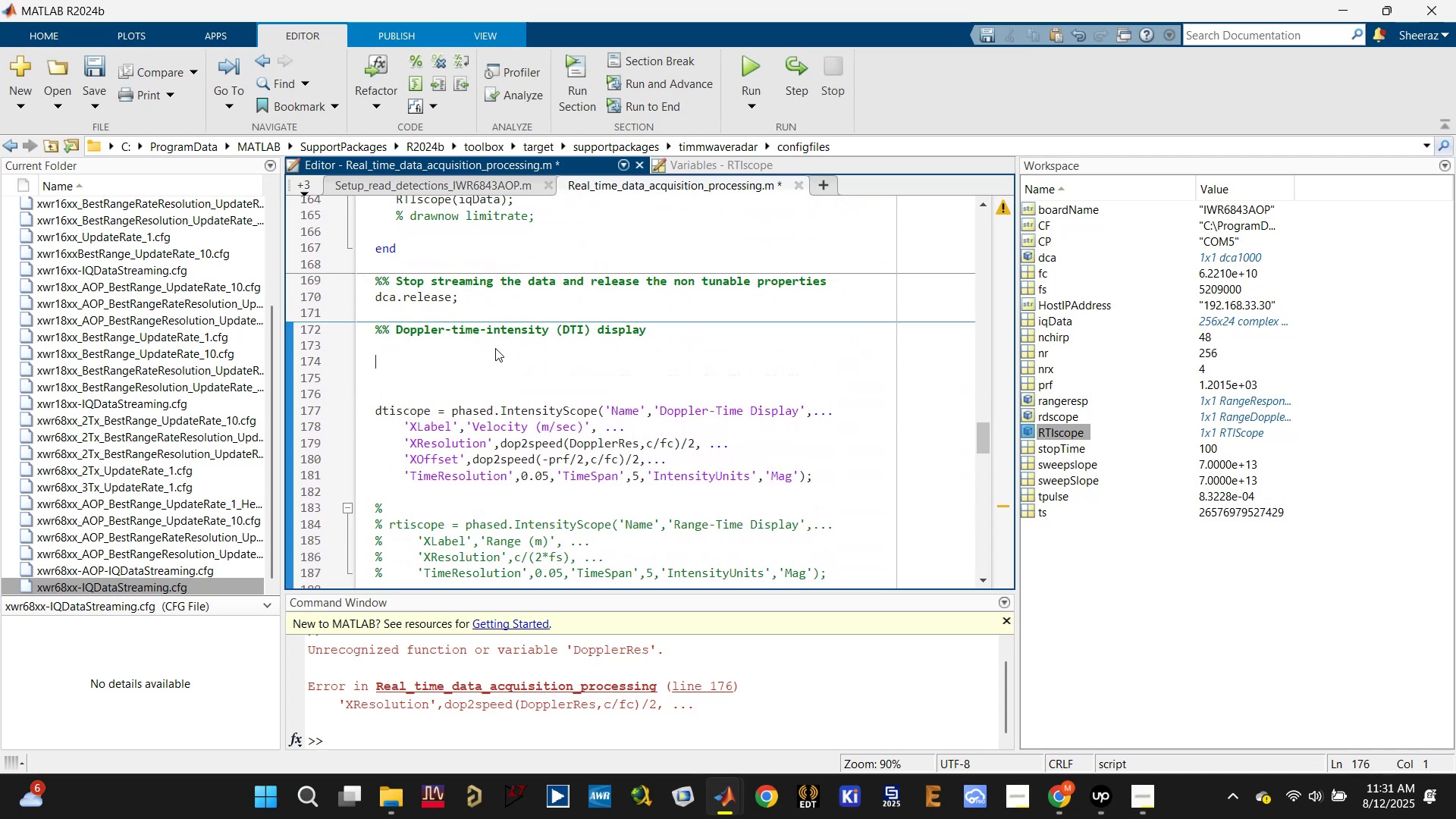 
hold_key(key=ShiftLeft, duration=0.33)
 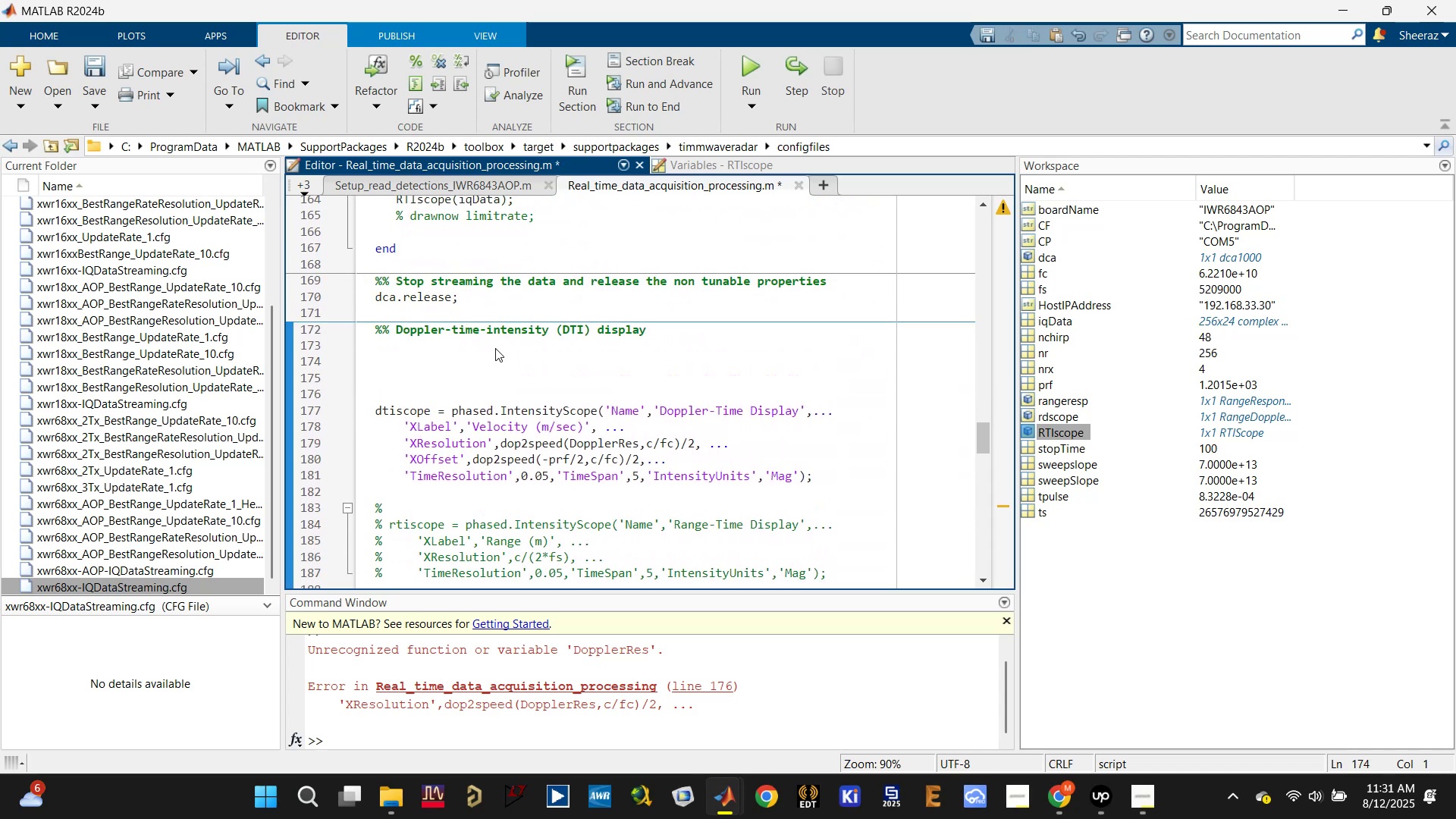 
key(ArrowDown)
 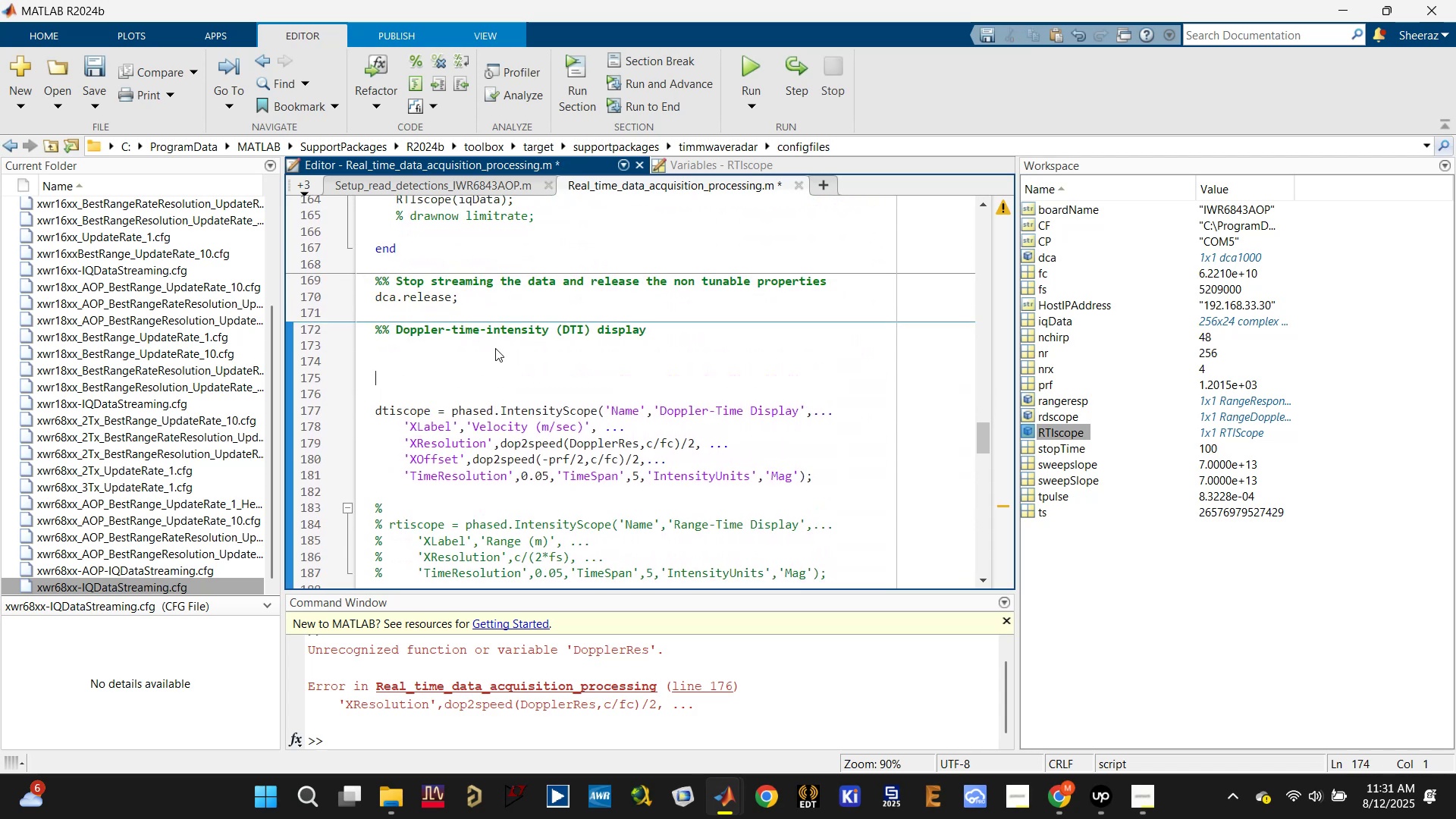 
key(ArrowDown)
 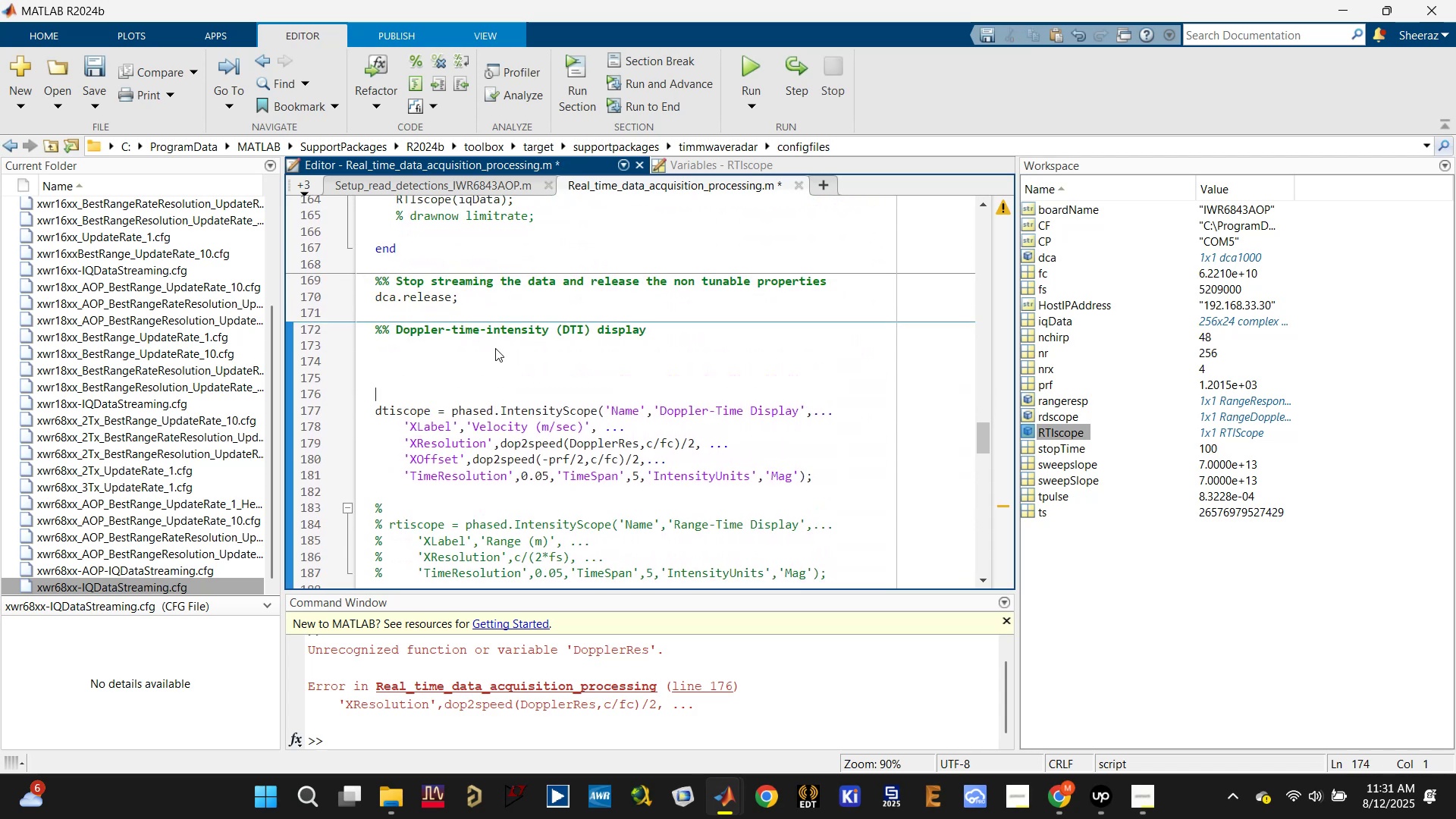 
key(ArrowDown)
 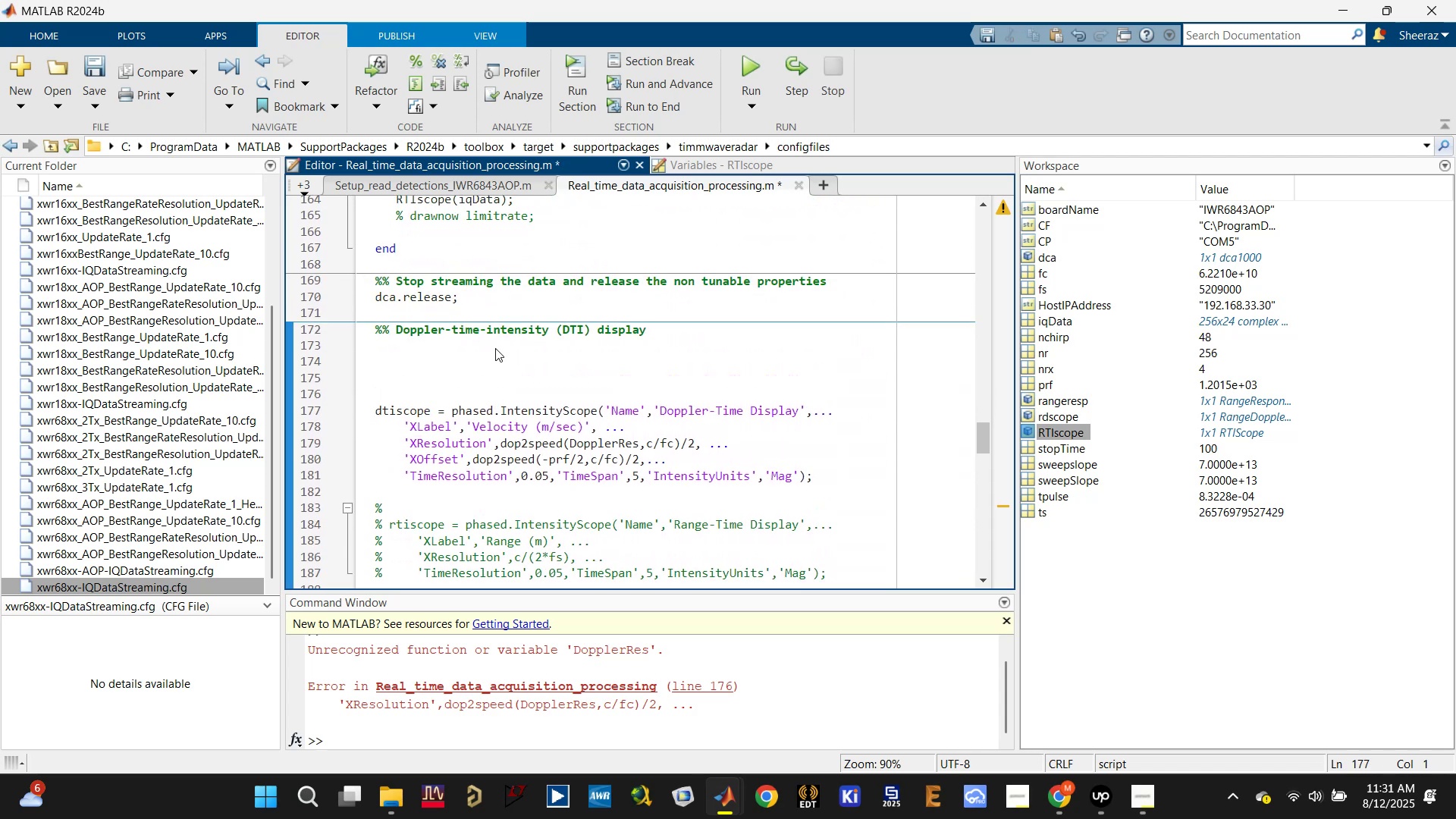 
key(Enter)
 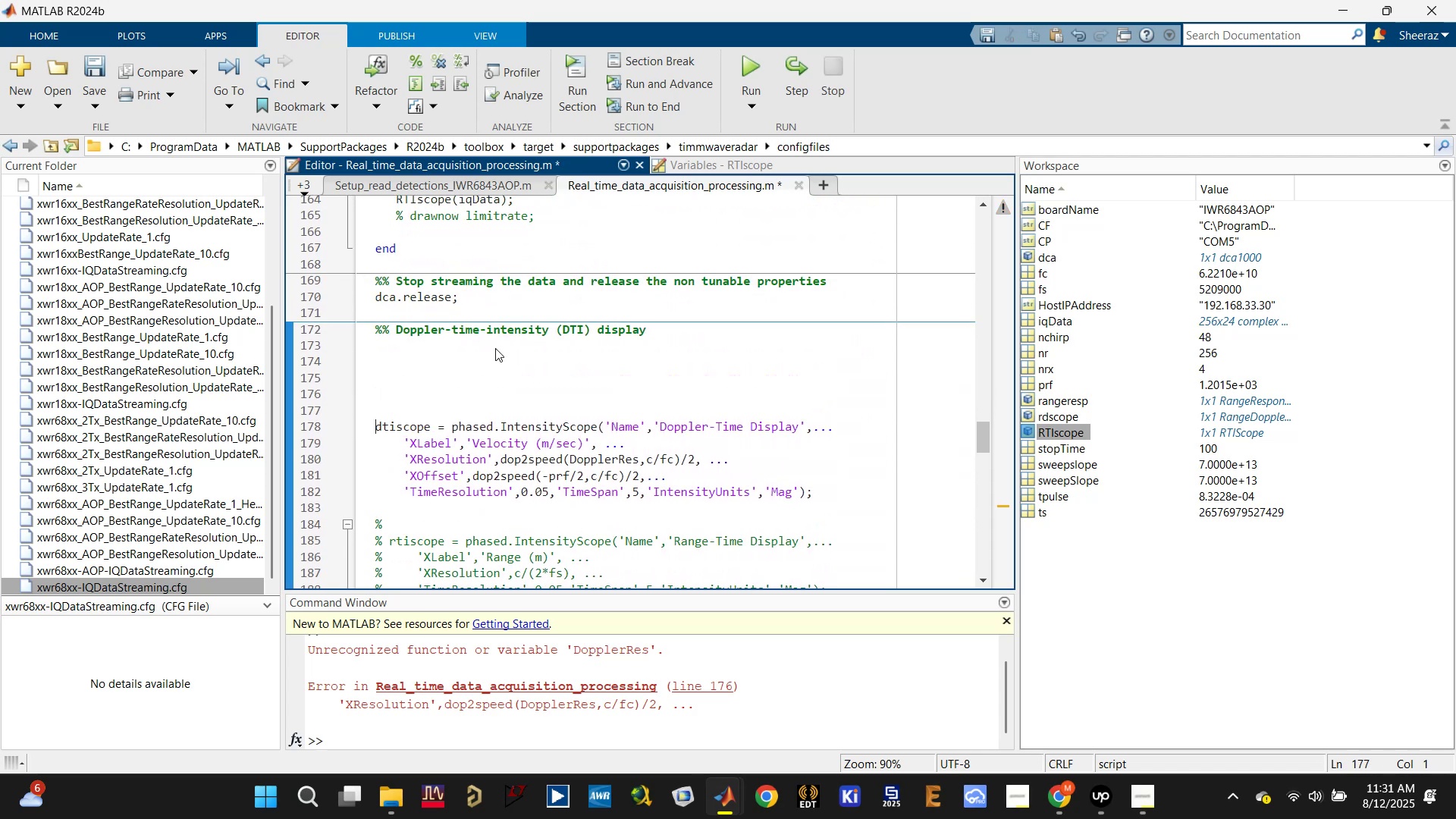 
key(Enter)
 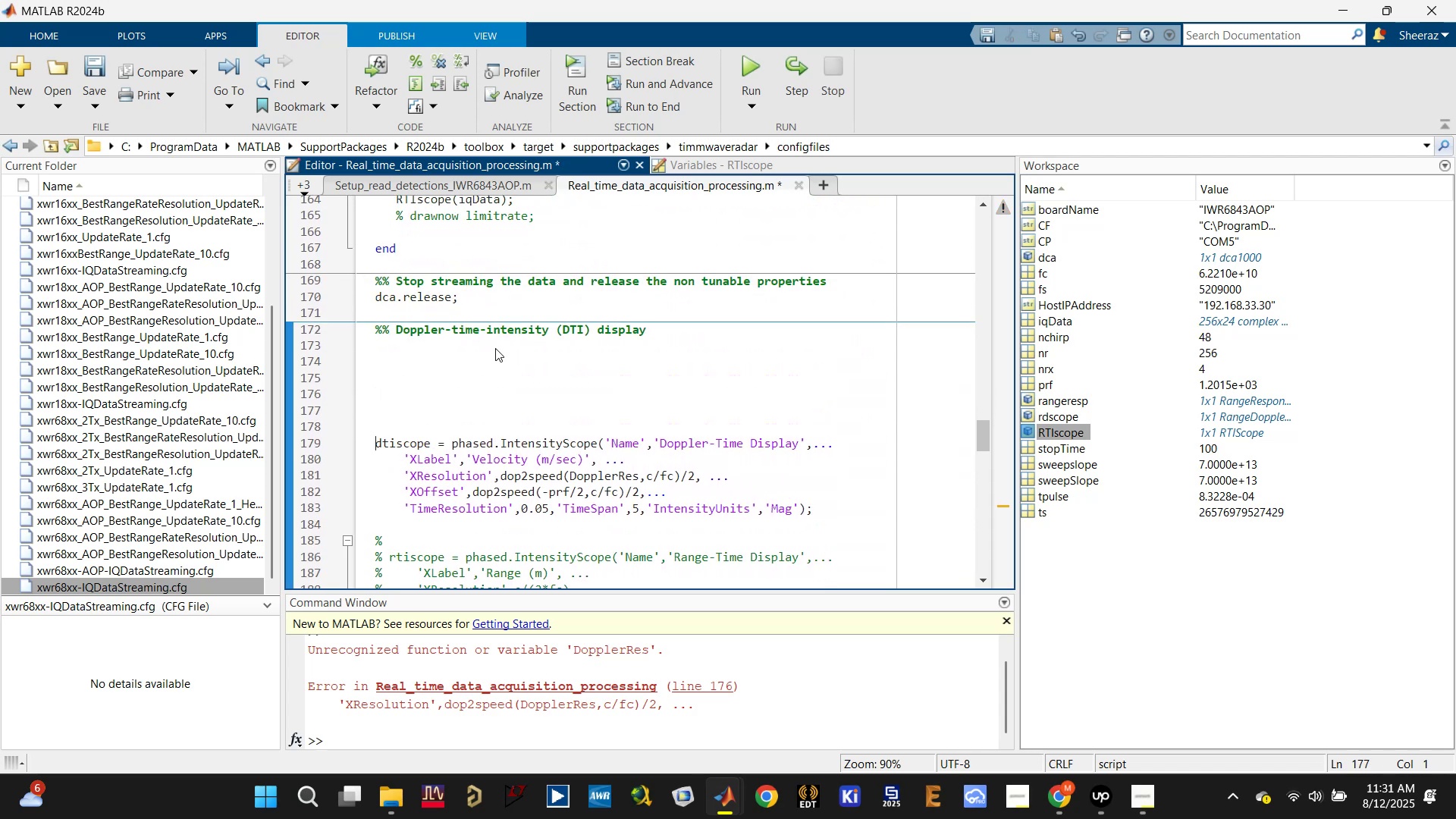 
key(ArrowUp)
 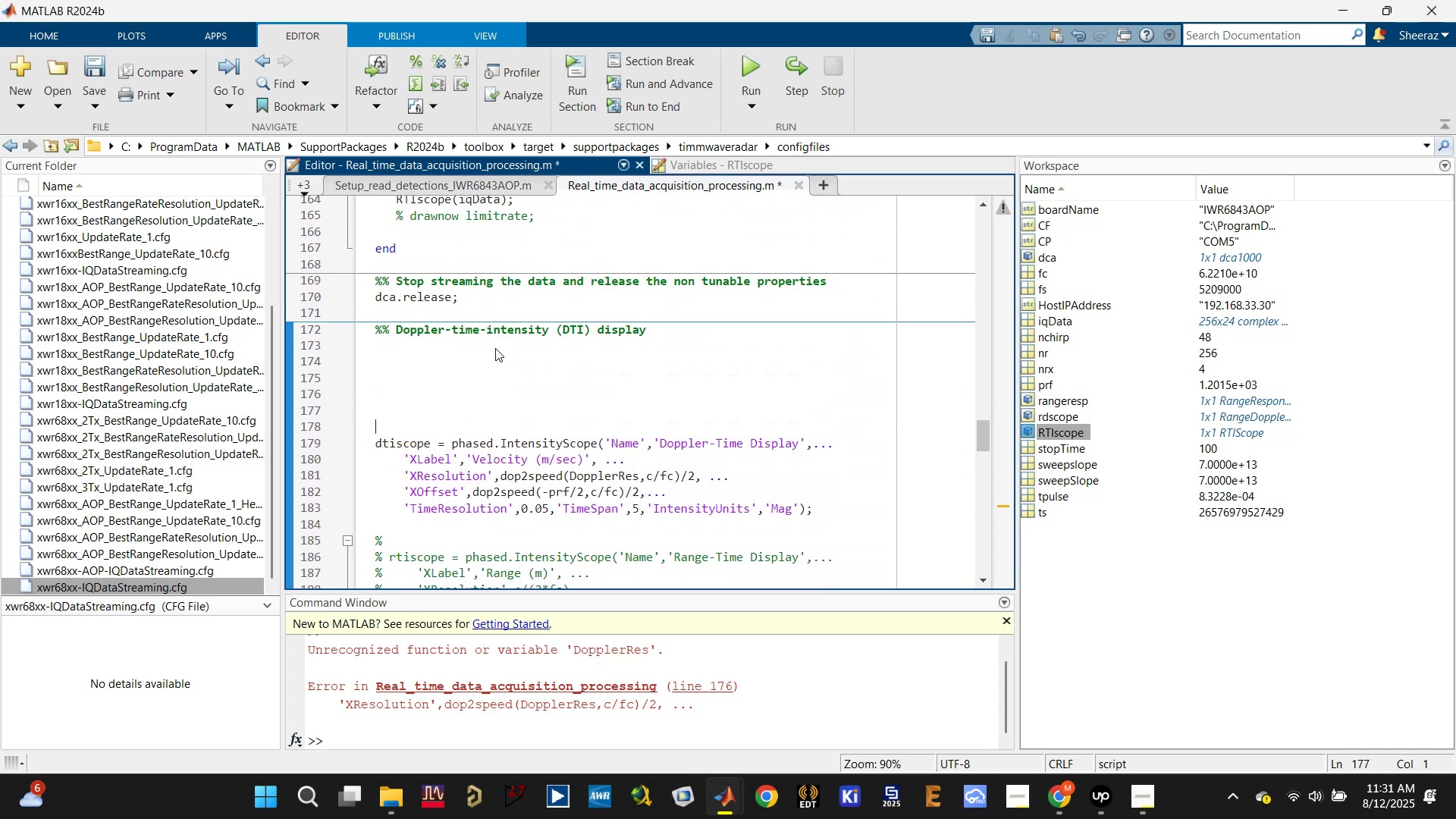 
type(%%)
 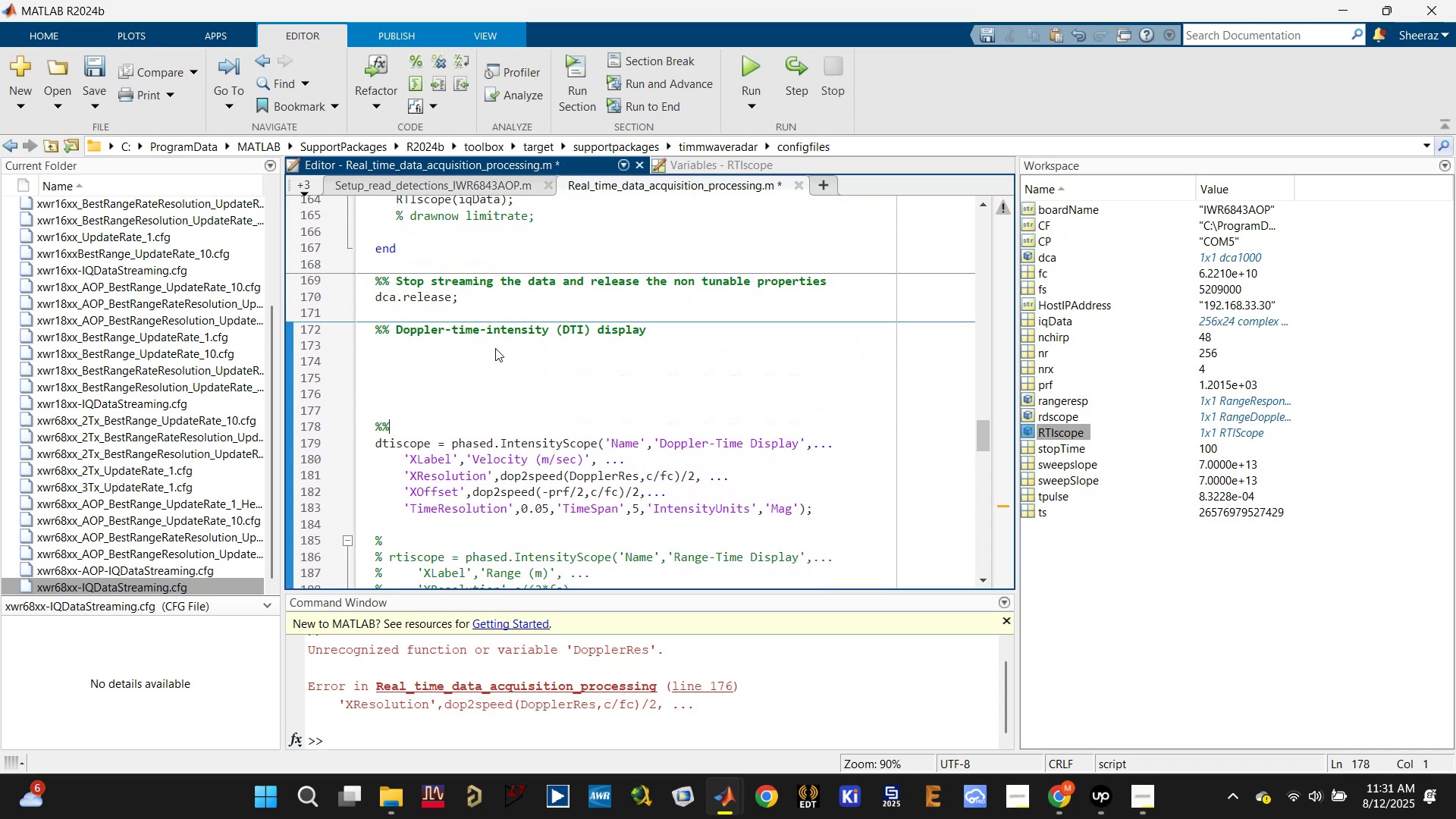 
key(ArrowUp)
 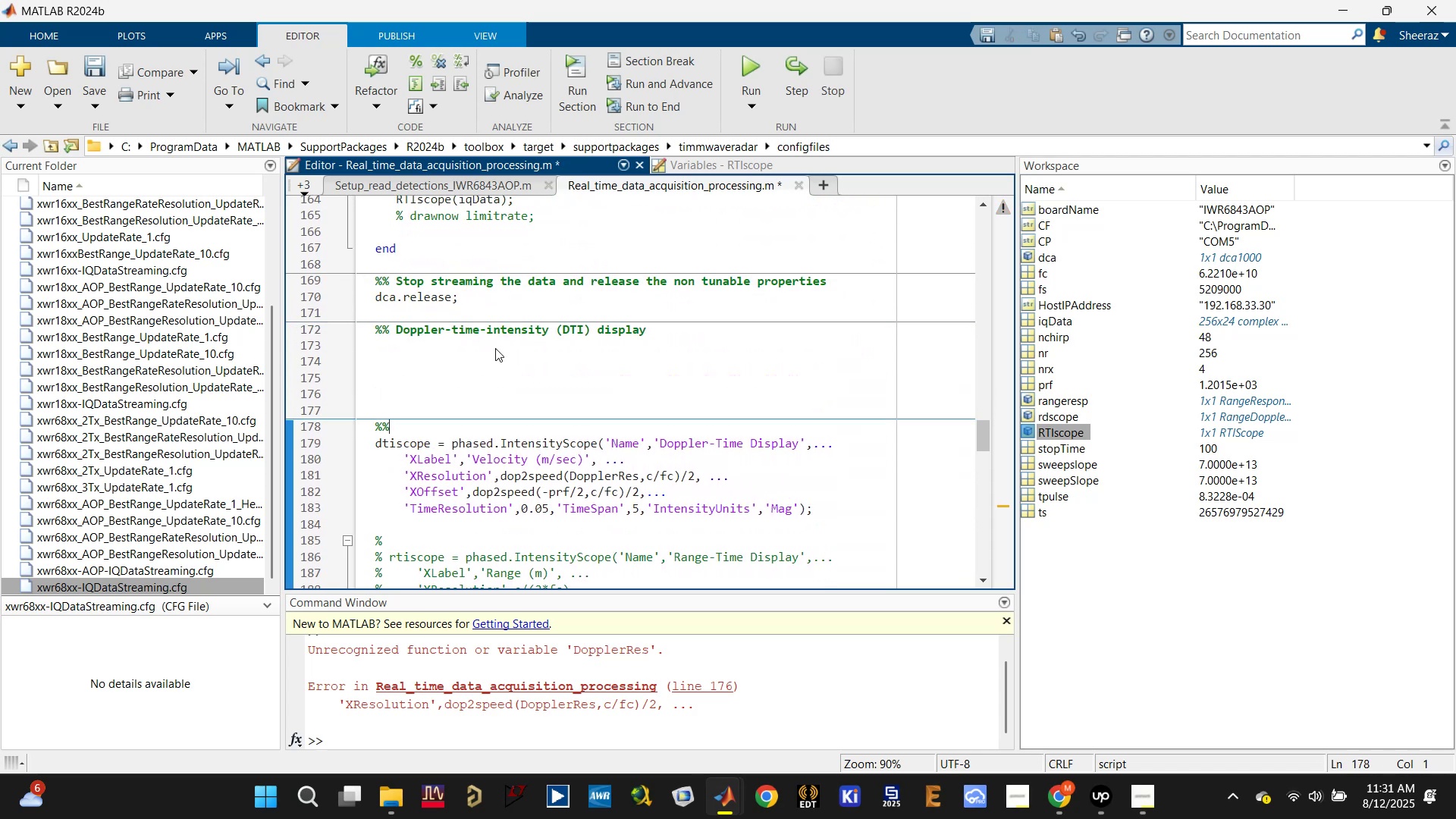 
key(ArrowUp)
 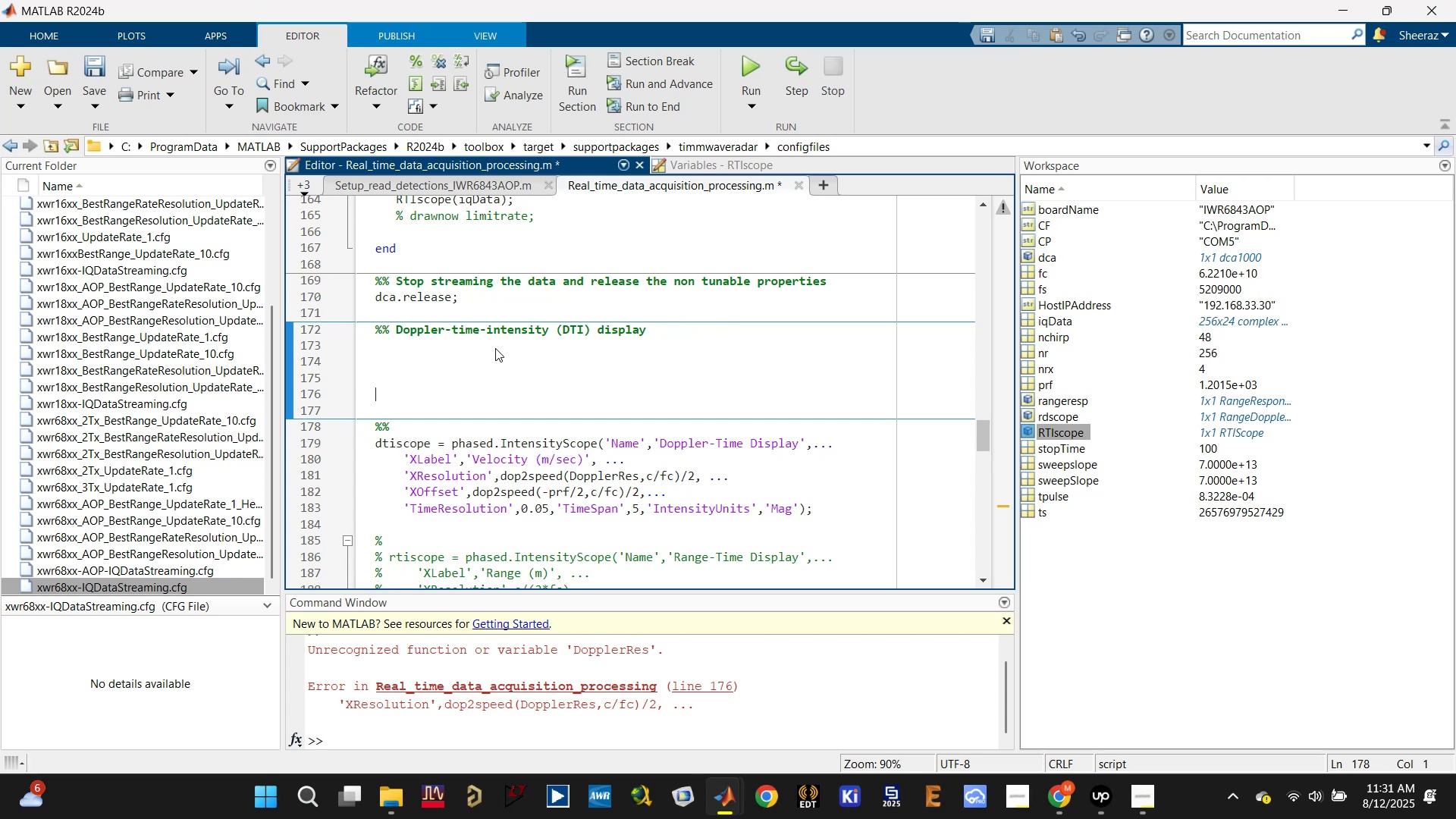 
key(ArrowUp)
 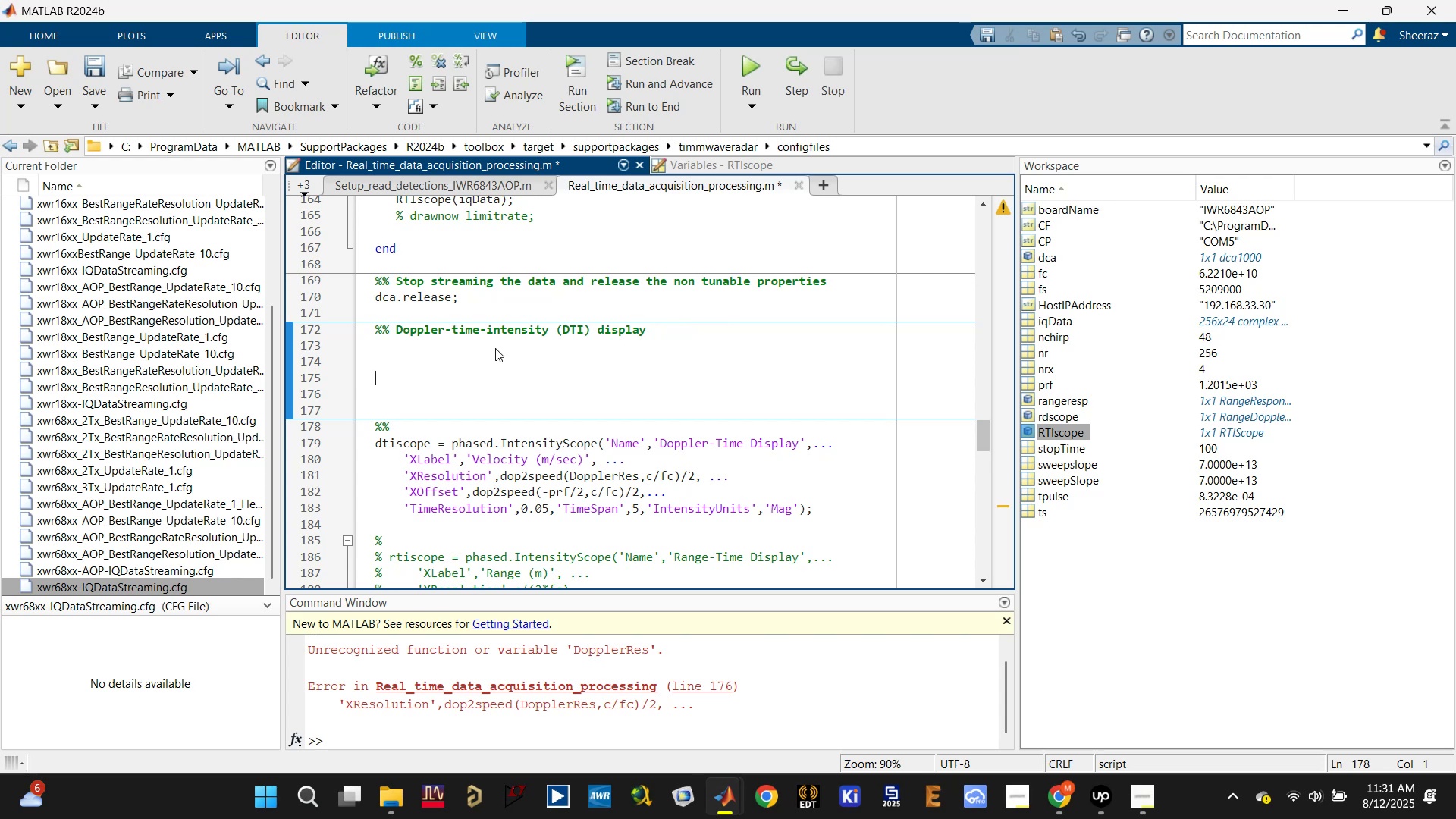 
key(ArrowUp)
 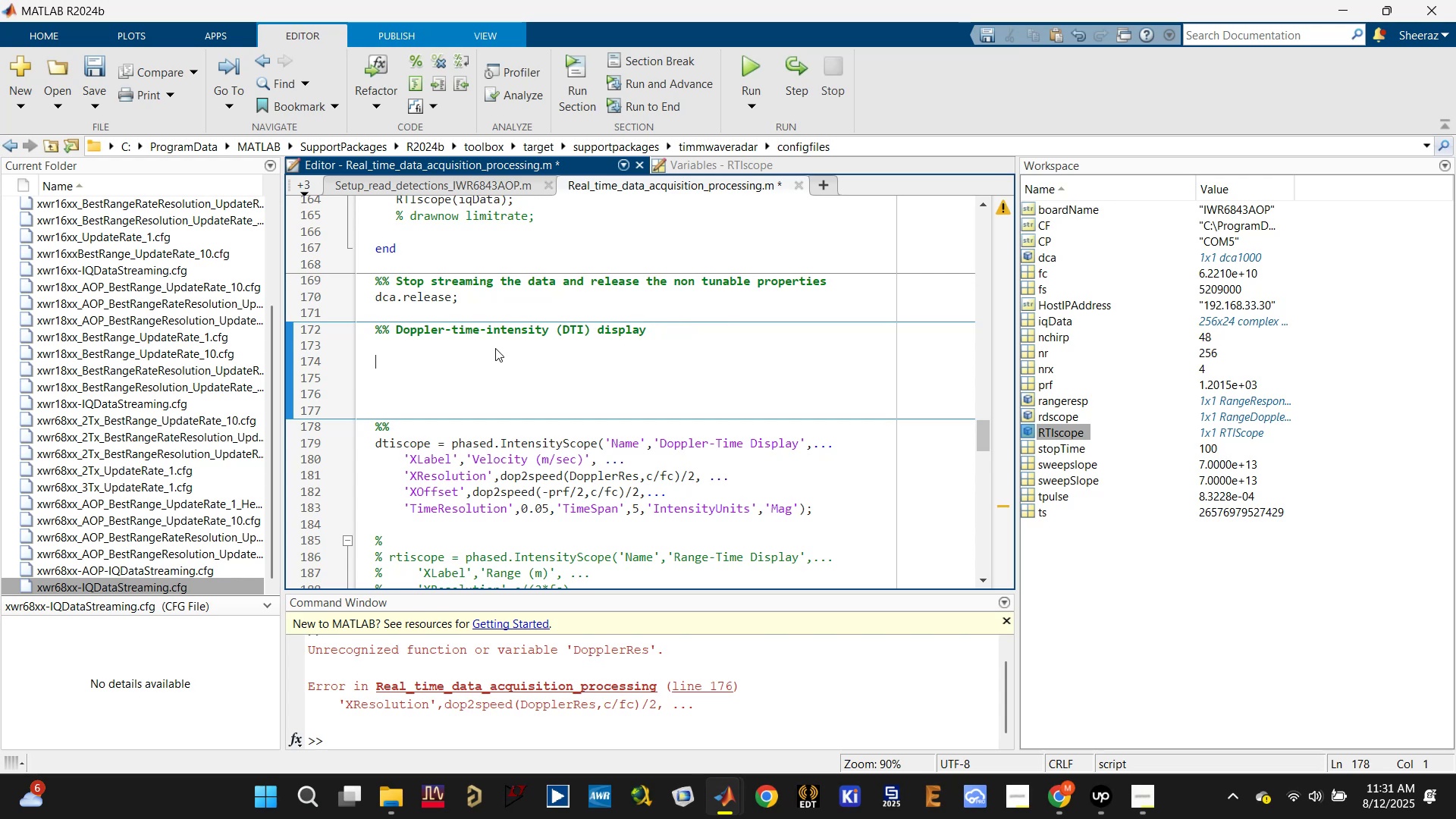 
key(Control+V)
 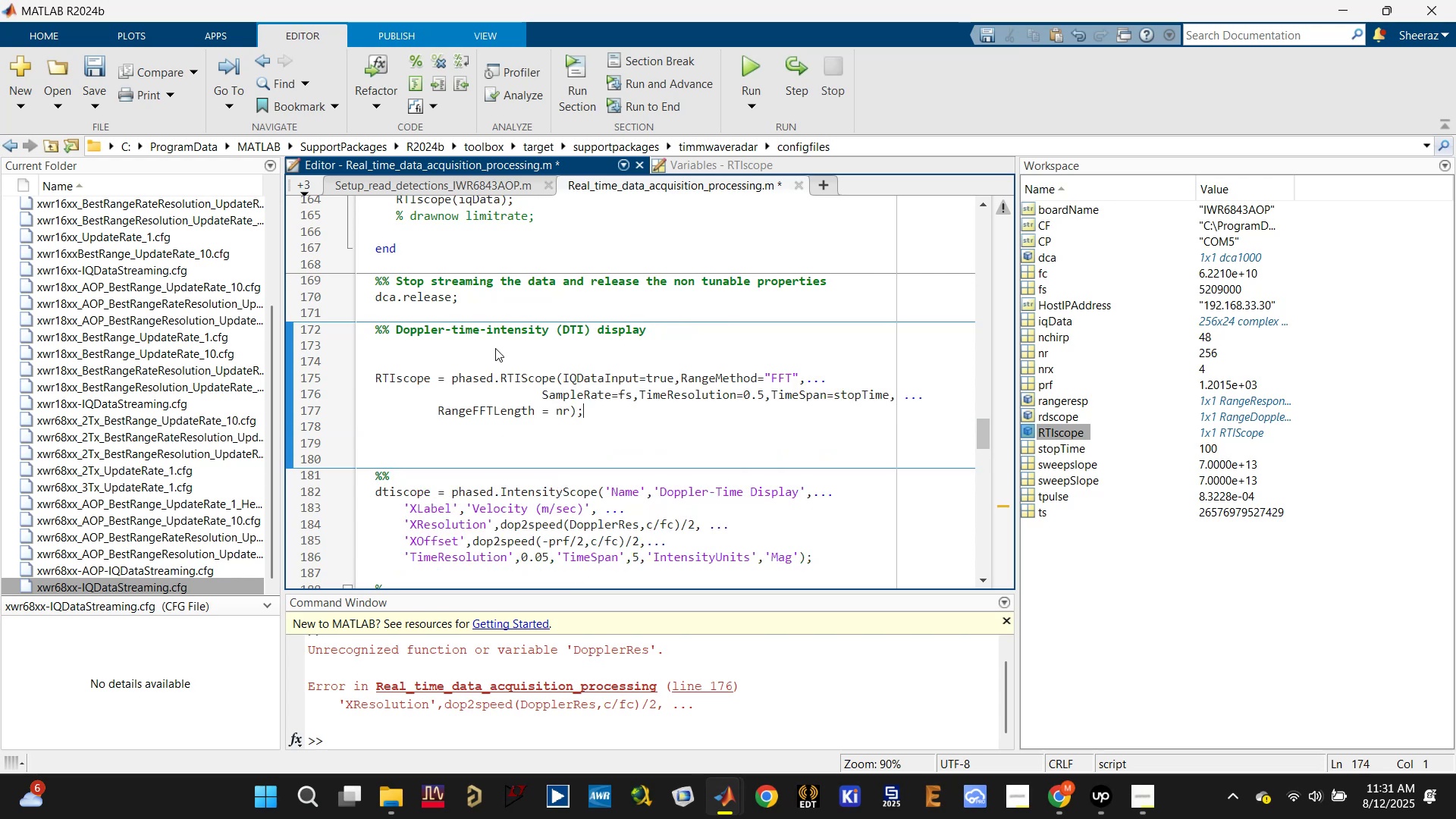 
key(Control+S)
 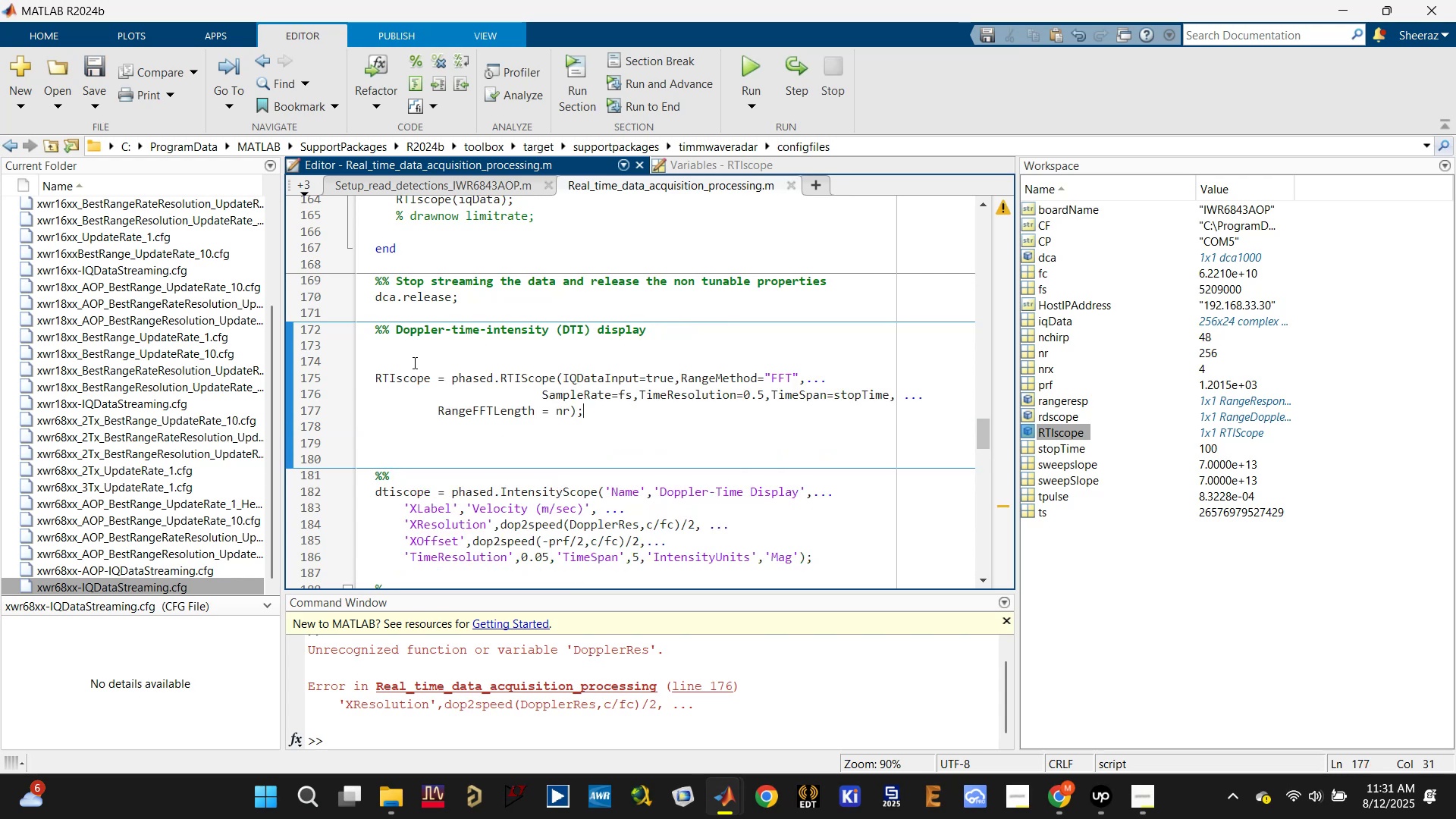 
left_click([389, 377])
 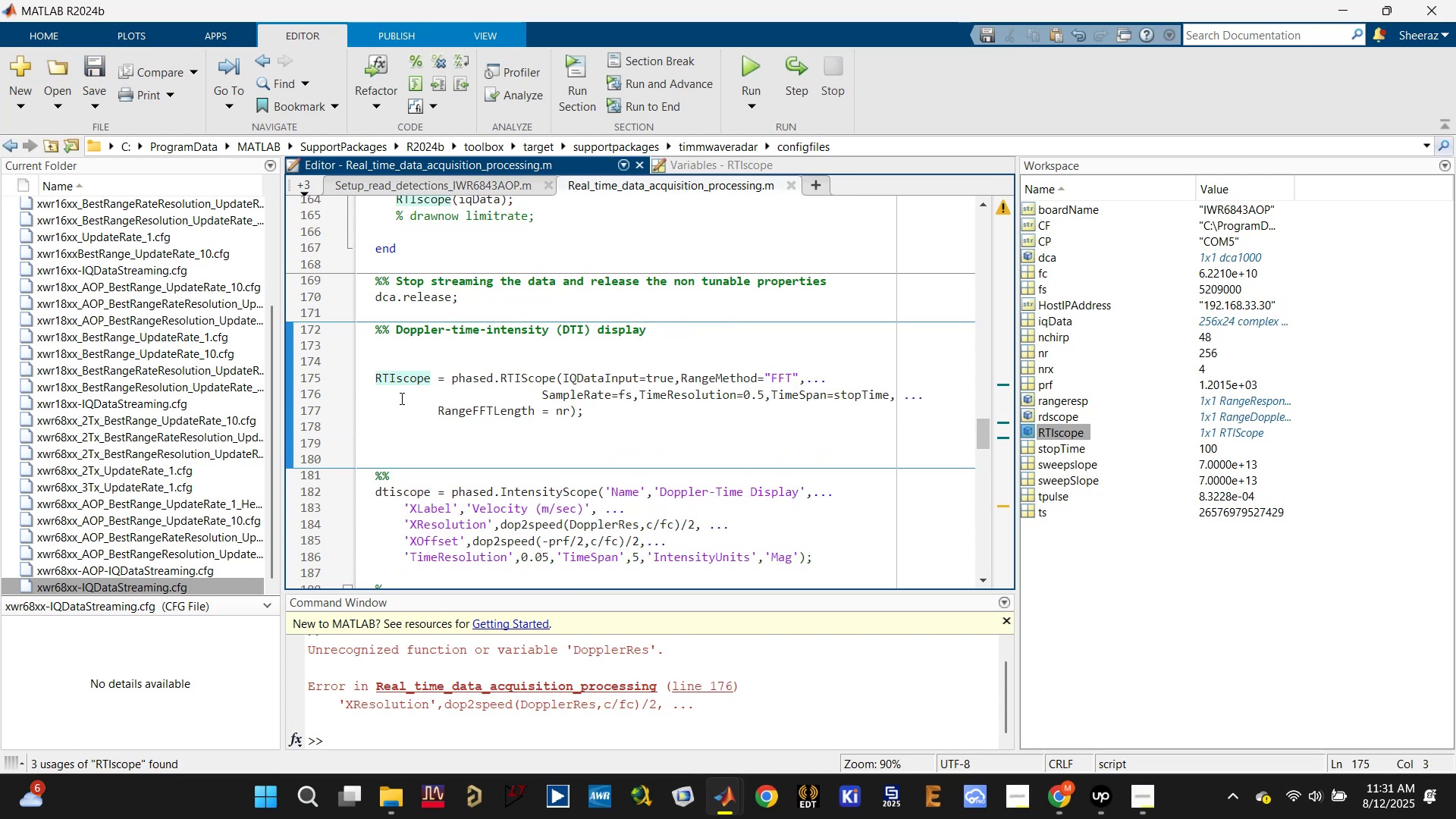 
key(ArrowLeft)
 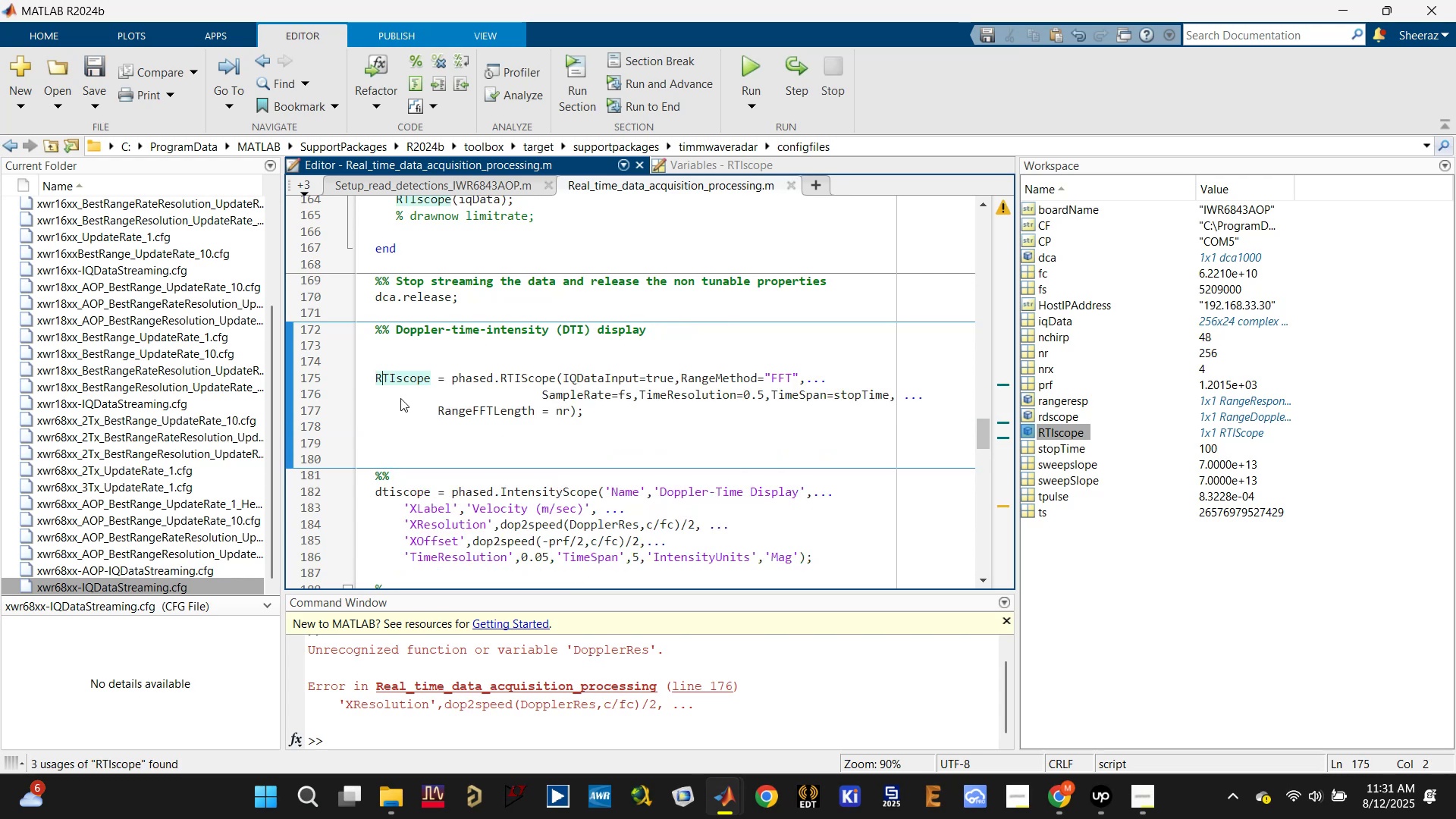 
key(Backspace)
 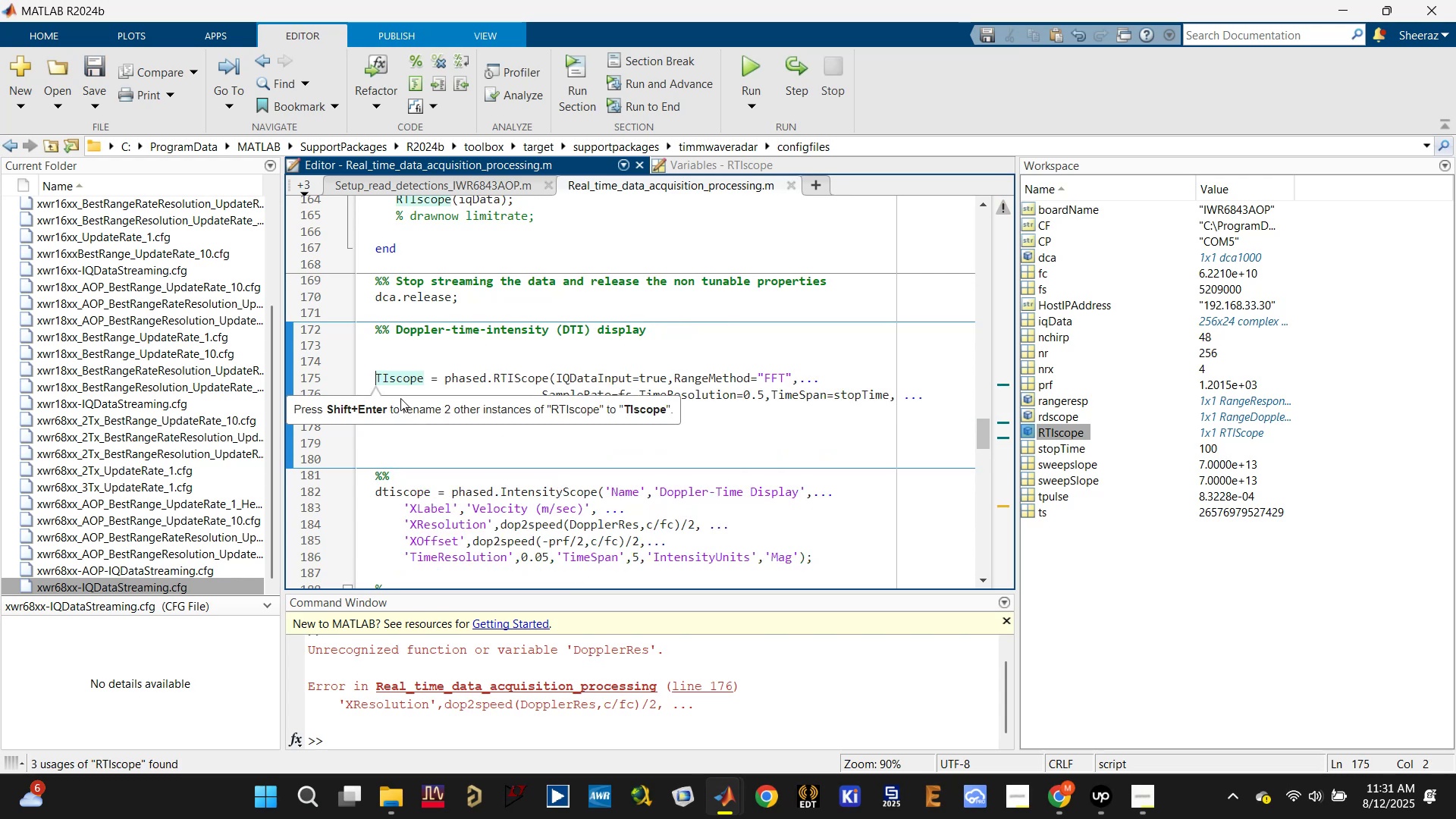 
key(Shift+ShiftLeft)
 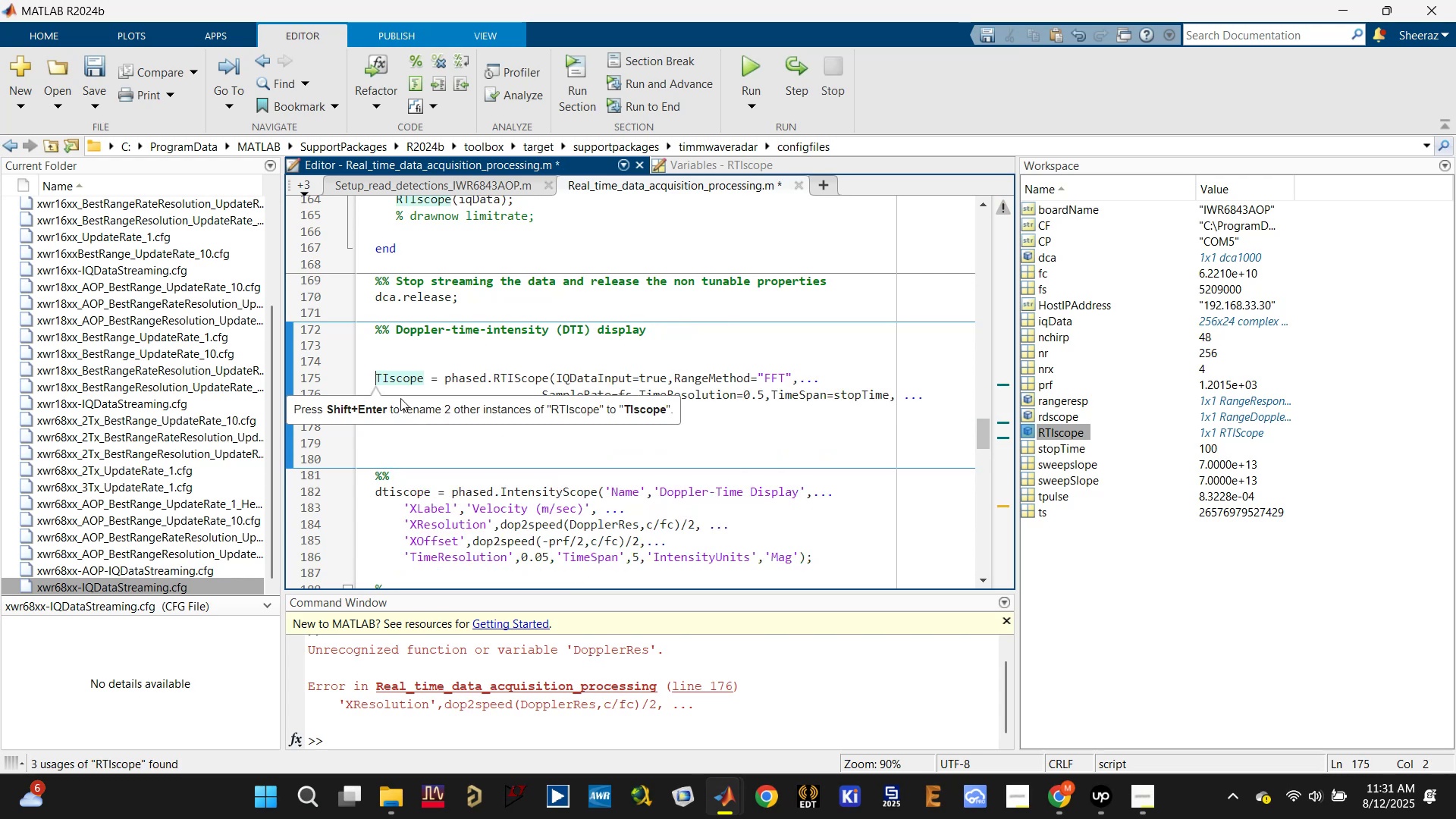 
key(Shift+D)
 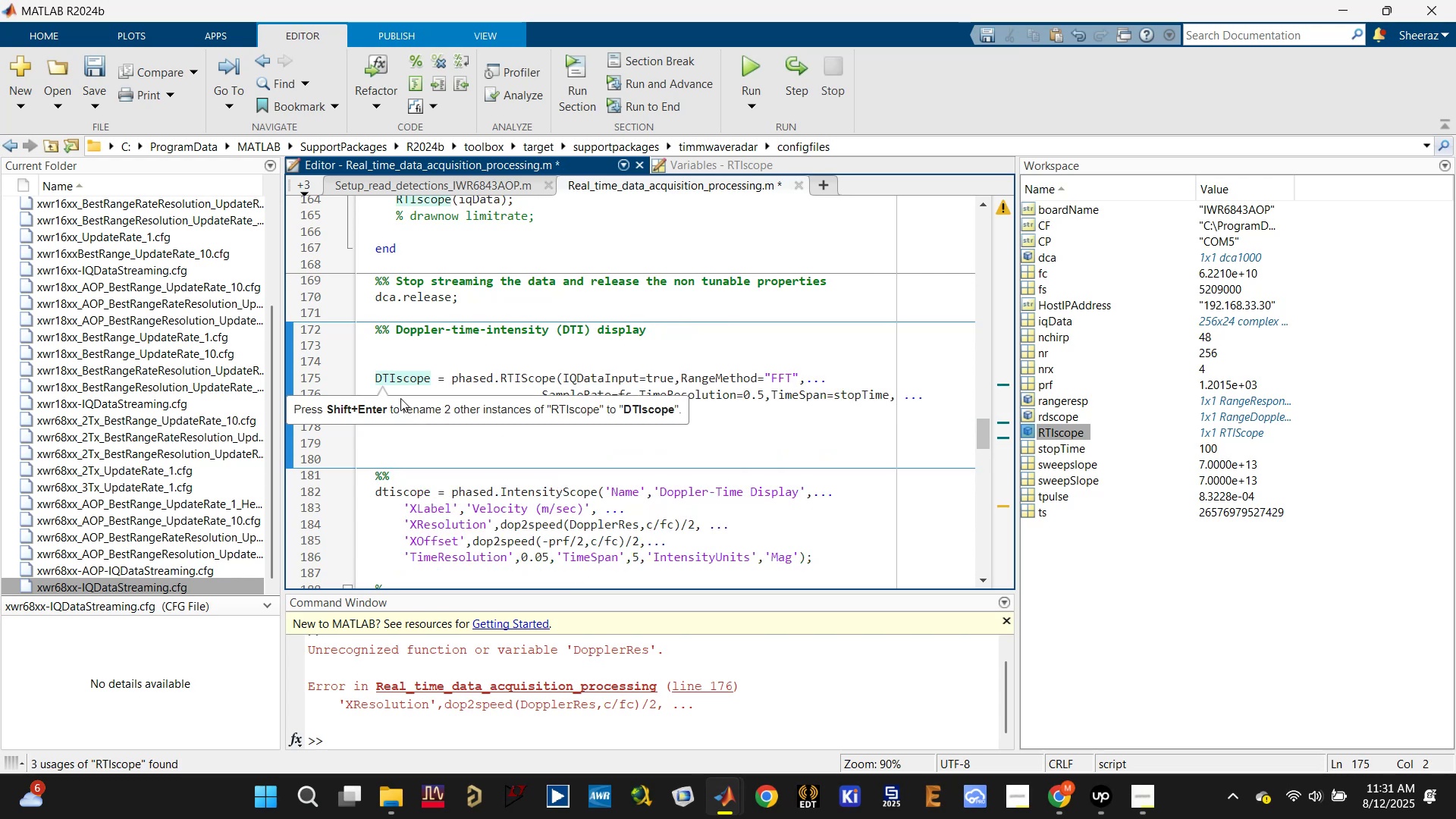 
left_click([448, 370])
 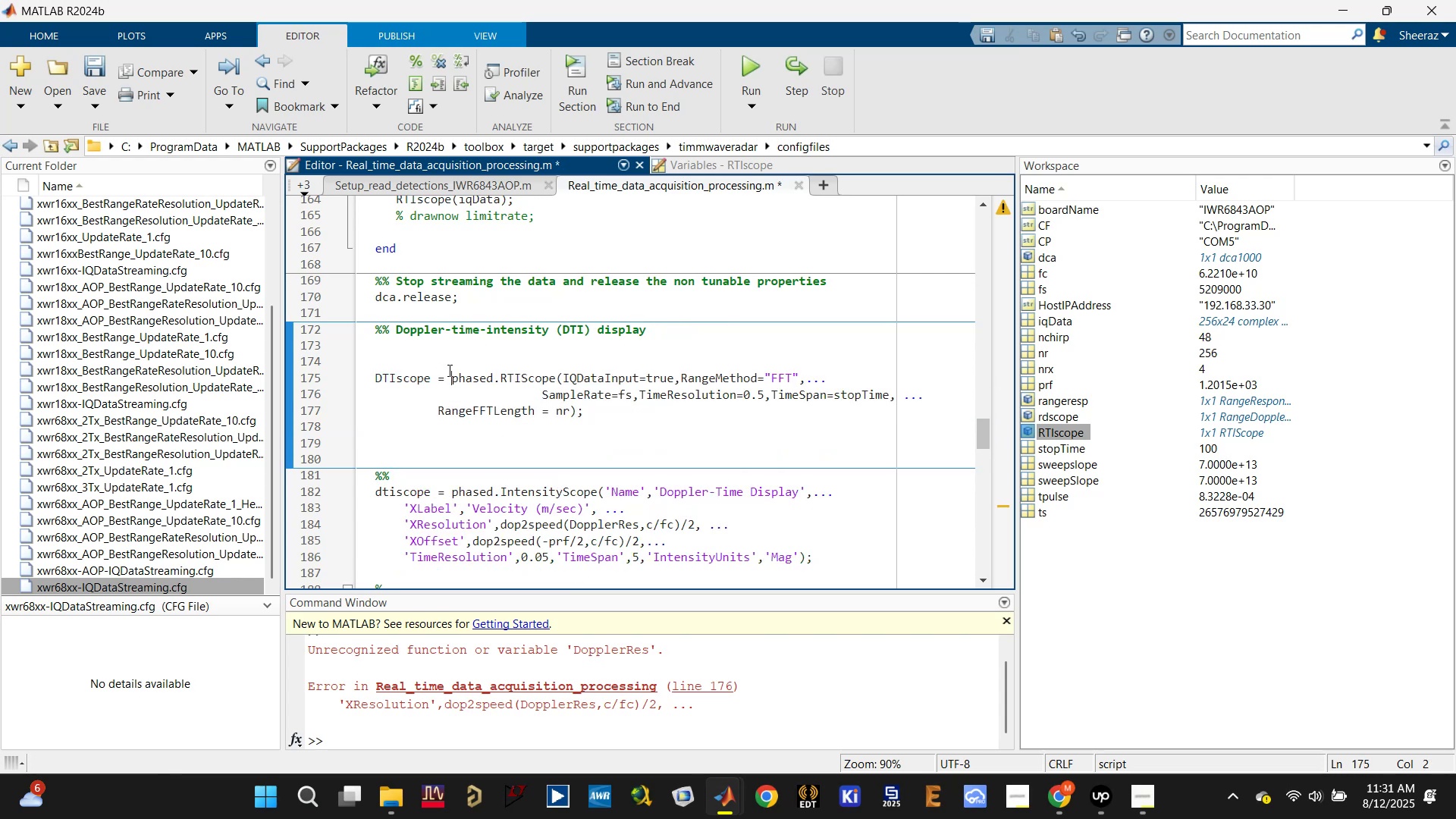 
key(Control+S)
 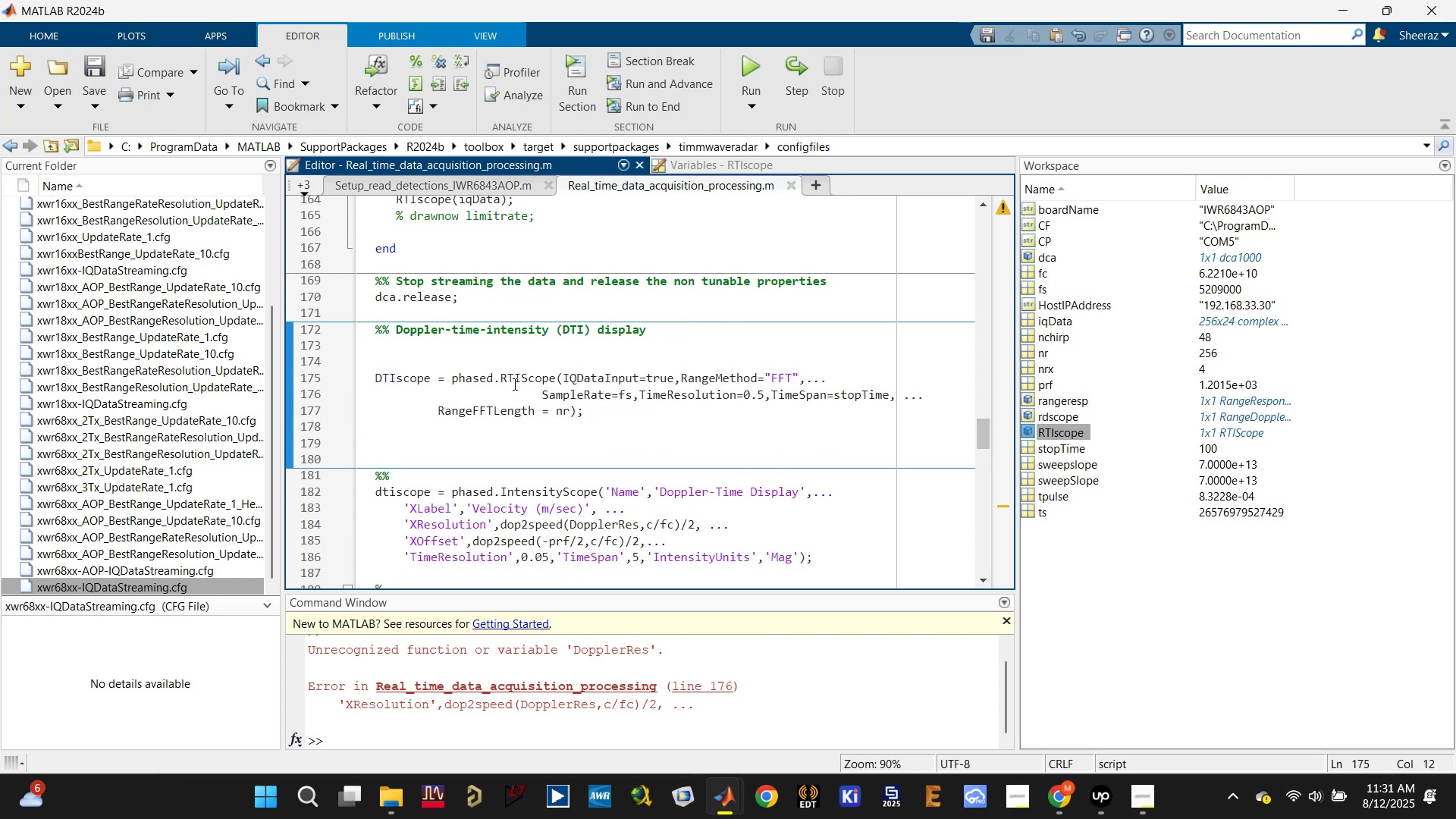 
left_click([512, 378])
 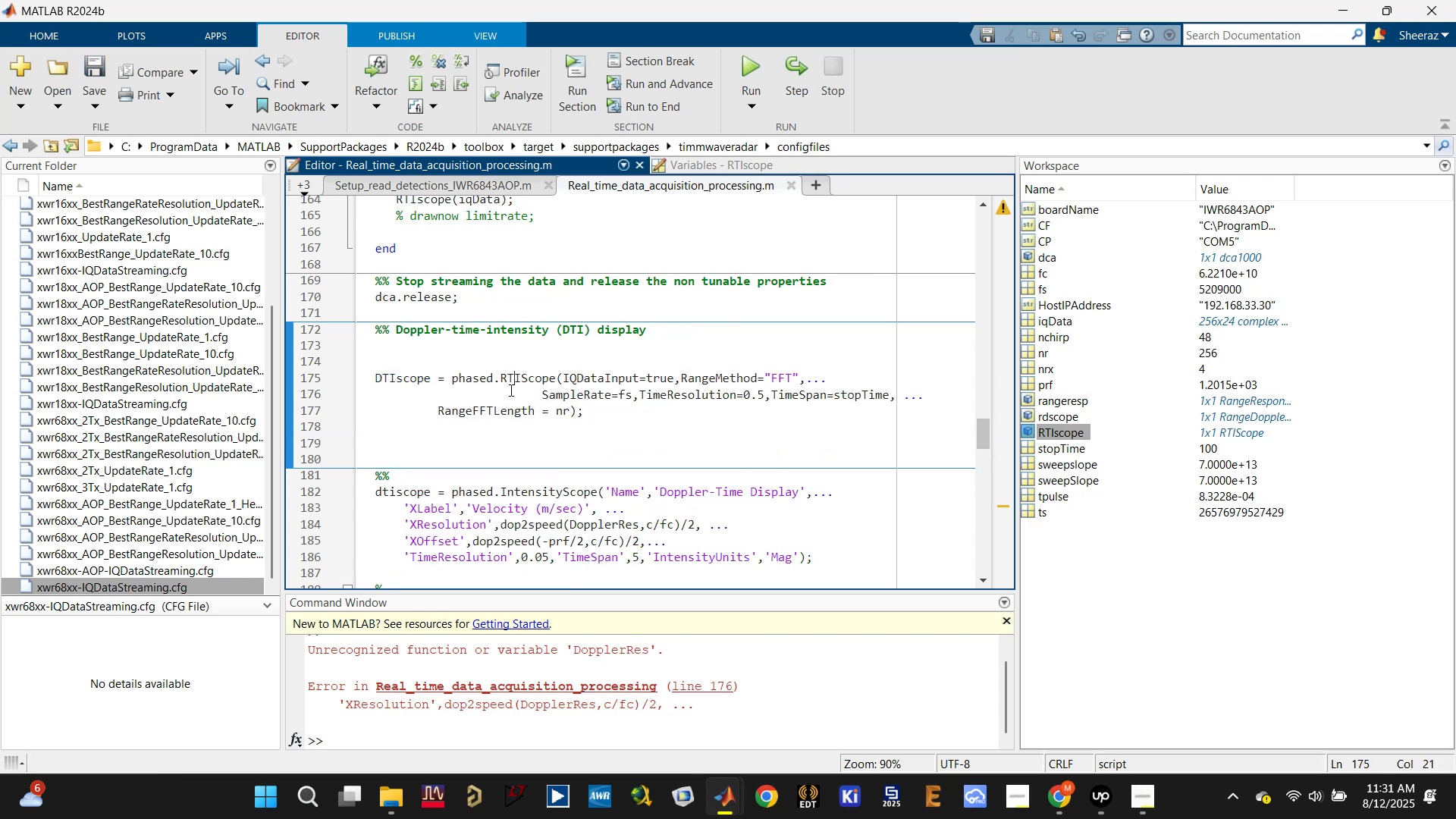 
left_click([507, 373])
 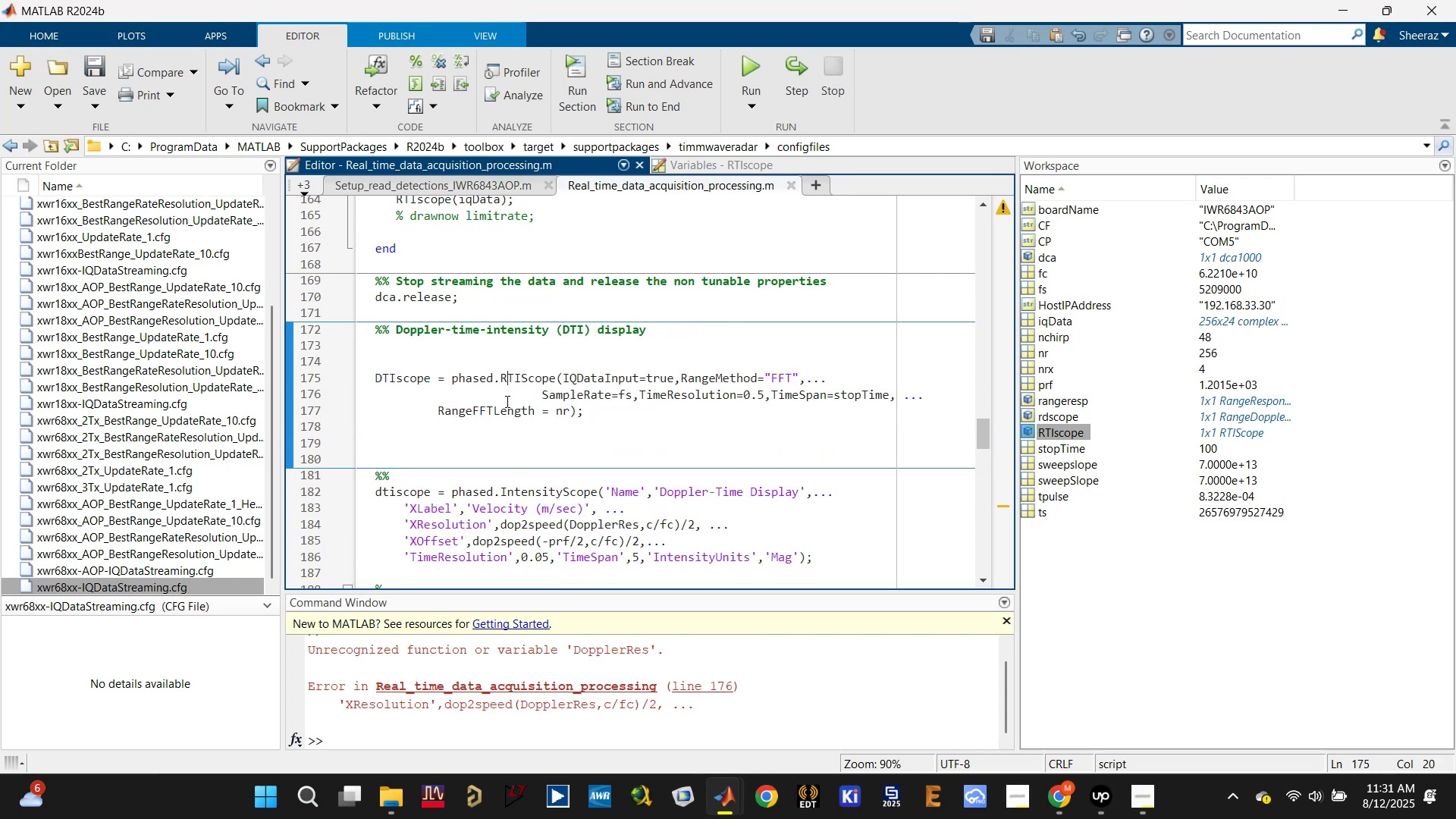 
key(Backspace)
 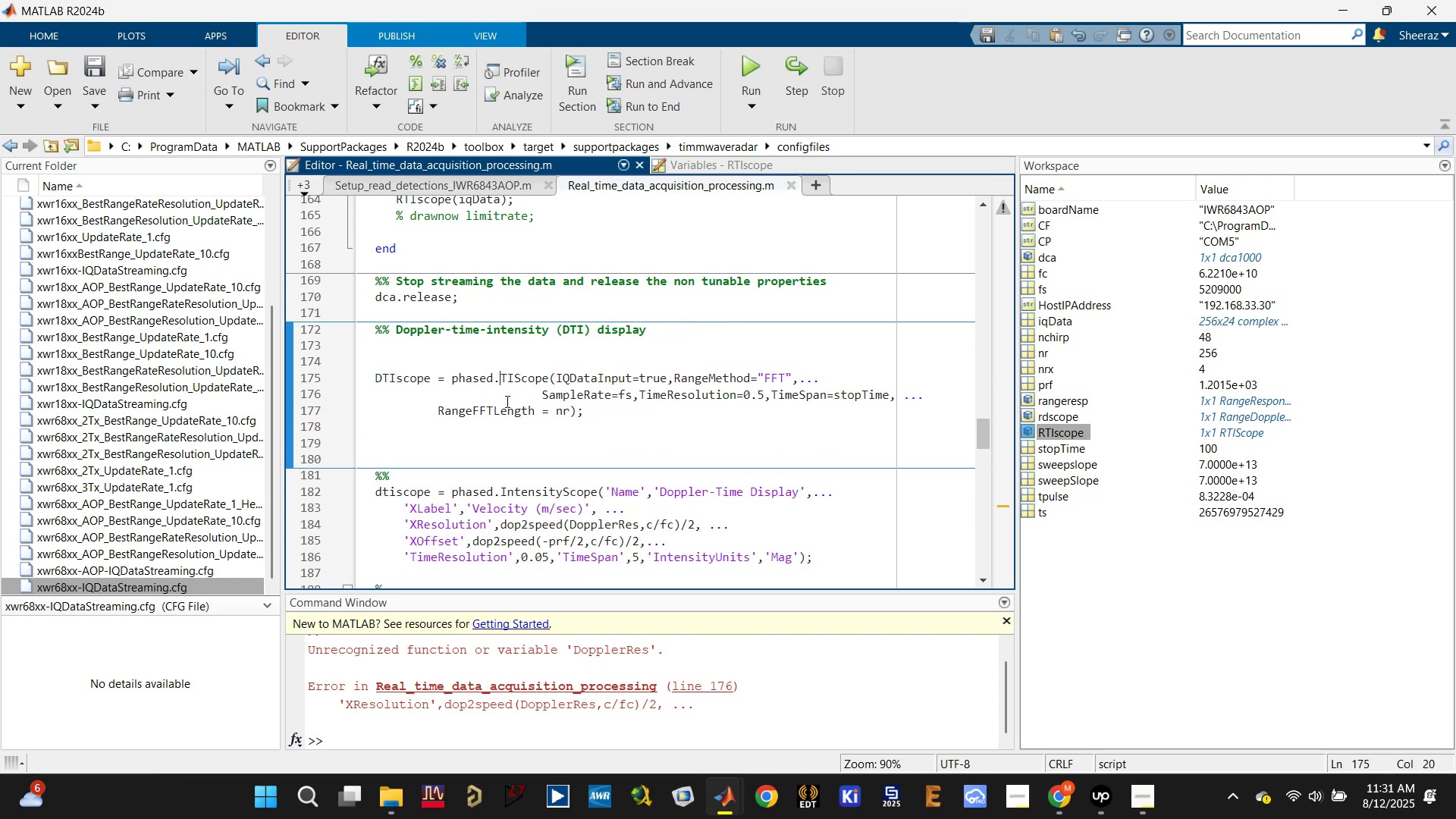 
key(Shift+ShiftLeft)
 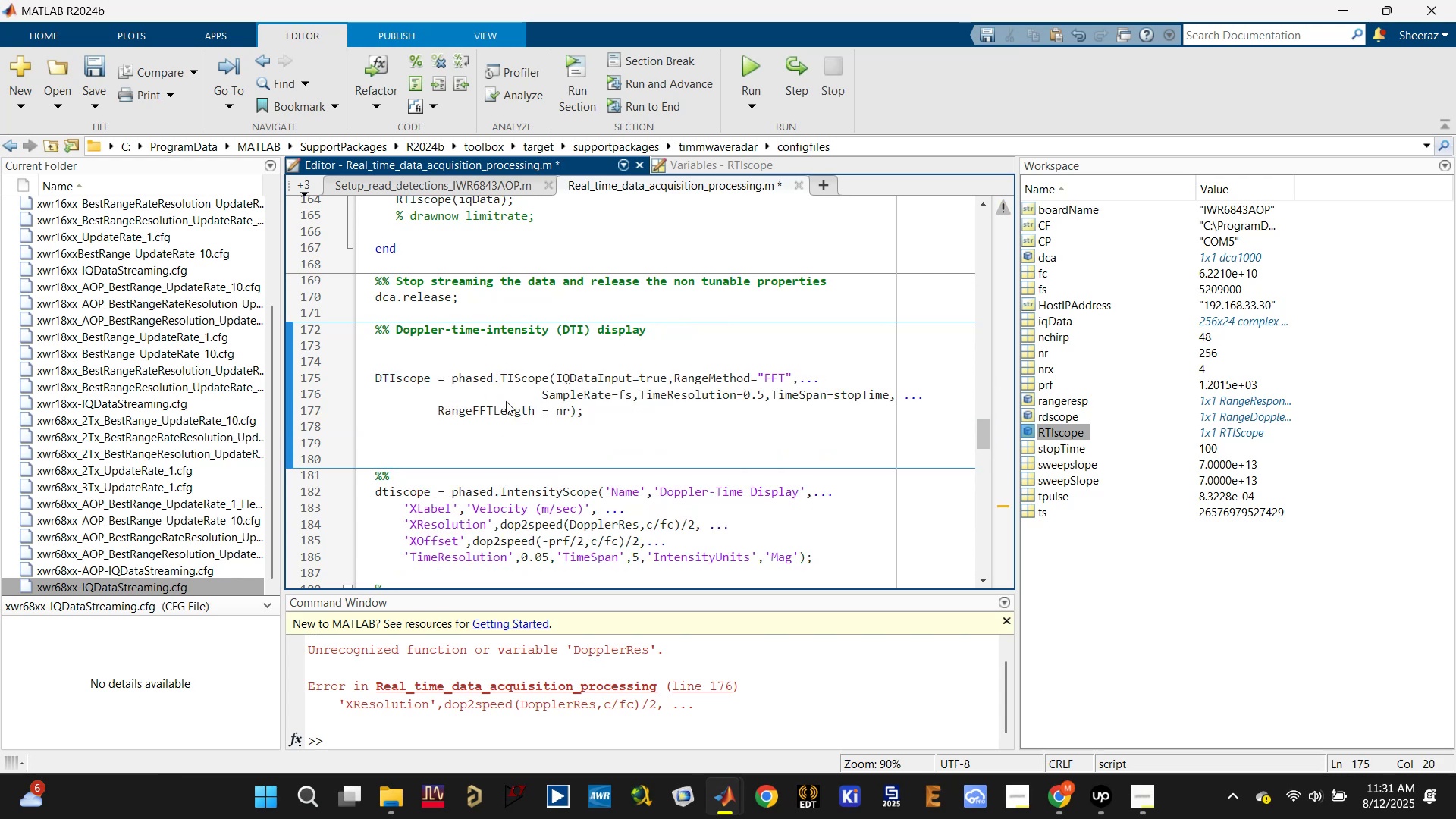 
key(Shift+D)
 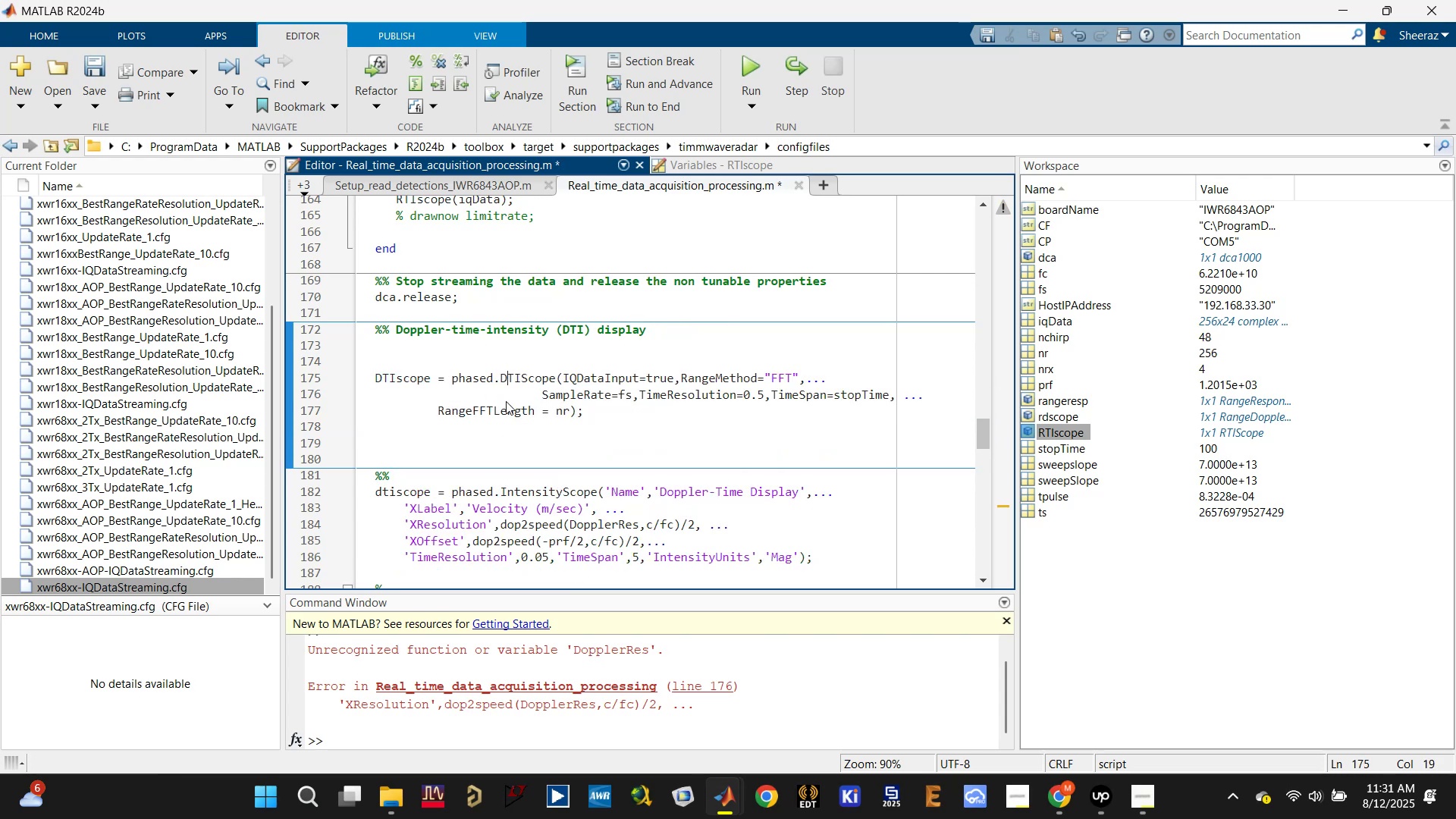 
key(Control+S)
 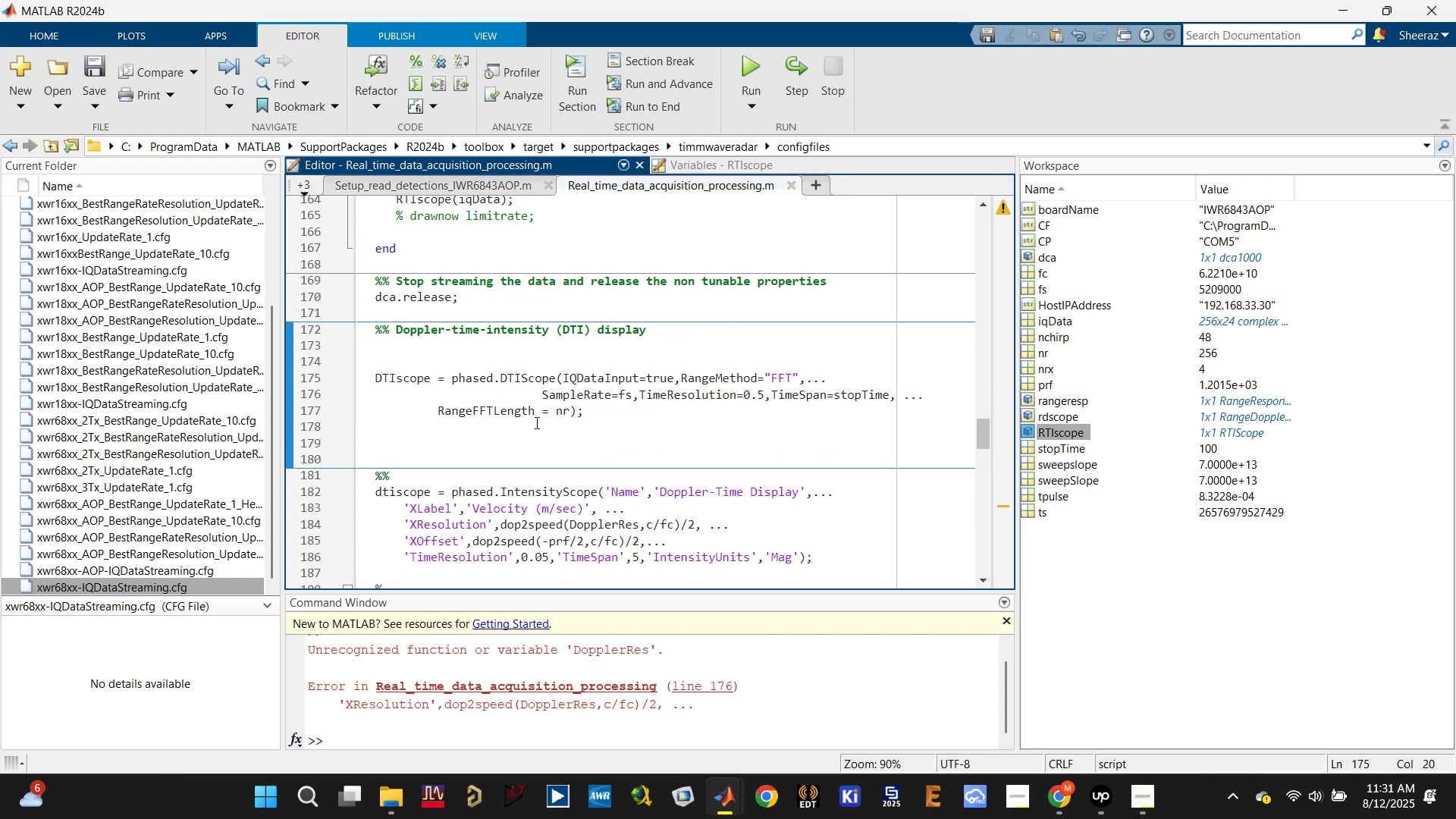 
left_click([535, 422])
 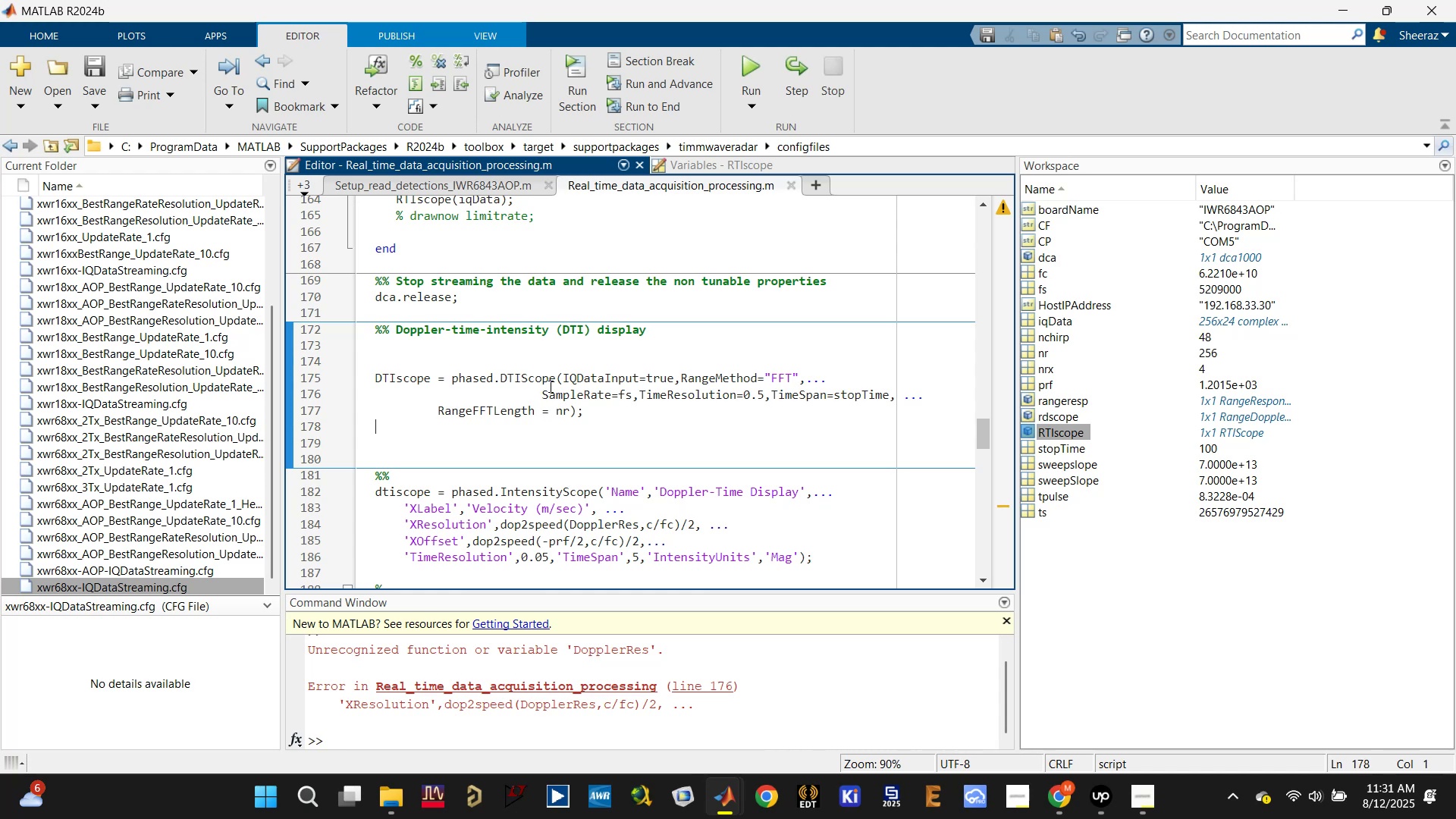 
left_click([529, 369])
 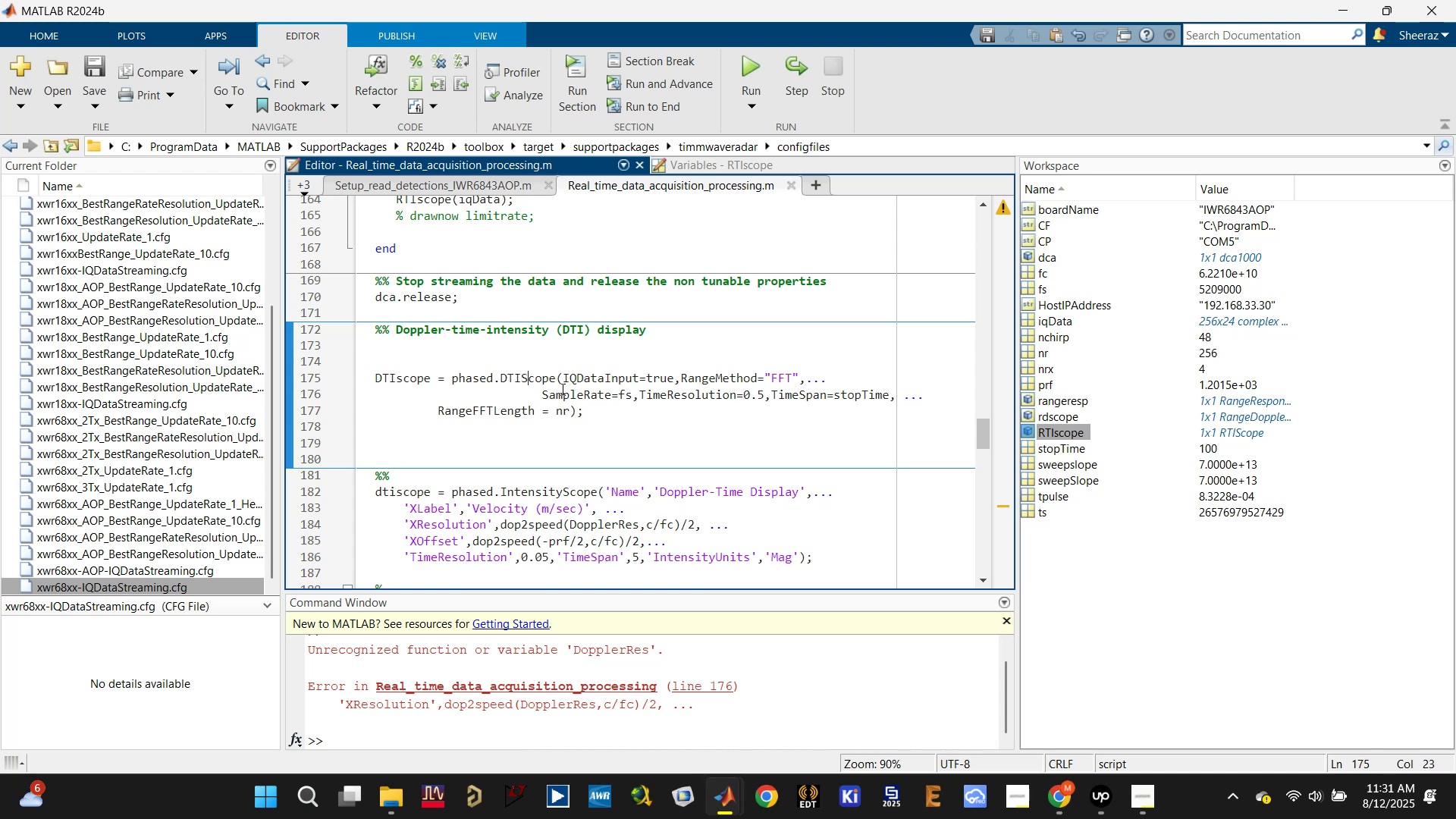 
left_click([636, 384])
 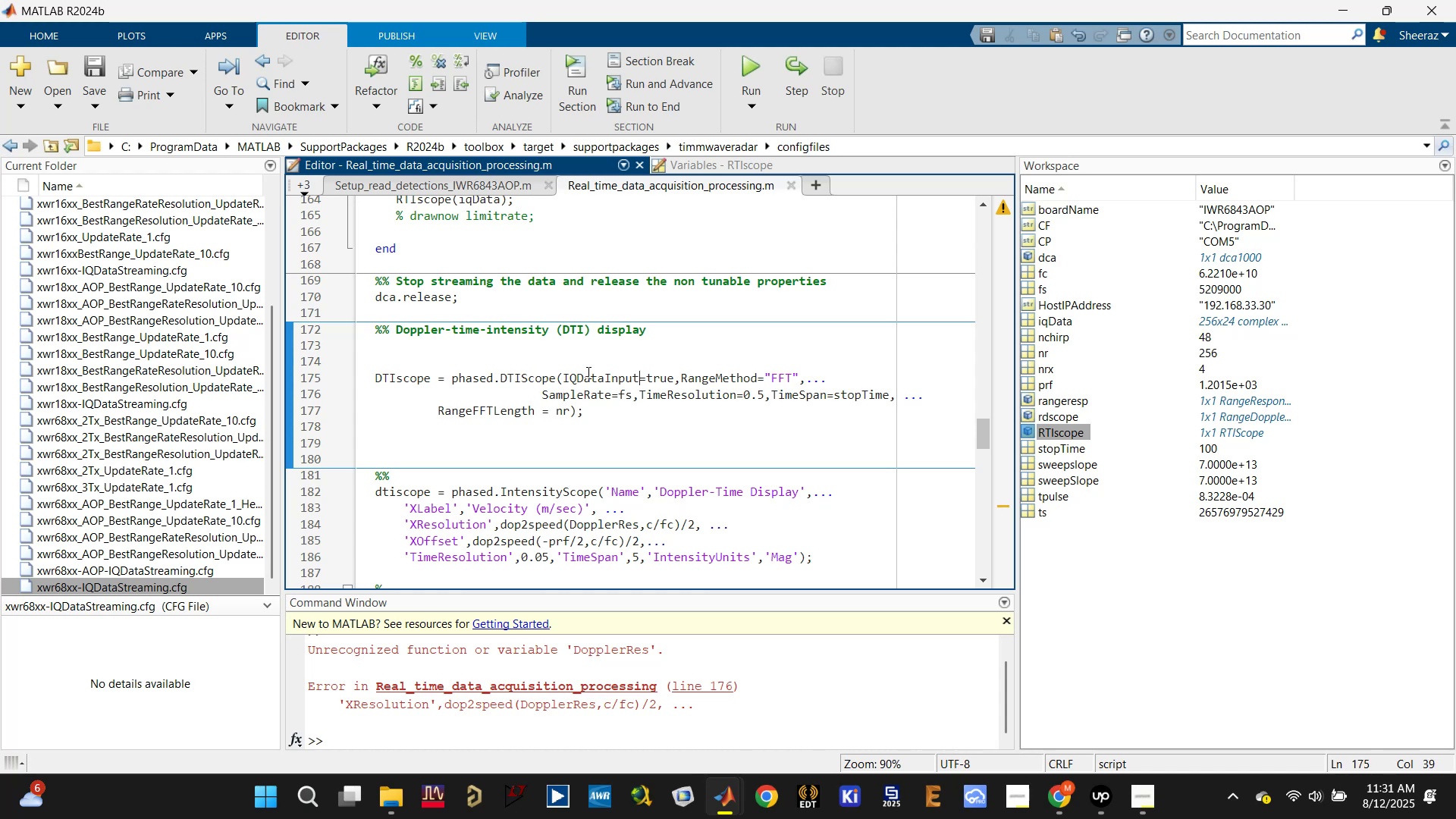 
triple_click([587, 372])
 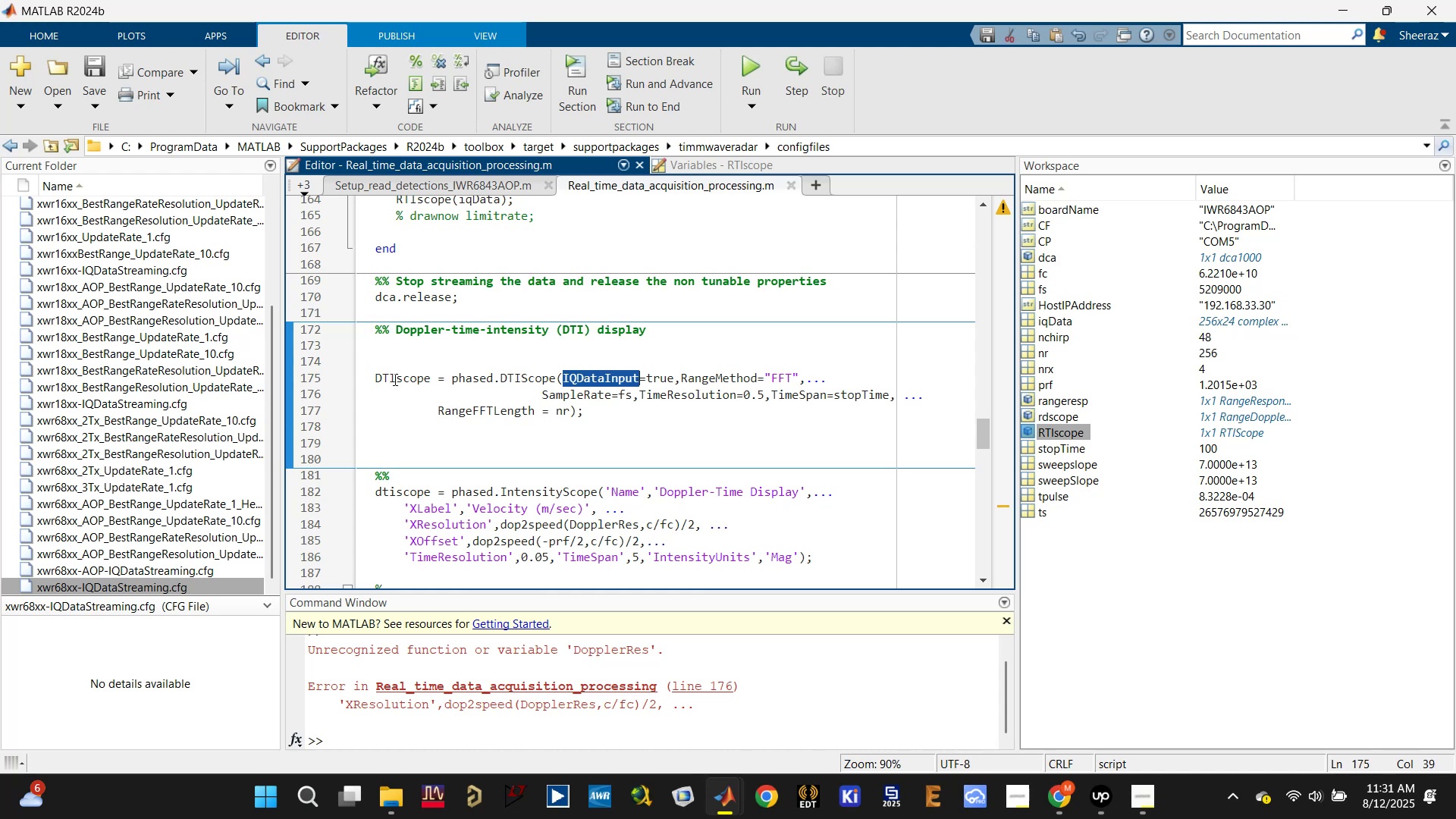 
left_click([367, 381])
 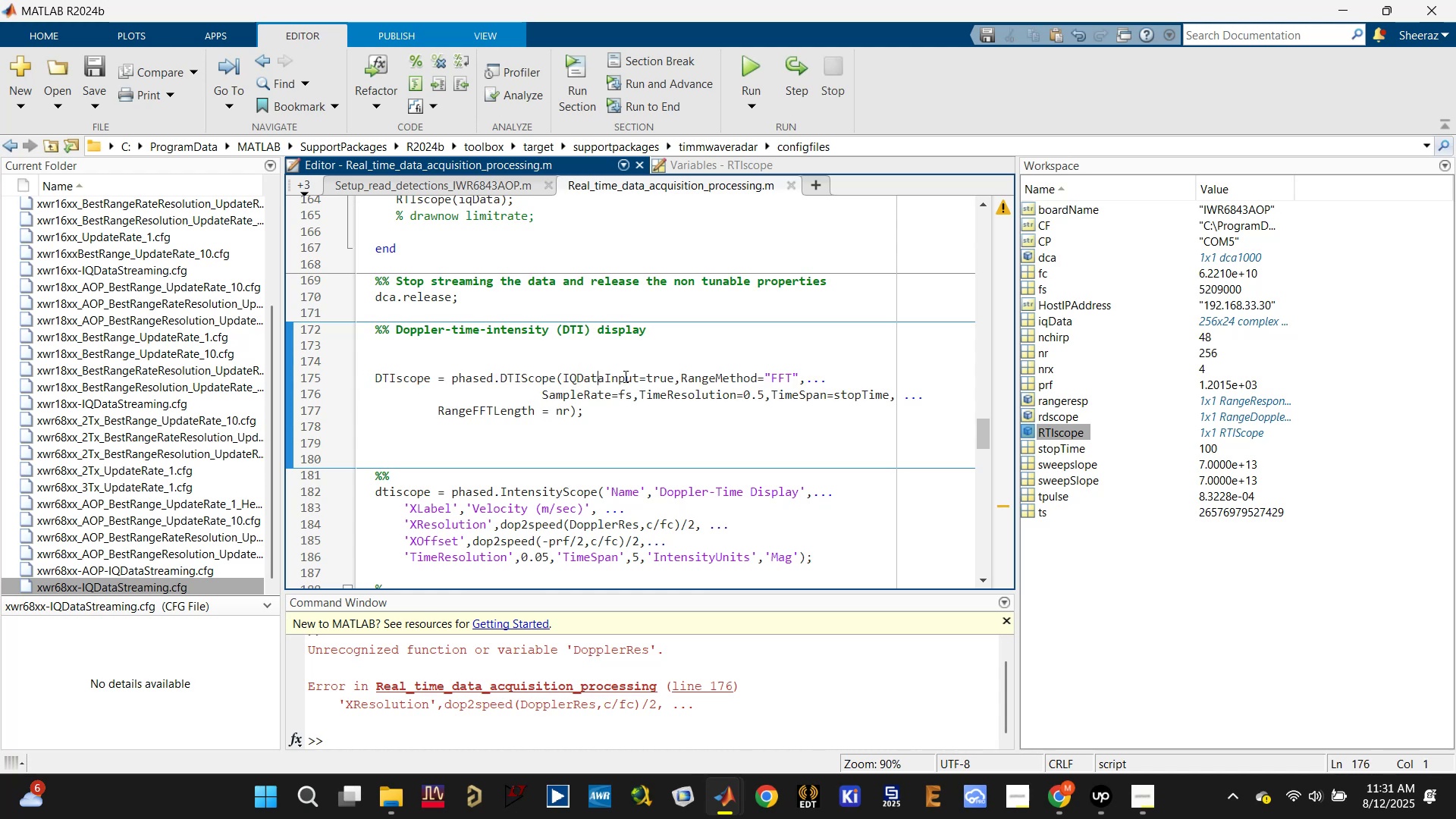 
double_click([735, 376])
 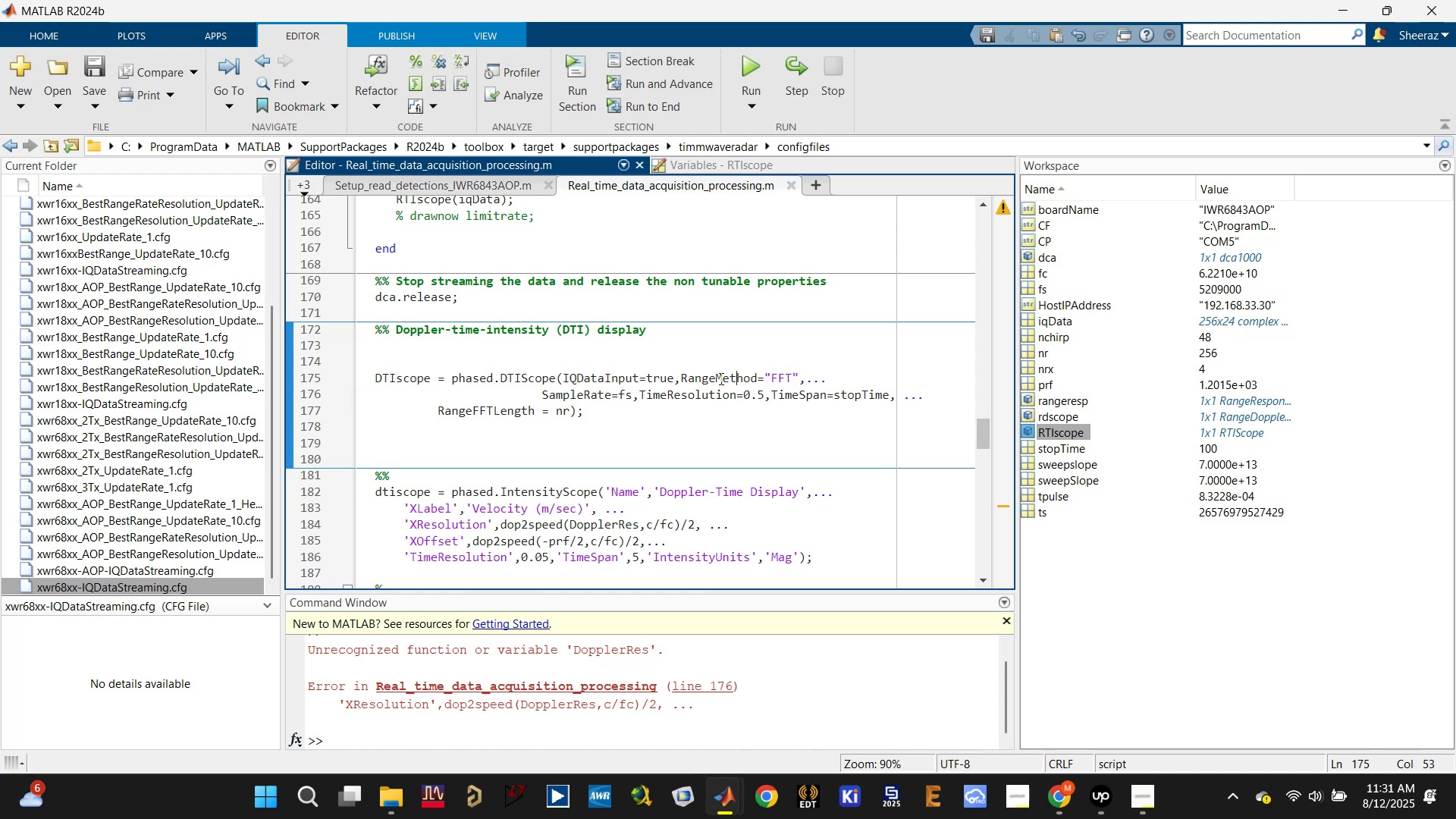 
double_click([720, 378])
 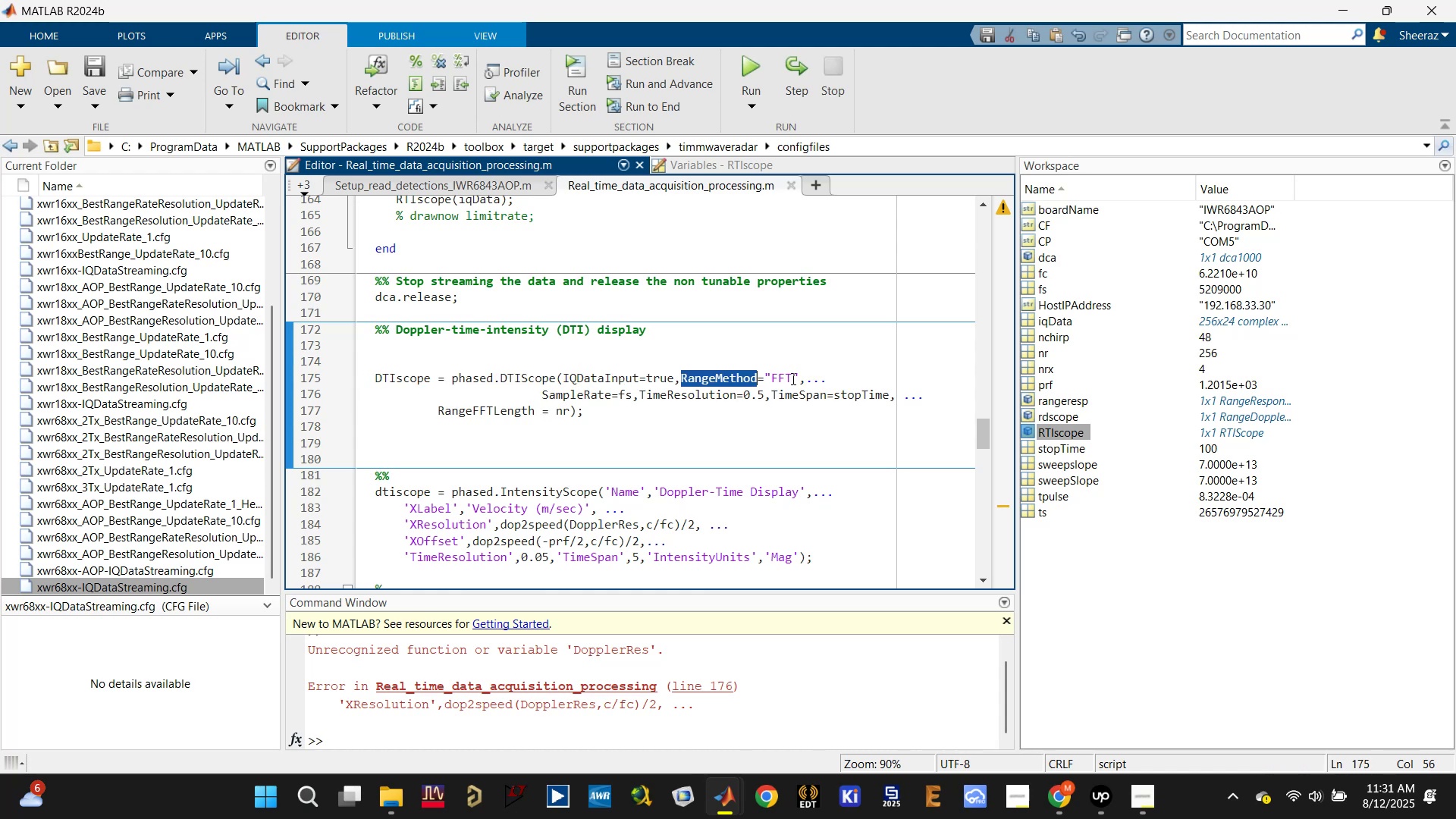 
left_click([790, 378])
 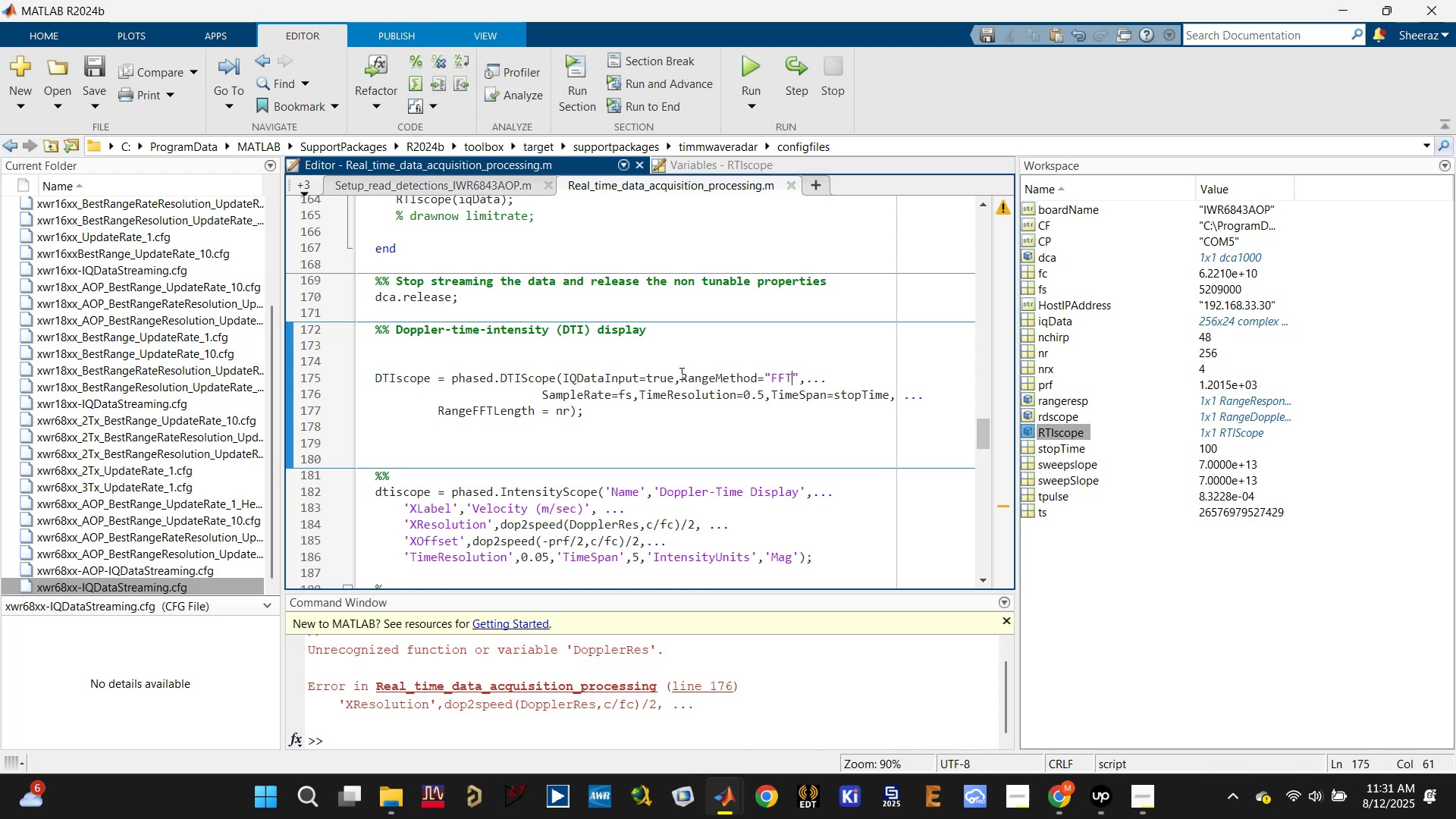 
double_click([653, 356])
 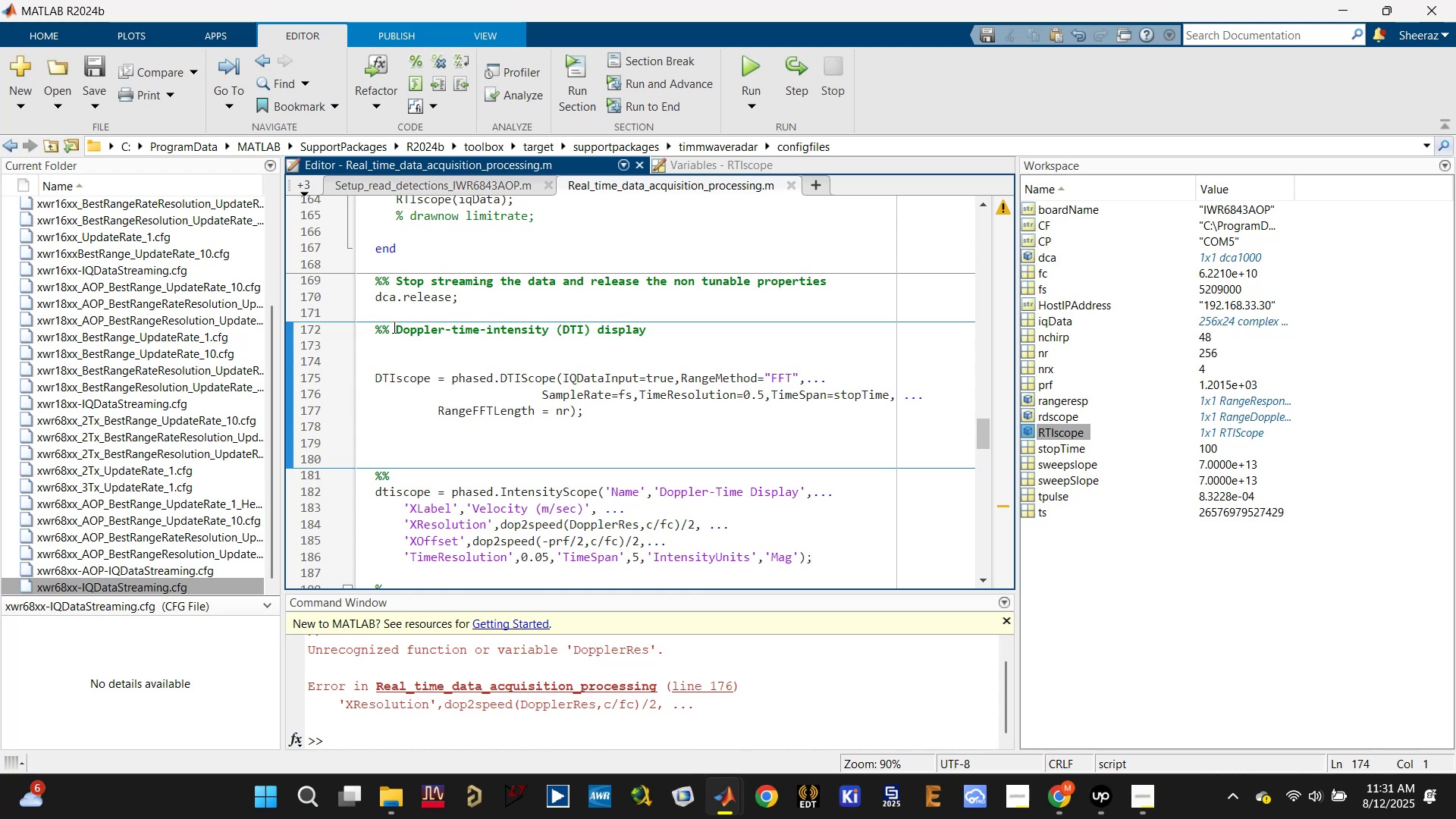 
left_click_drag(start_coordinate=[394, 328], to_coordinate=[741, 340])
 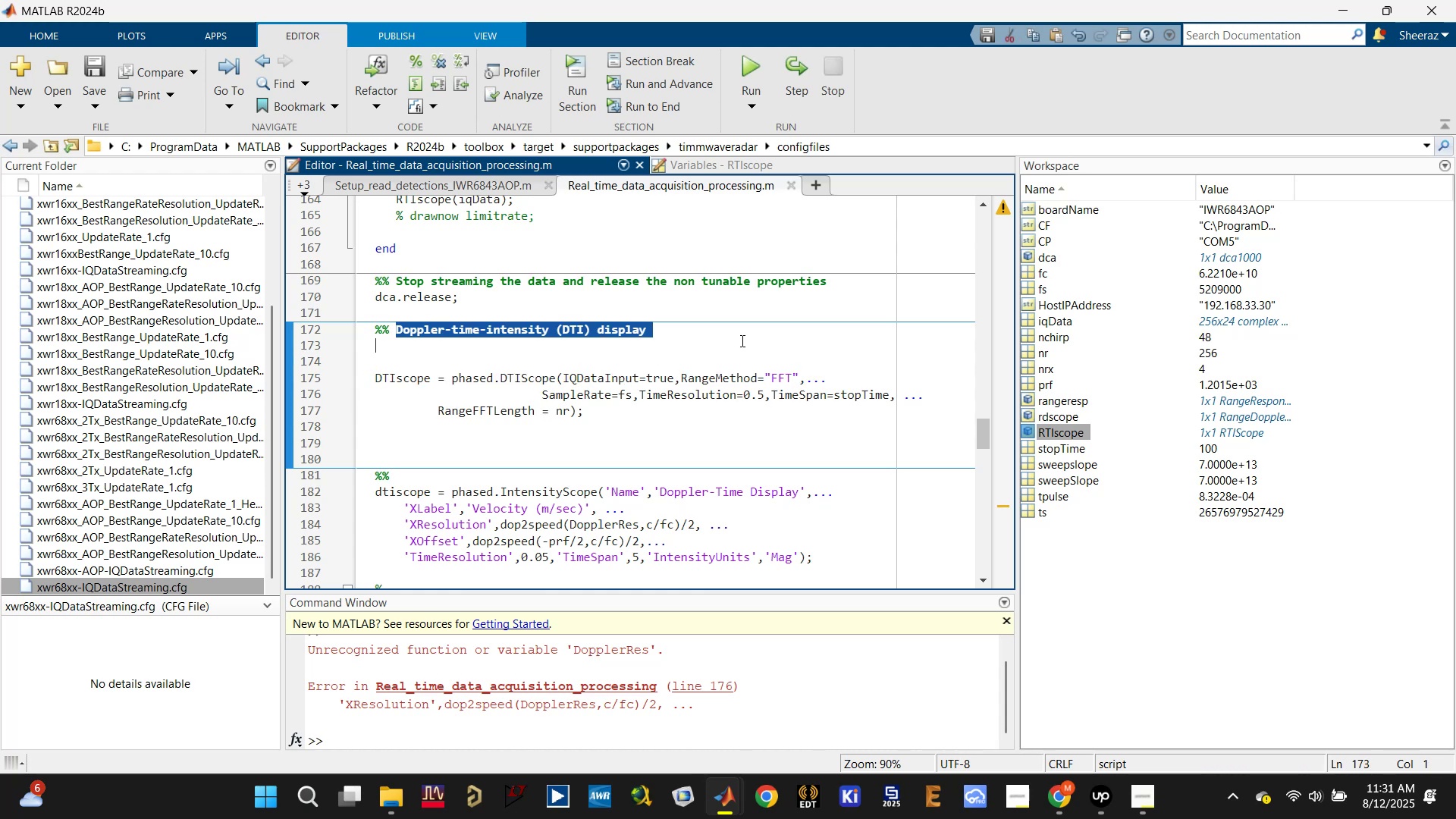 
key(Control+C)
 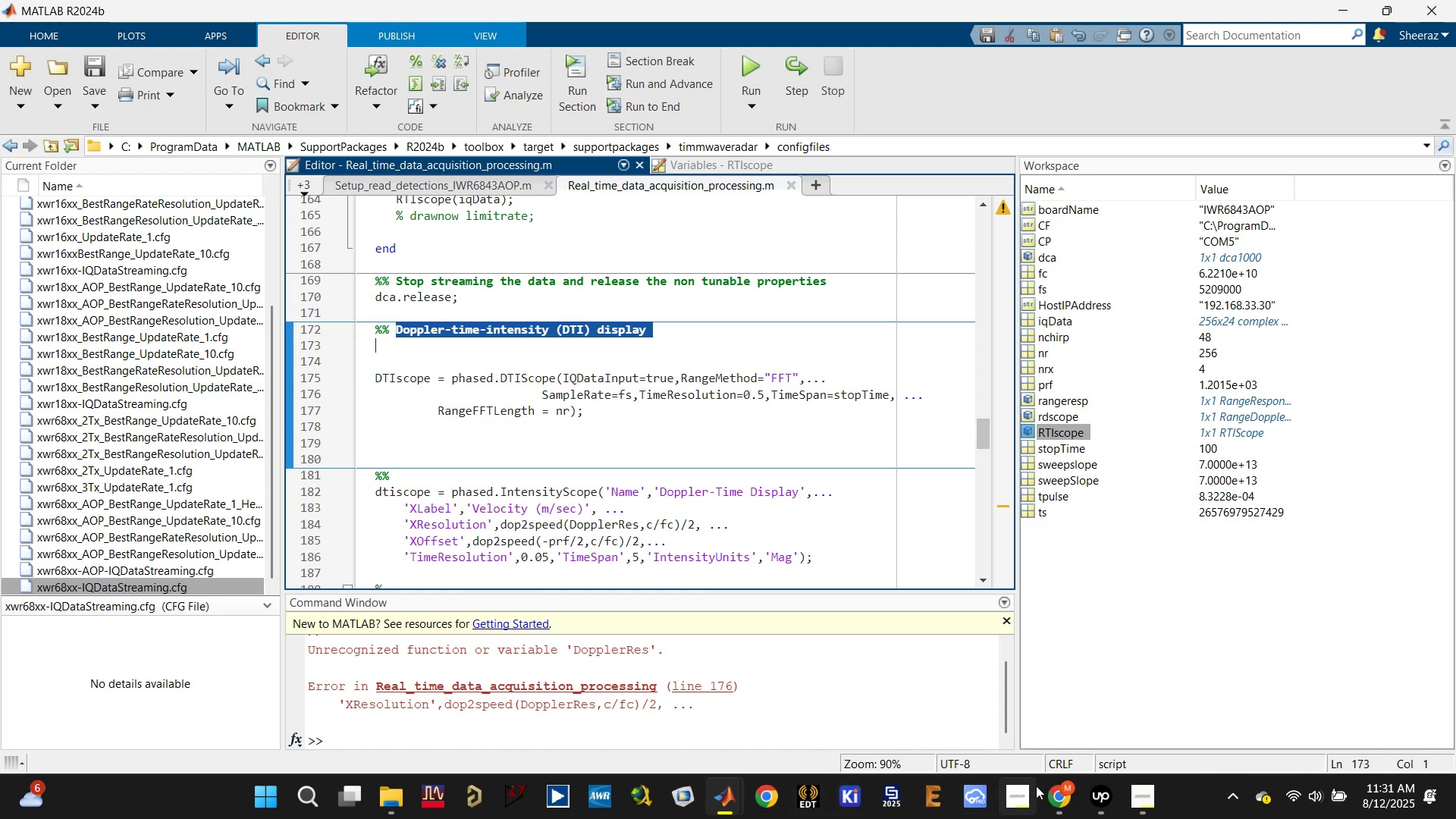 
left_click([1065, 799])
 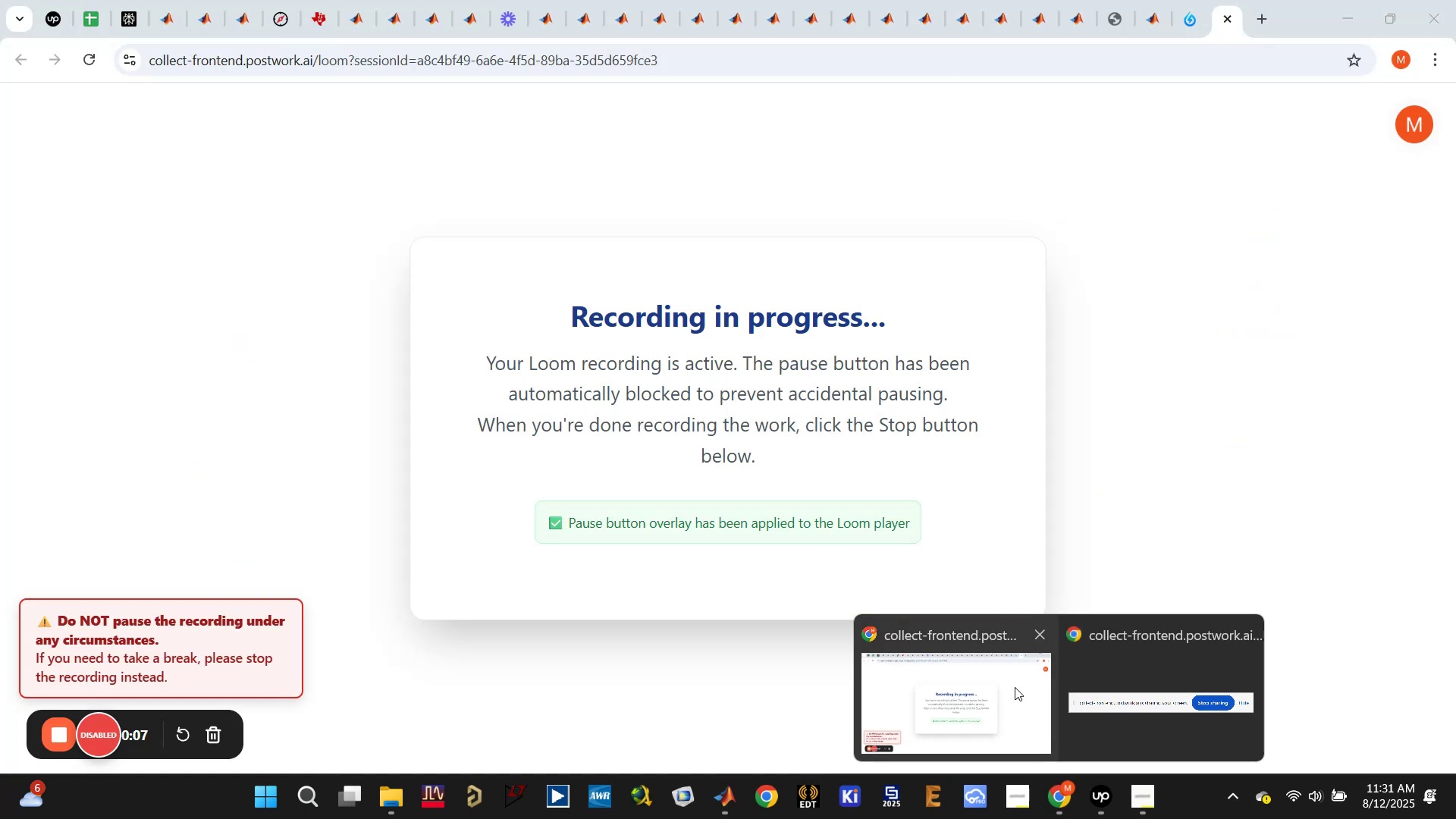 
left_click([1015, 687])
 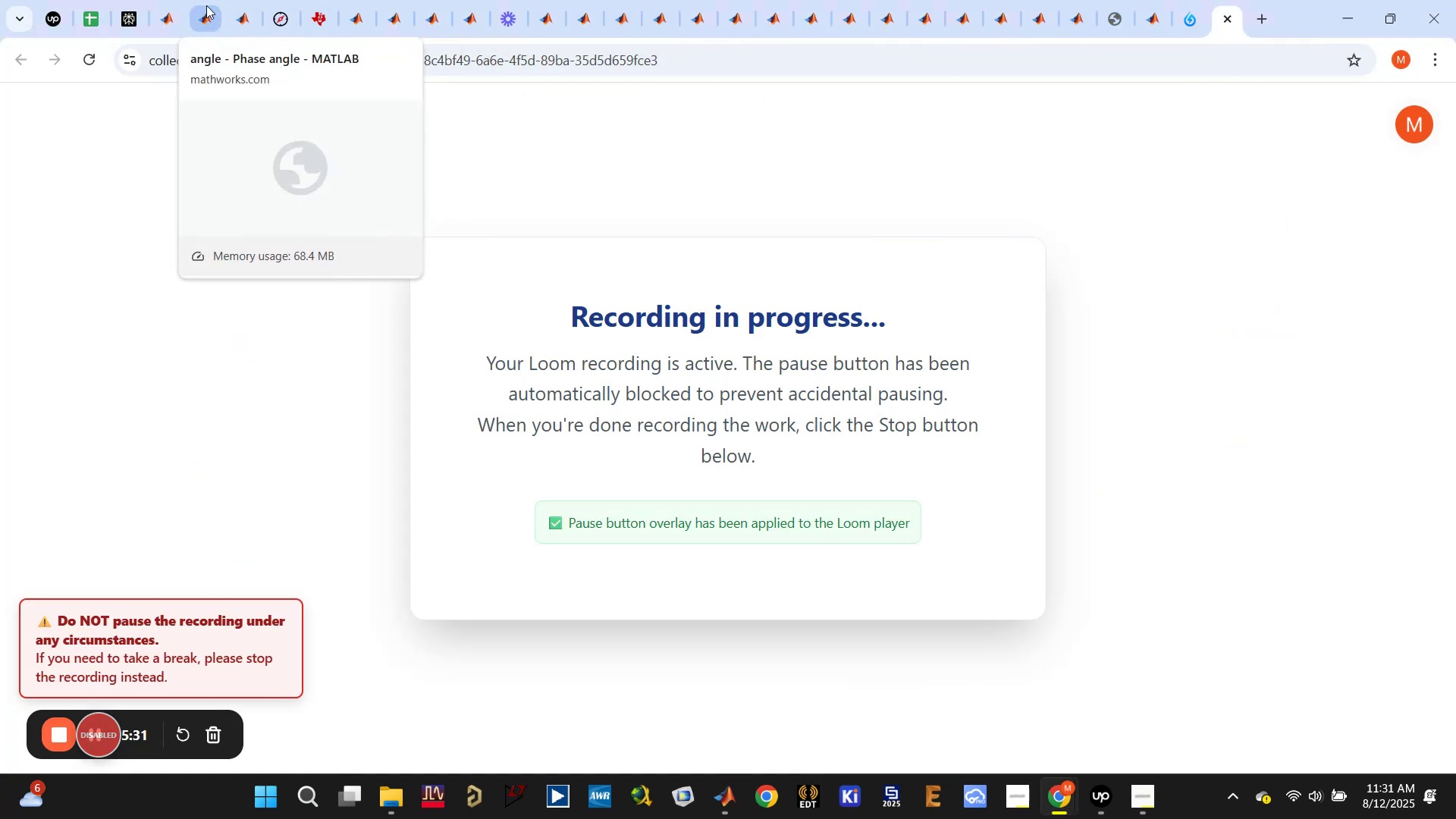 
left_click([133, 0])
 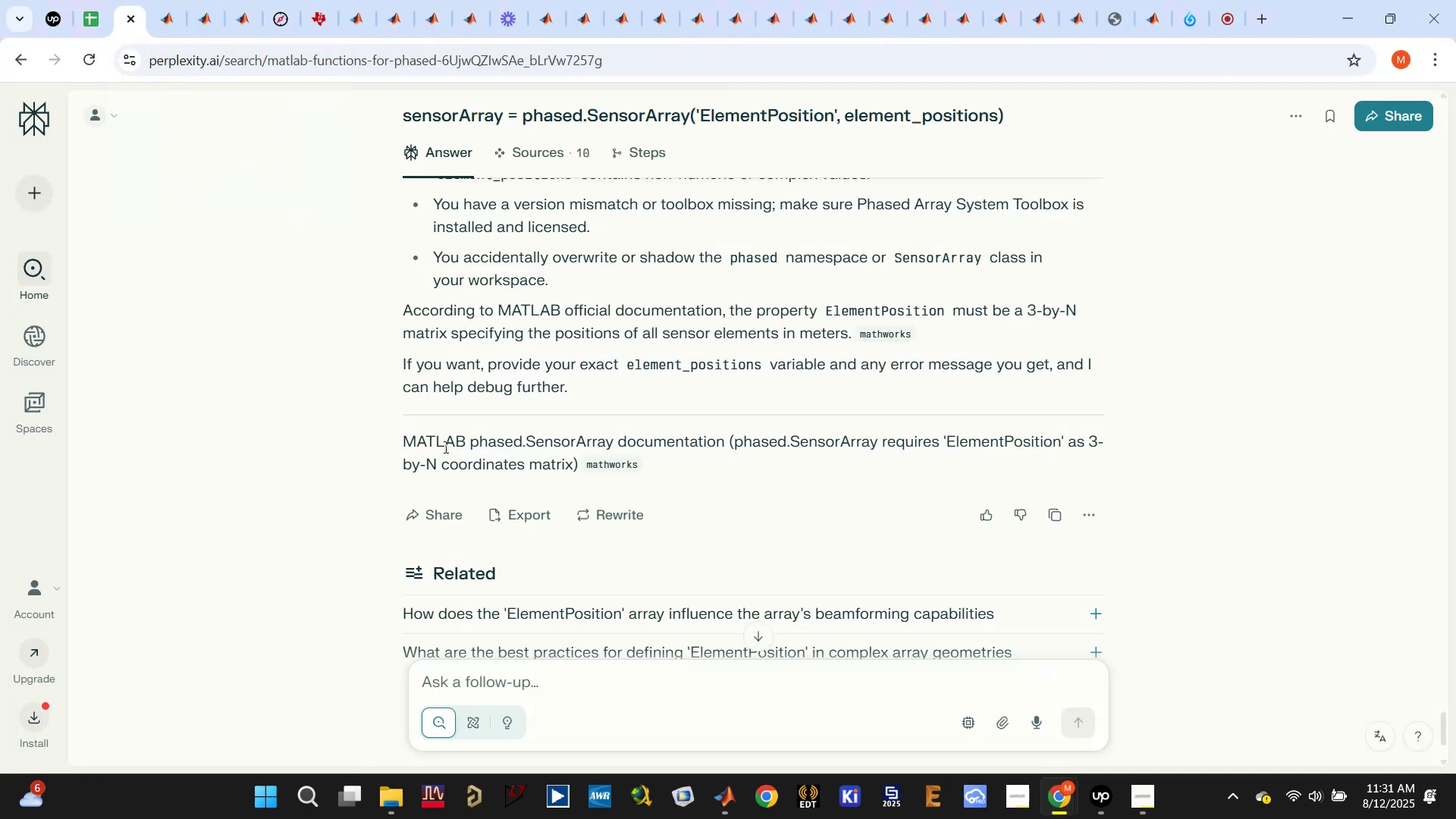 
scroll: coordinate [519, 589], scroll_direction: down, amount: 2.0
 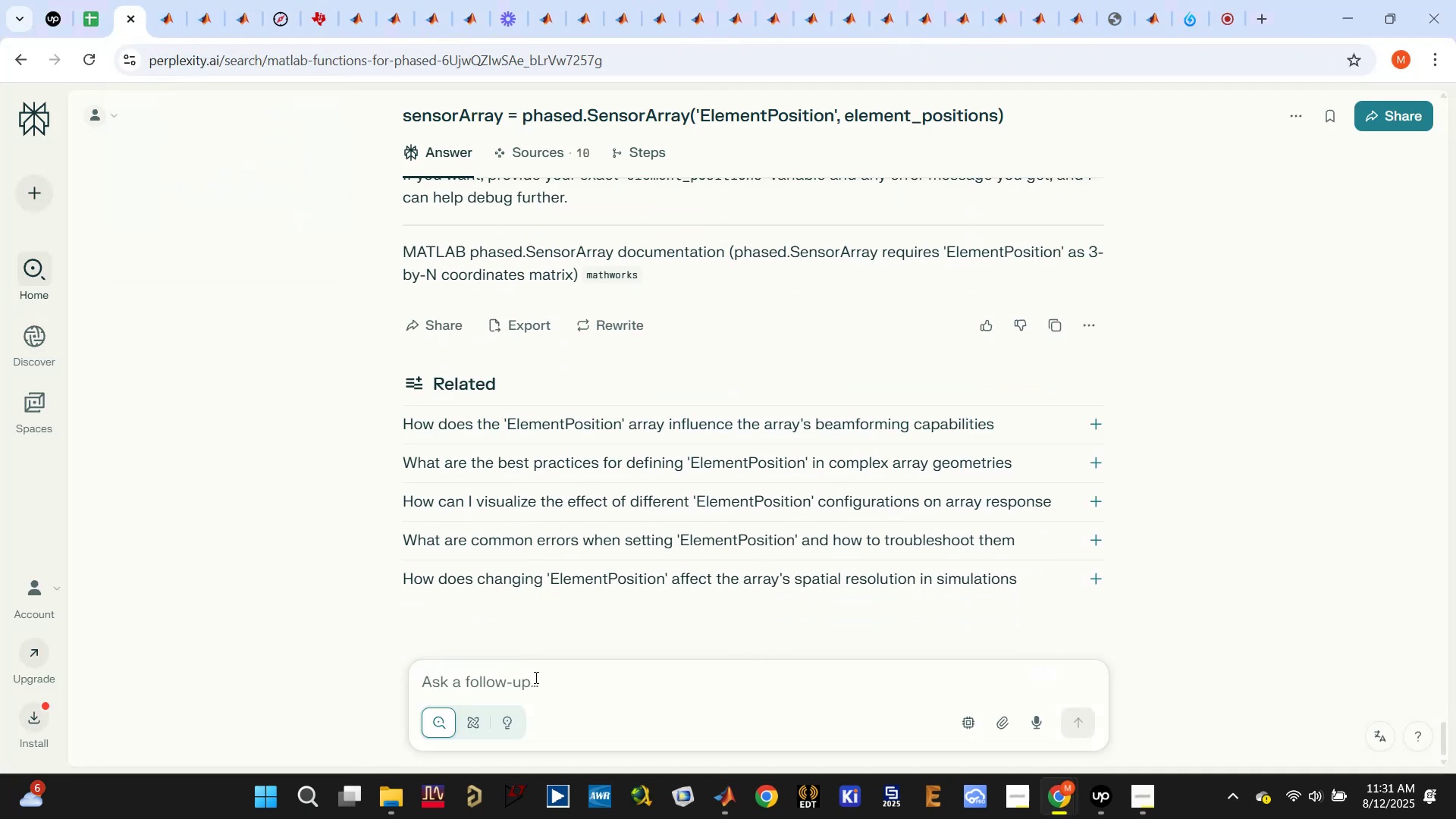 
key(Control+V)
 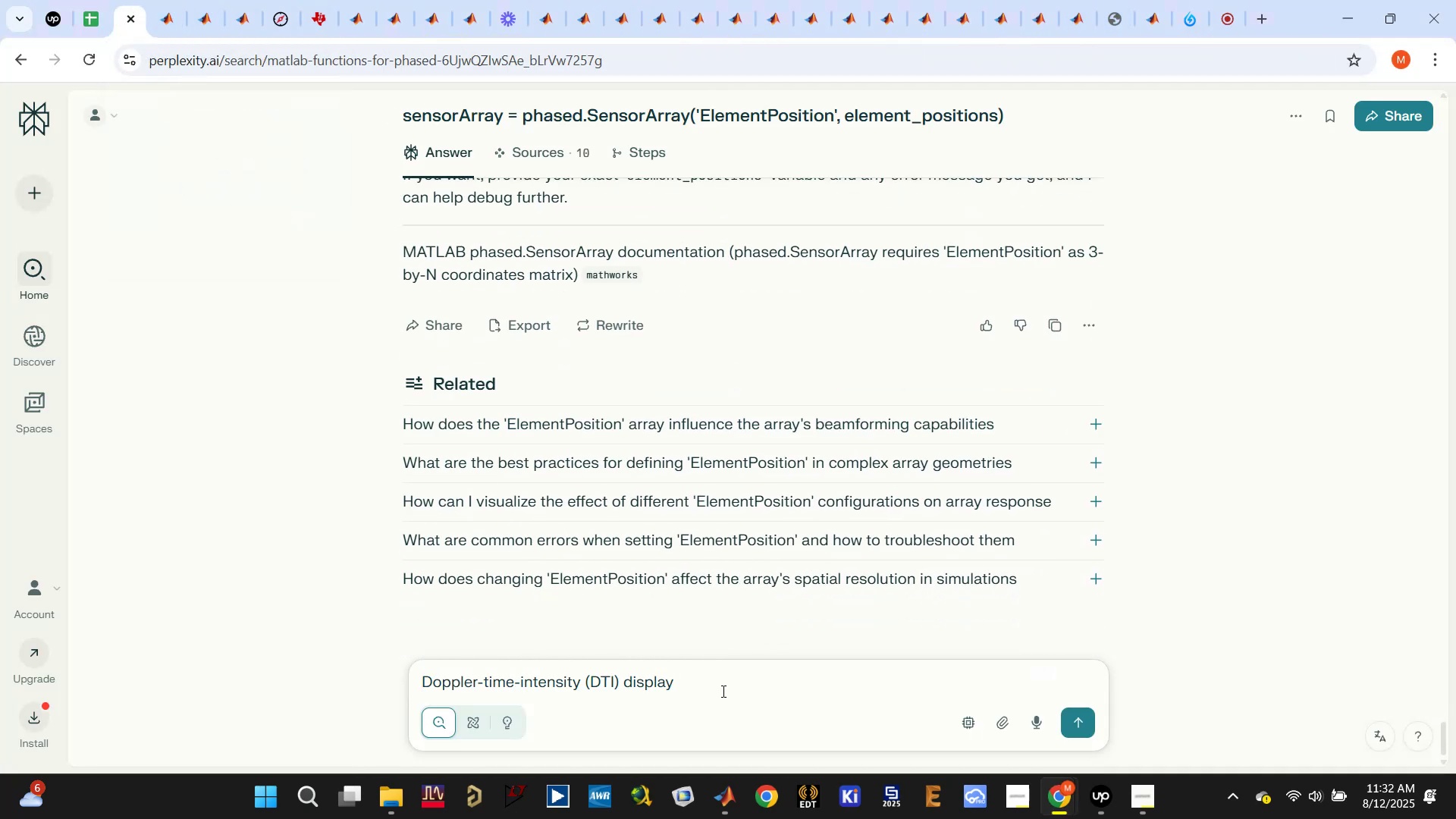 
key(Space)
 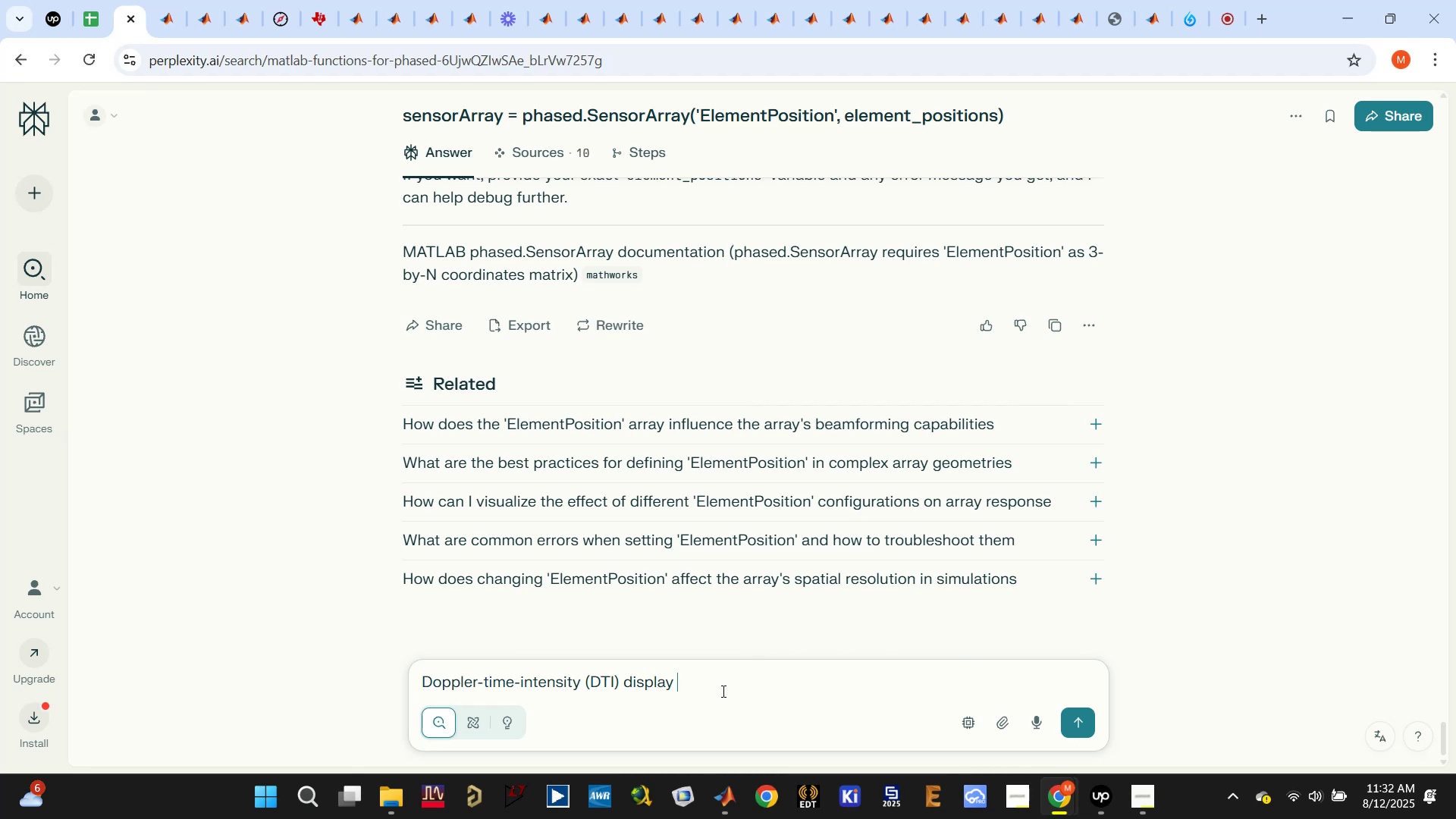 
type(properties in matlab)
 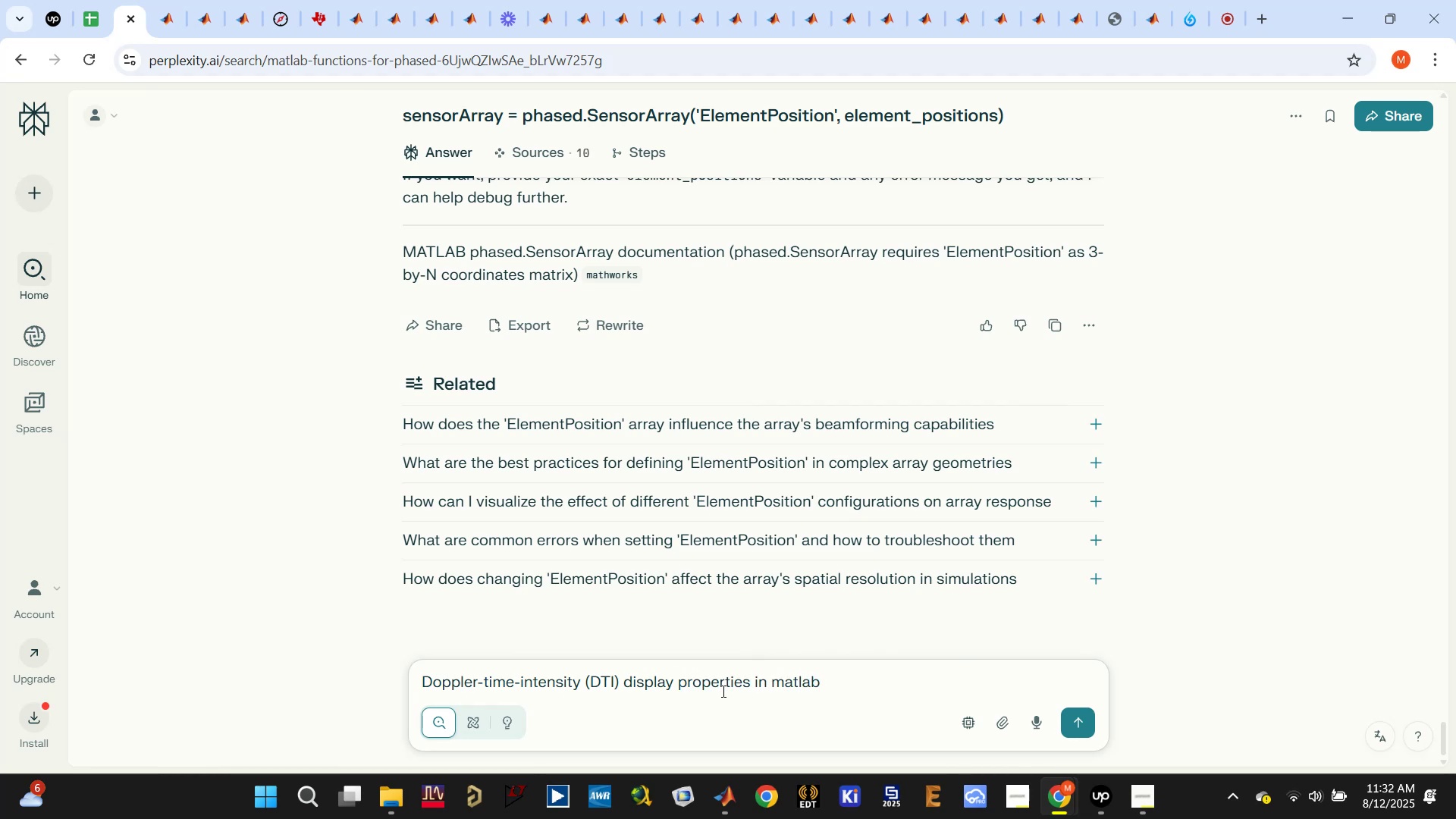 
key(Enter)
 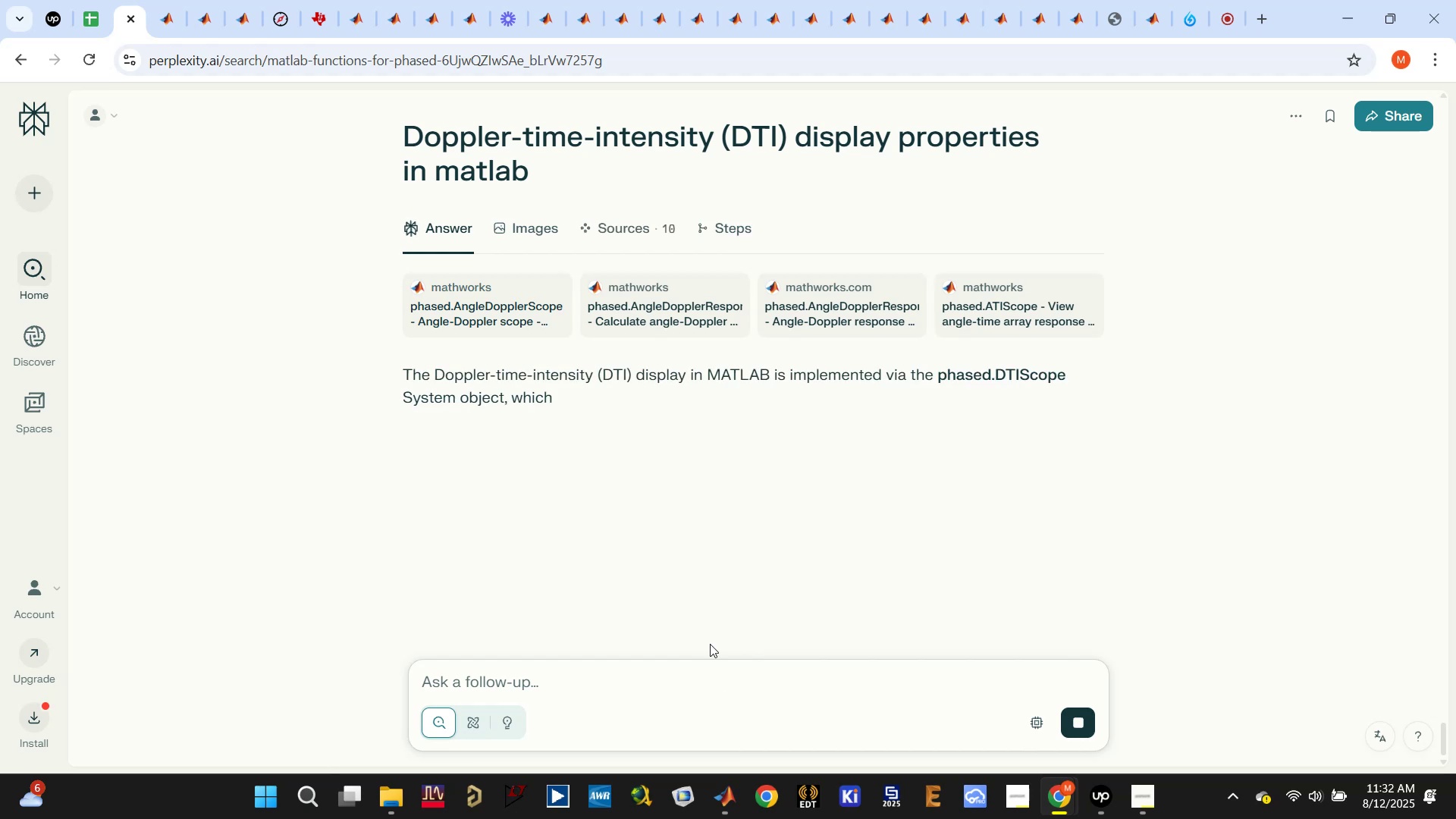 
wait(5.21)
 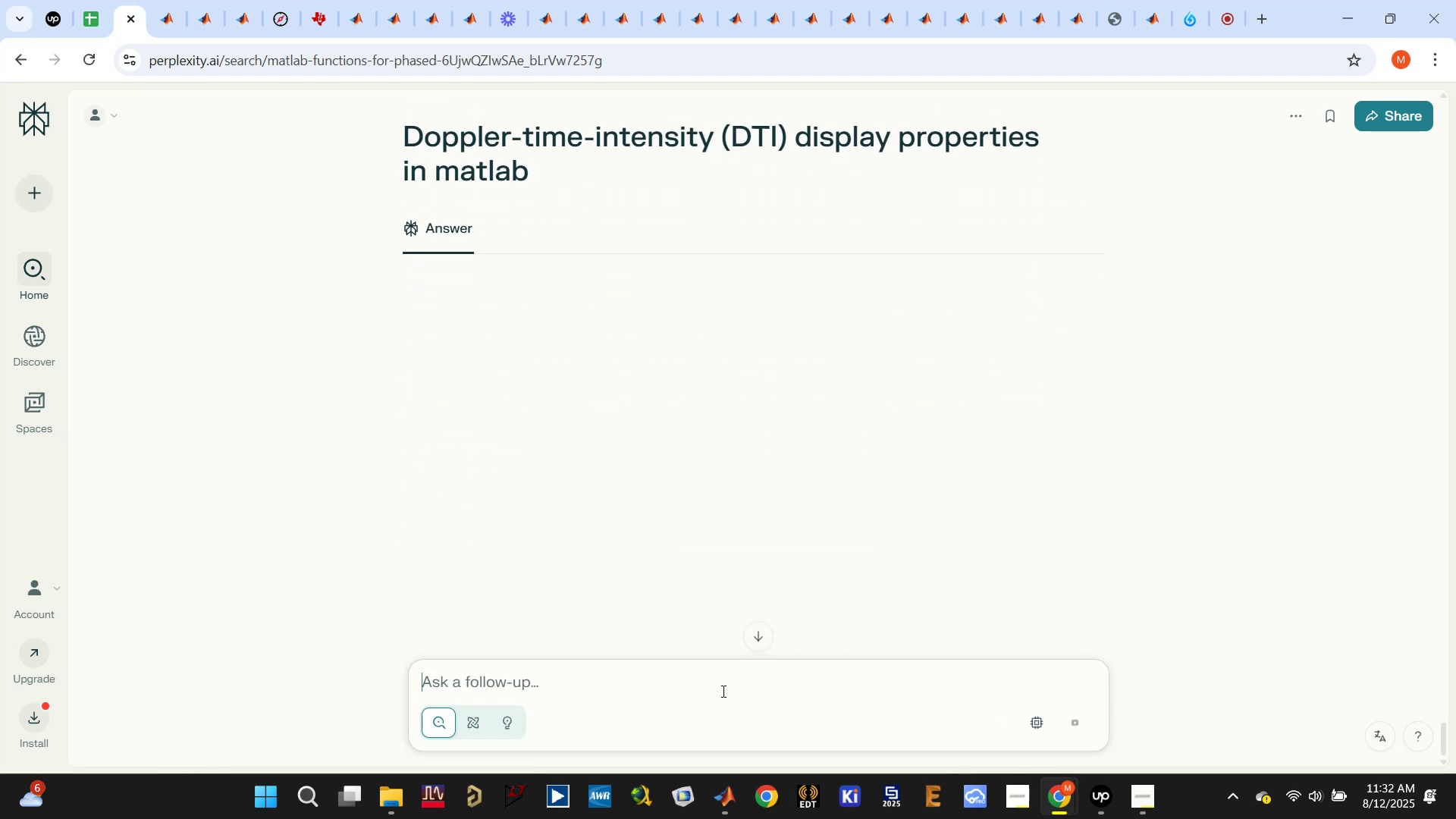 
scroll: coordinate [799, 434], scroll_direction: down, amount: 4.0
 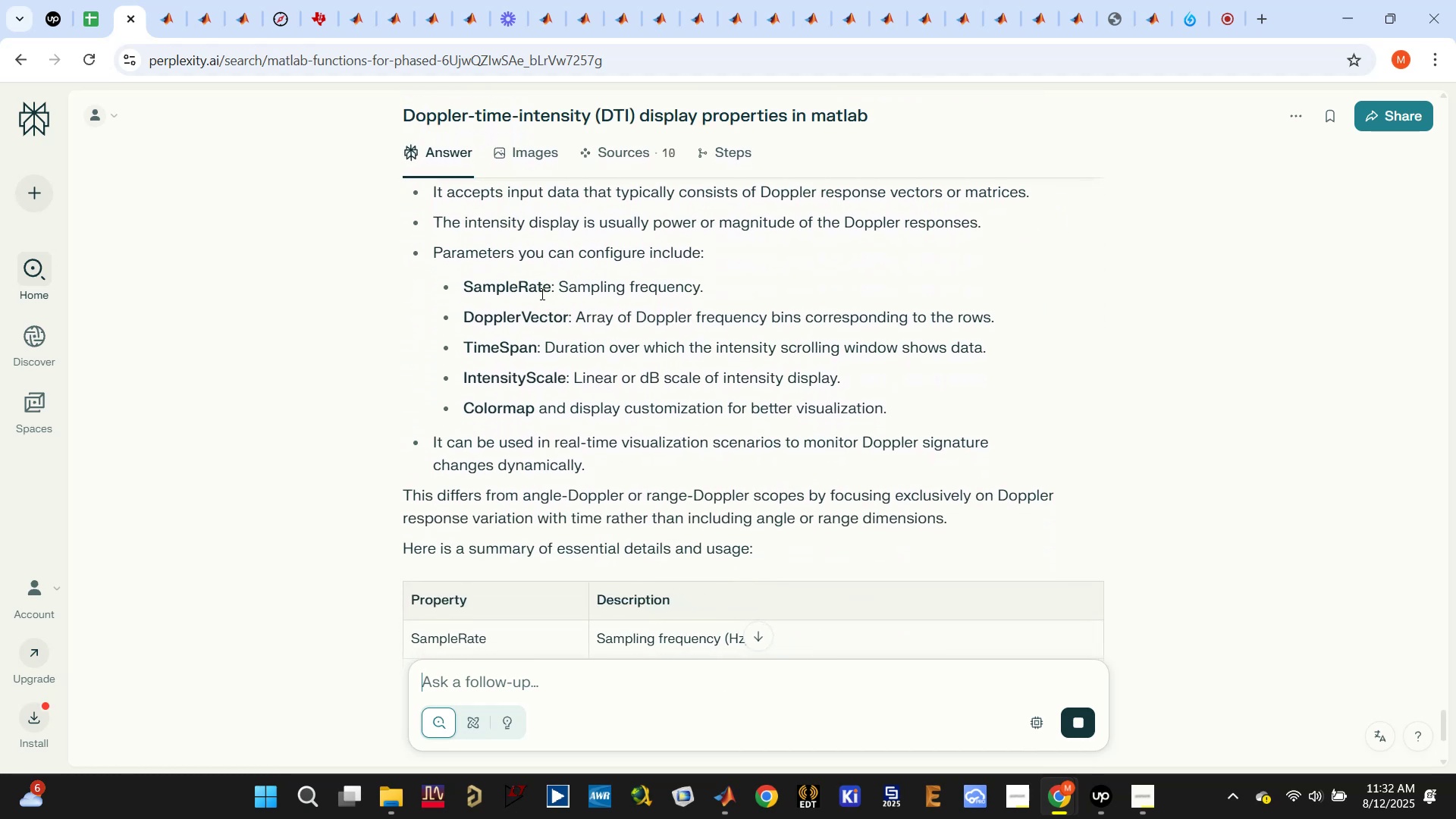 
double_click([528, 281])
 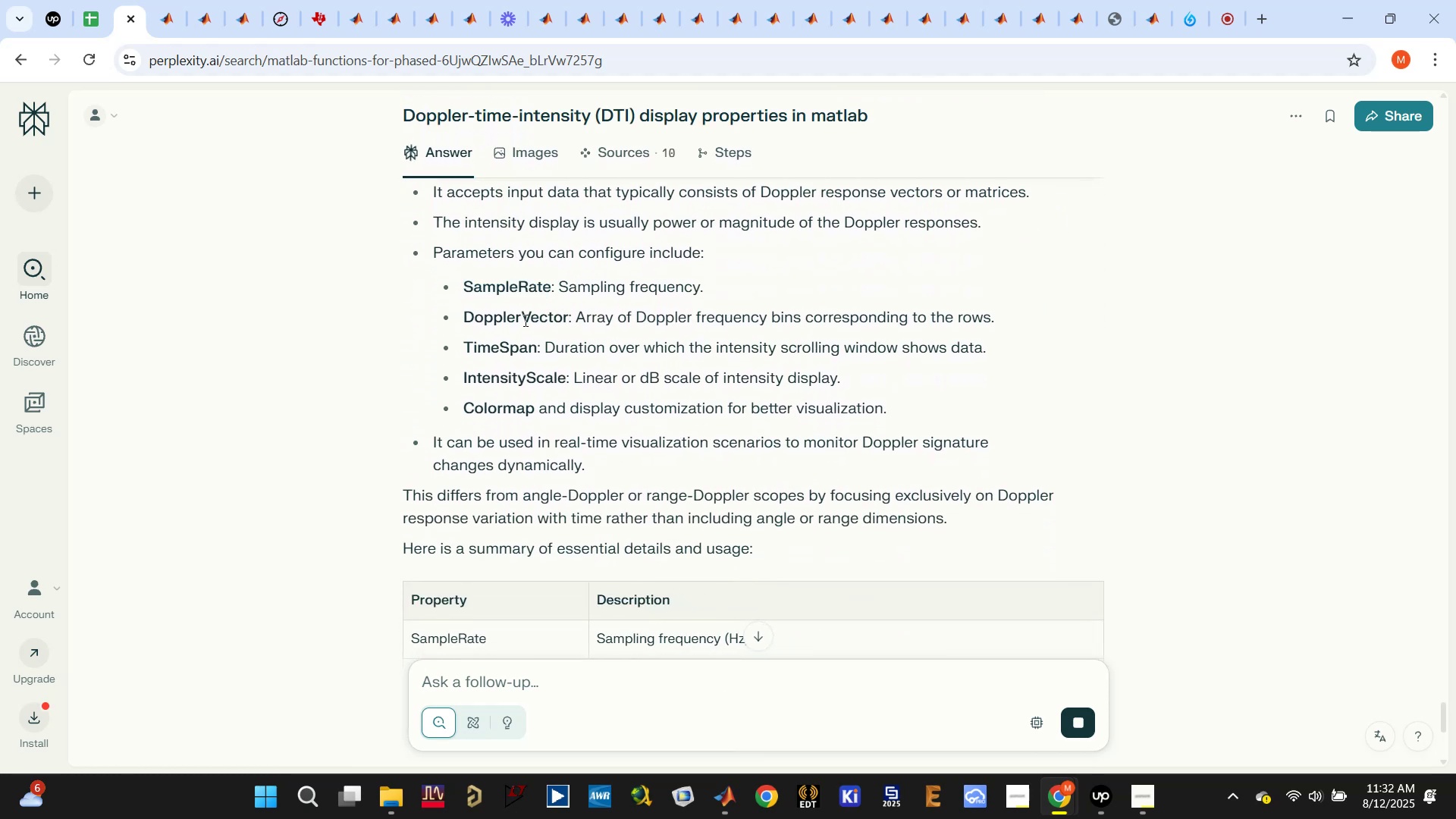 
double_click([524, 320])
 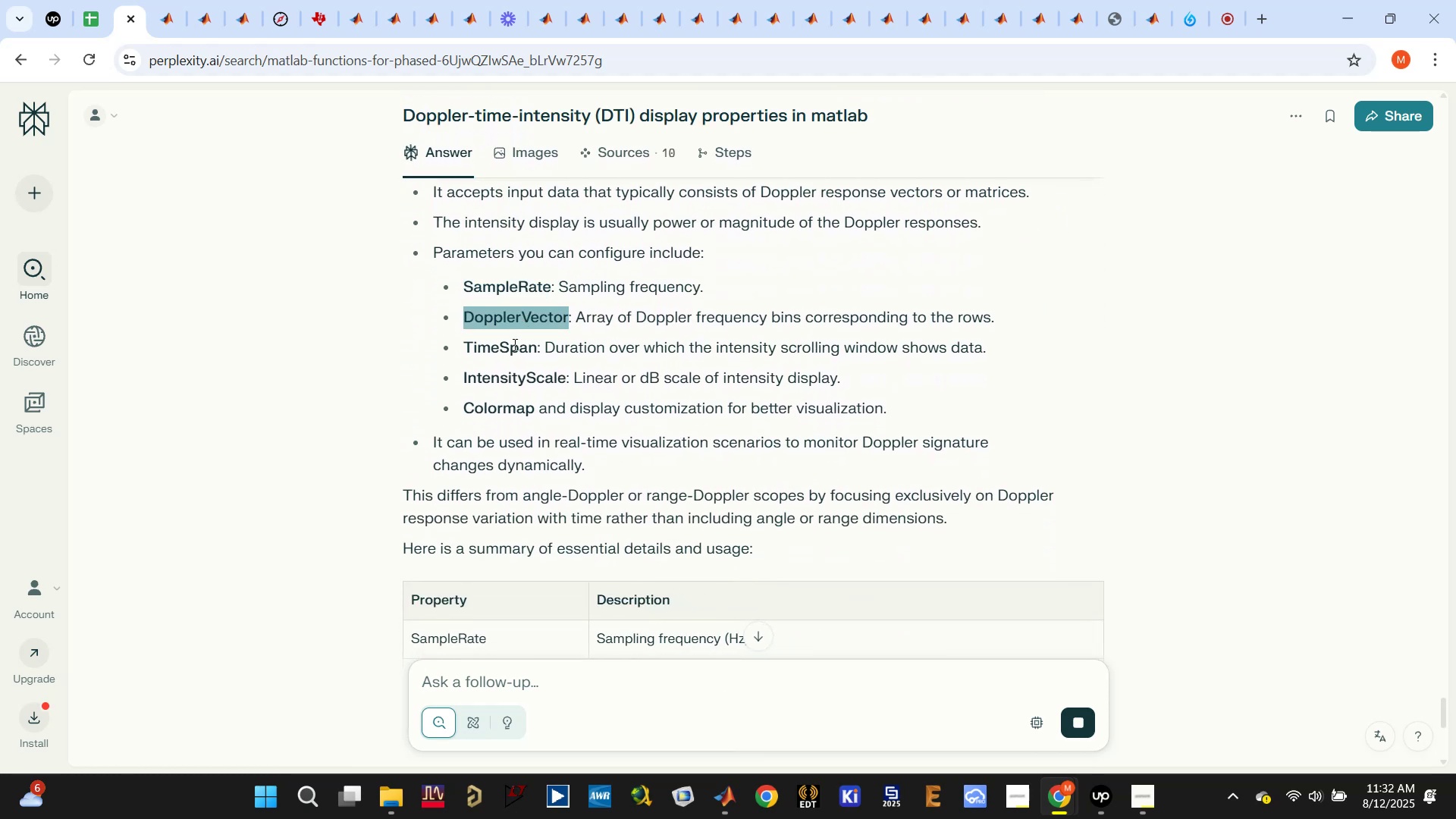 
double_click([513, 344])
 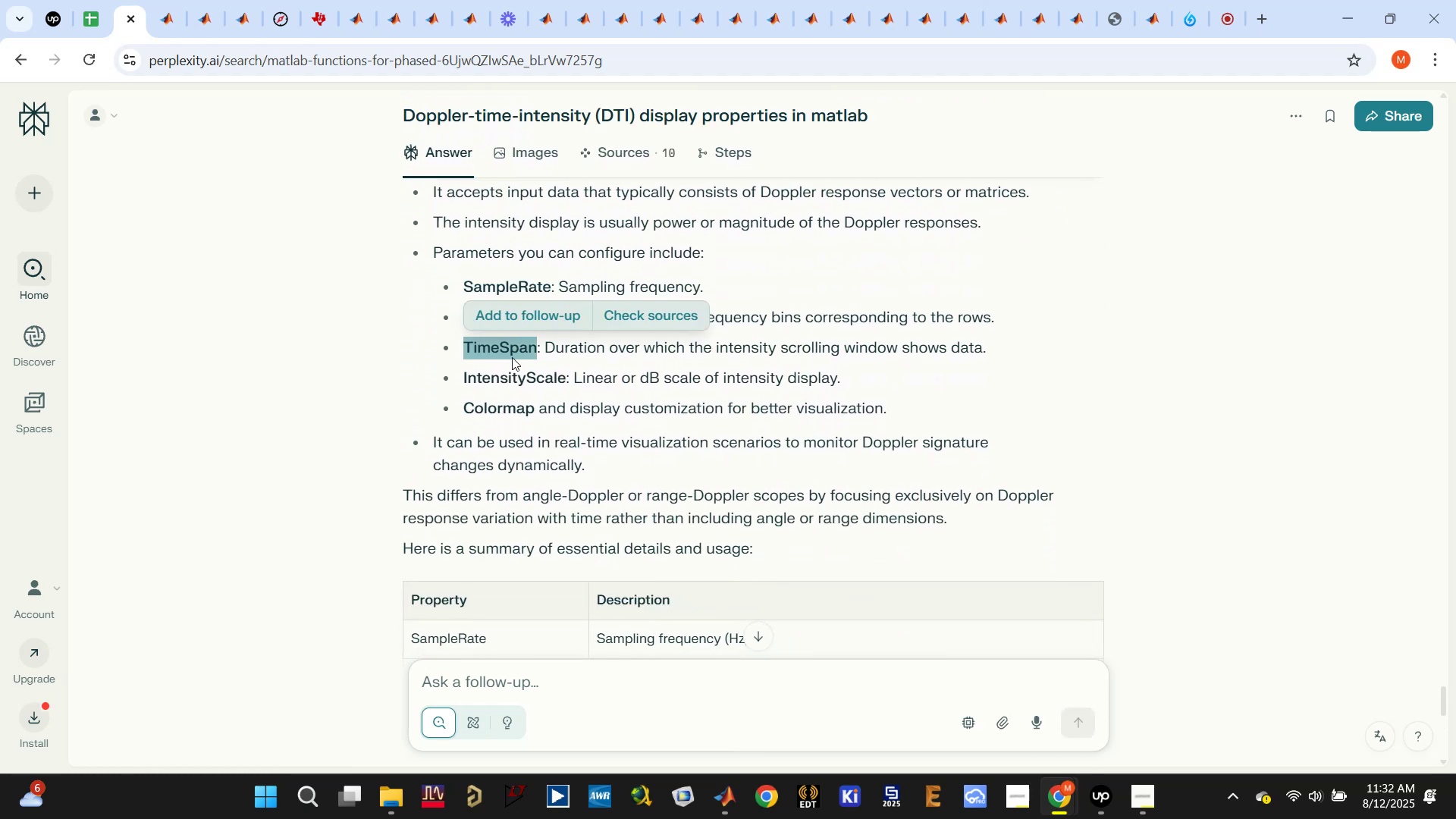 
double_click([497, 378])
 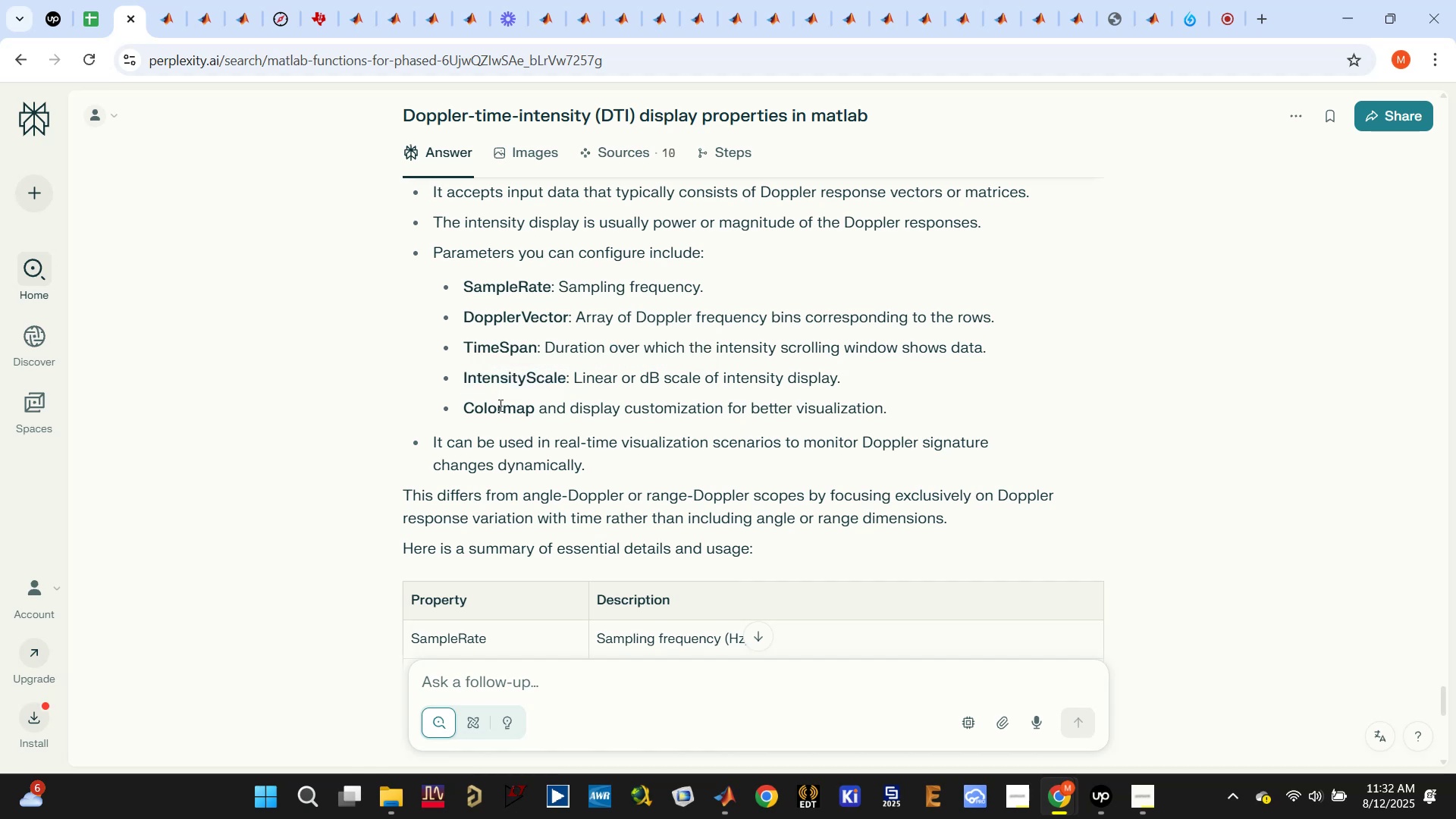 
double_click([499, 405])
 